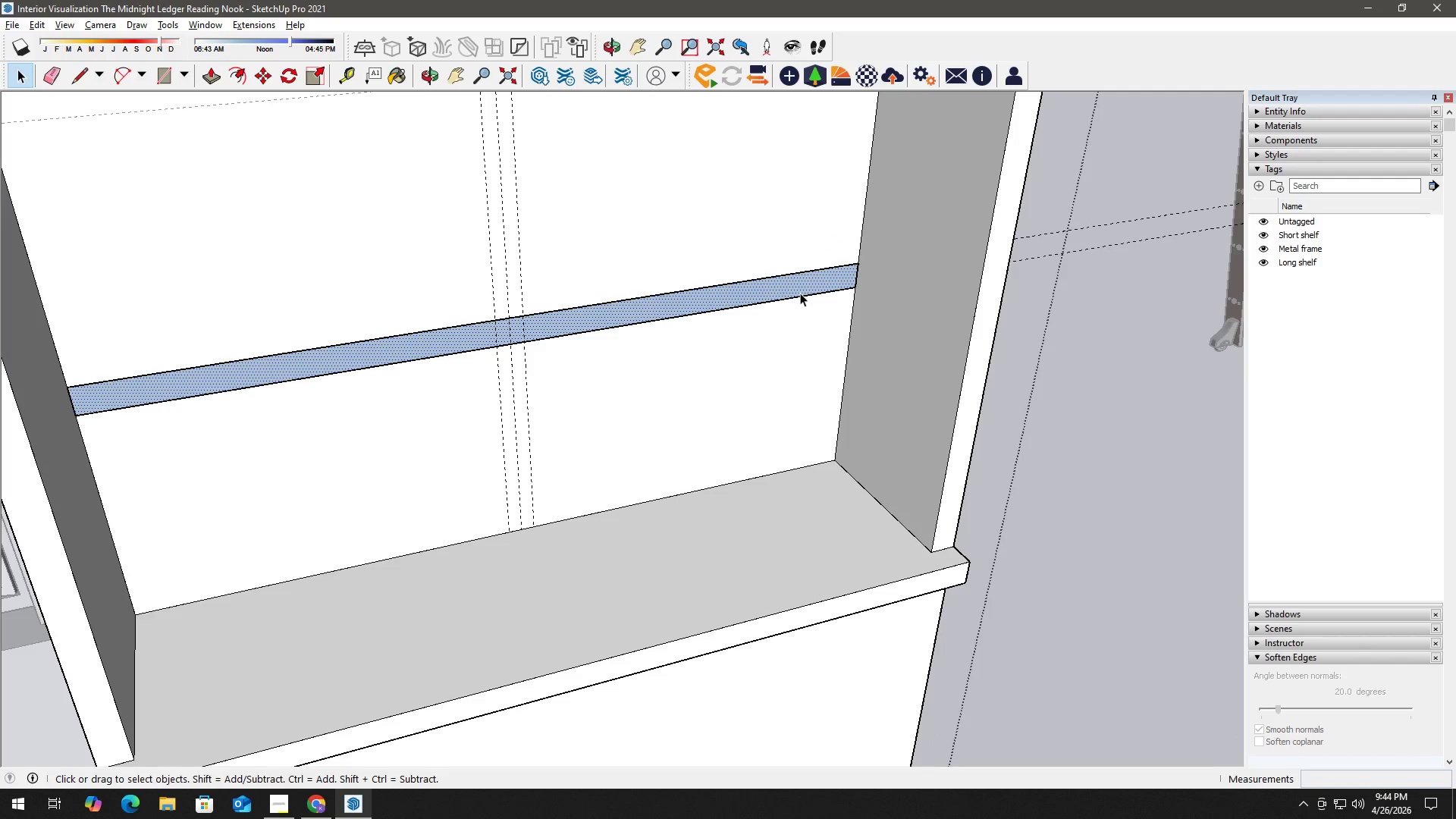 
key(P)
 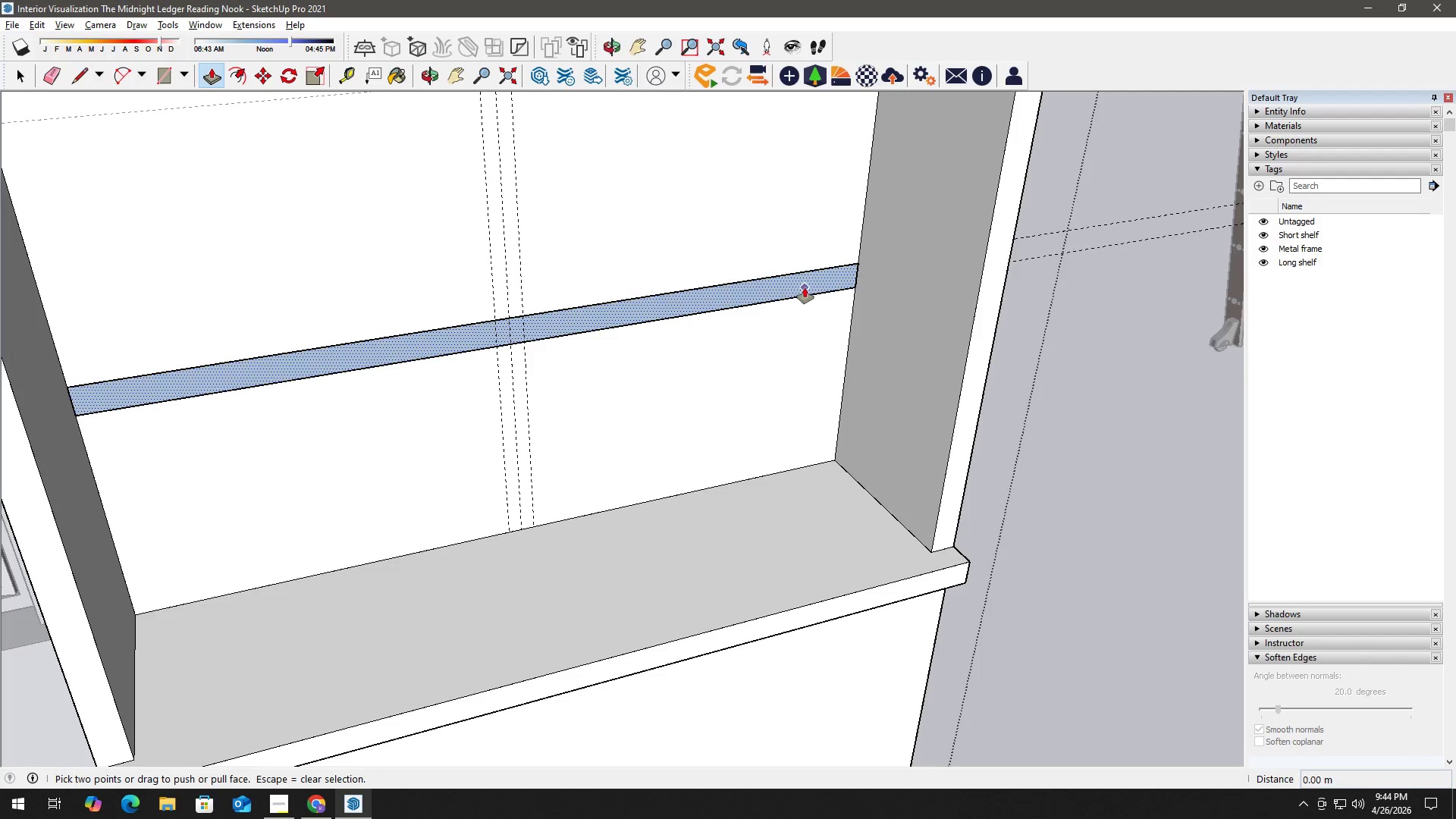 
left_click([805, 286])
 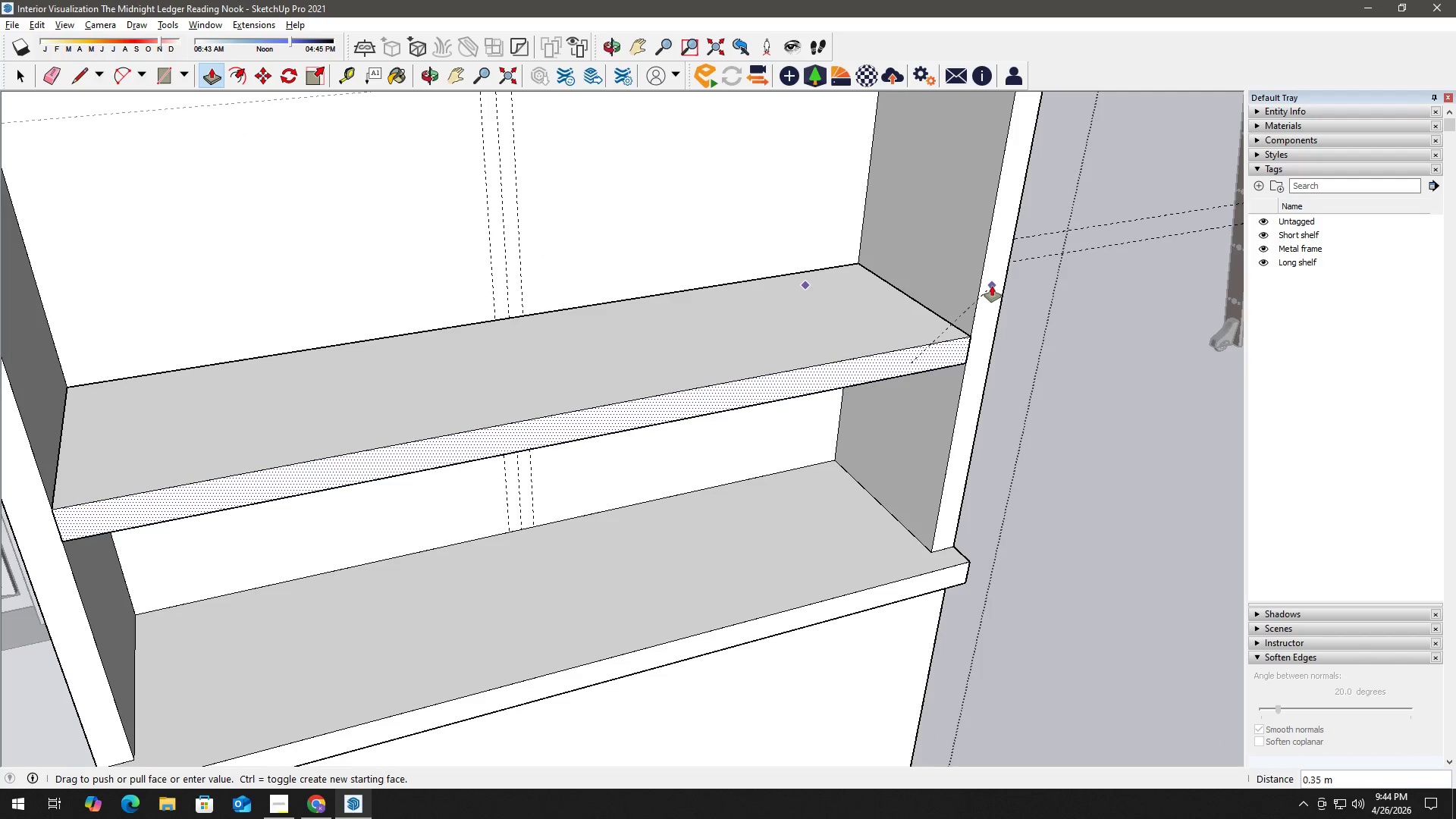 
left_click([989, 284])
 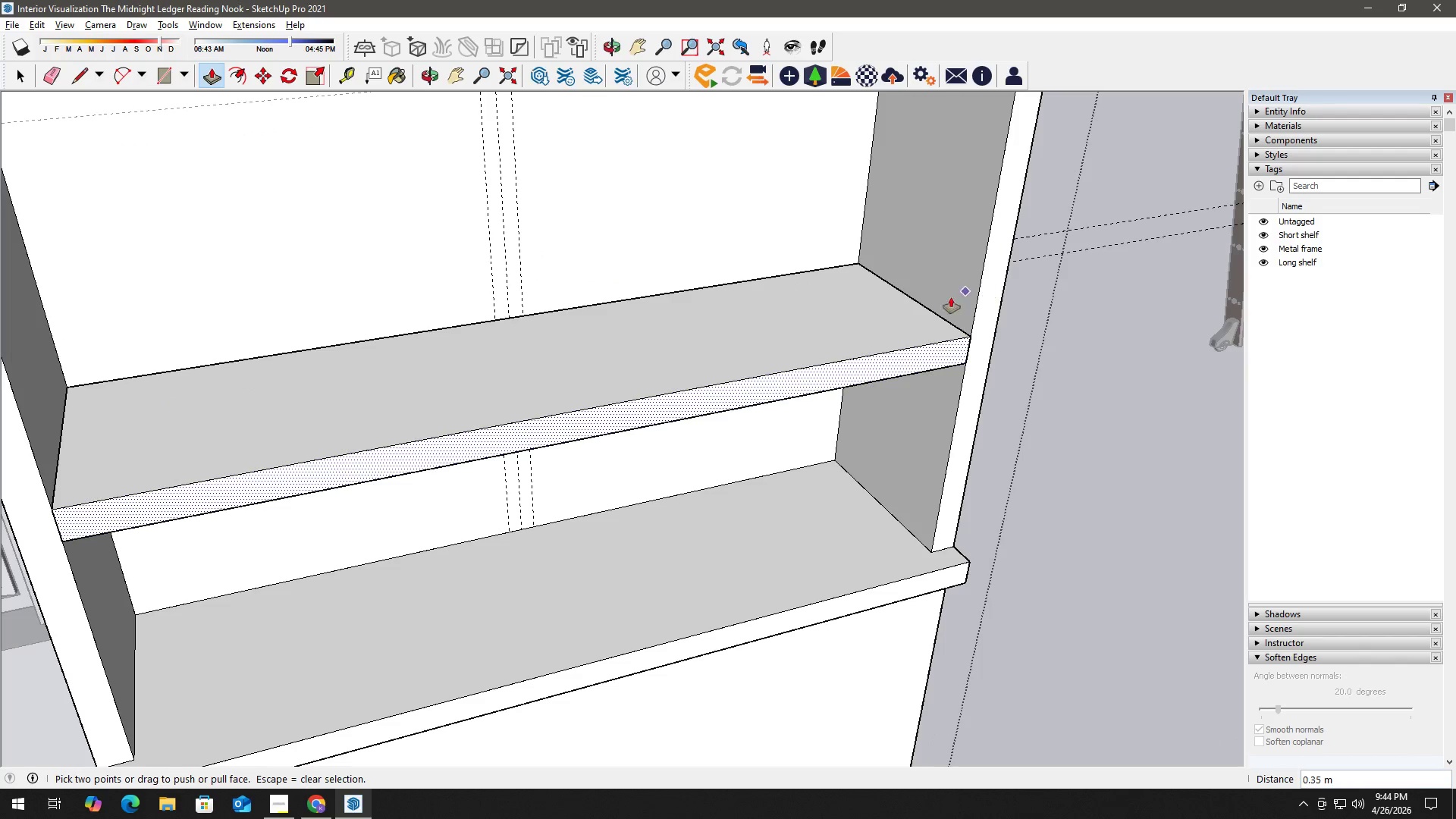 
key(Space)
 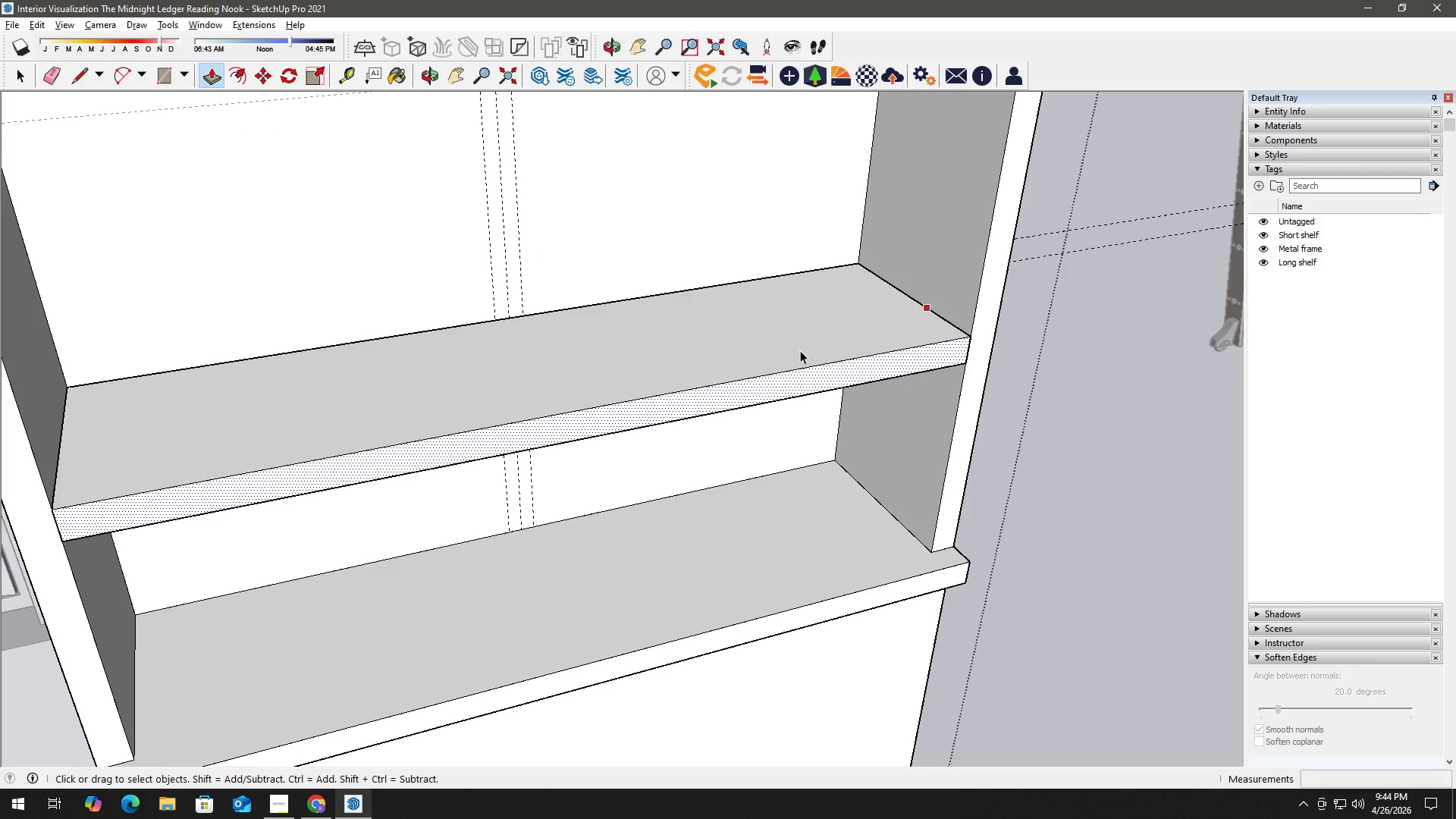 
double_click([778, 357])
 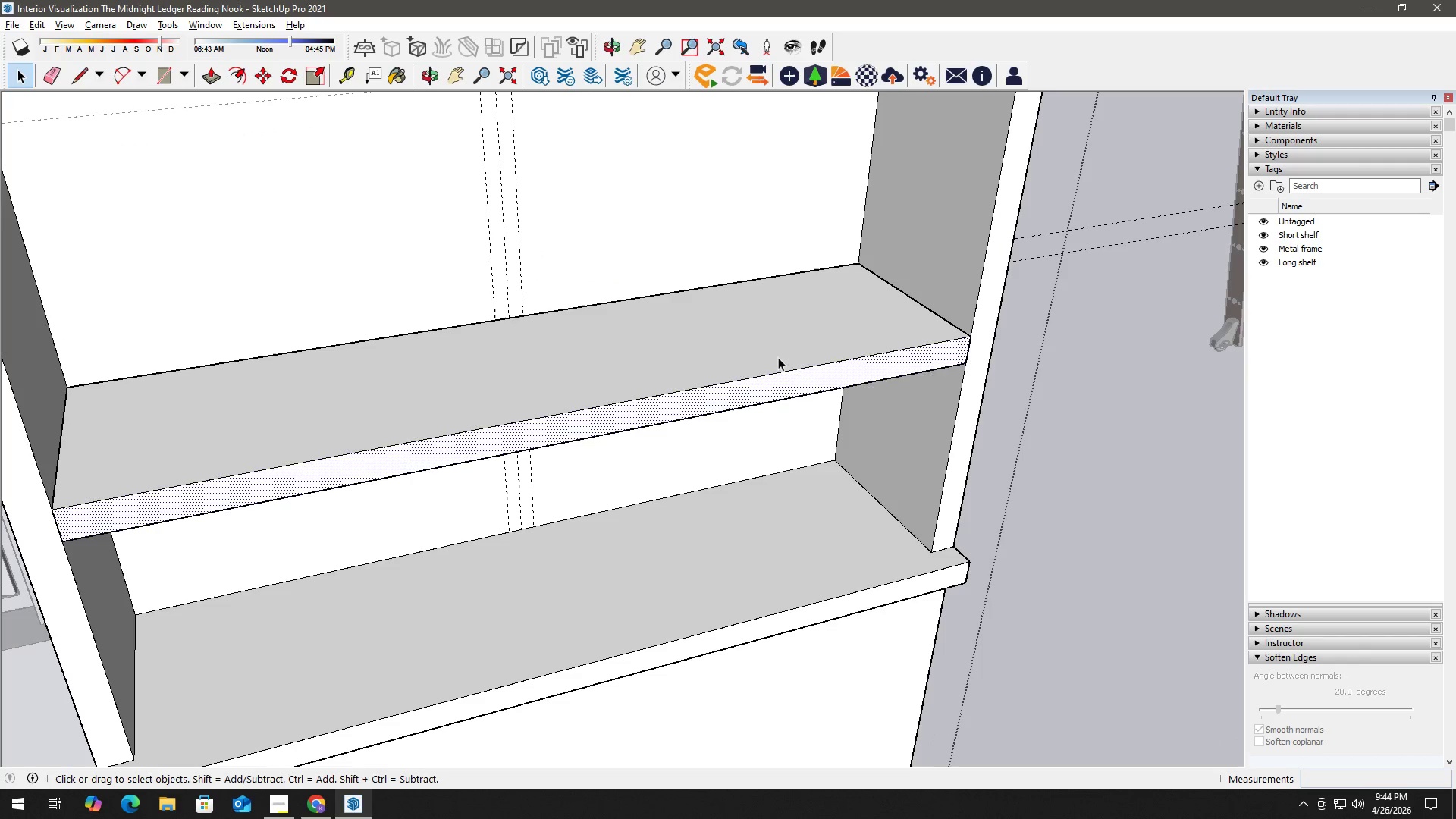 
right_click([780, 357])
 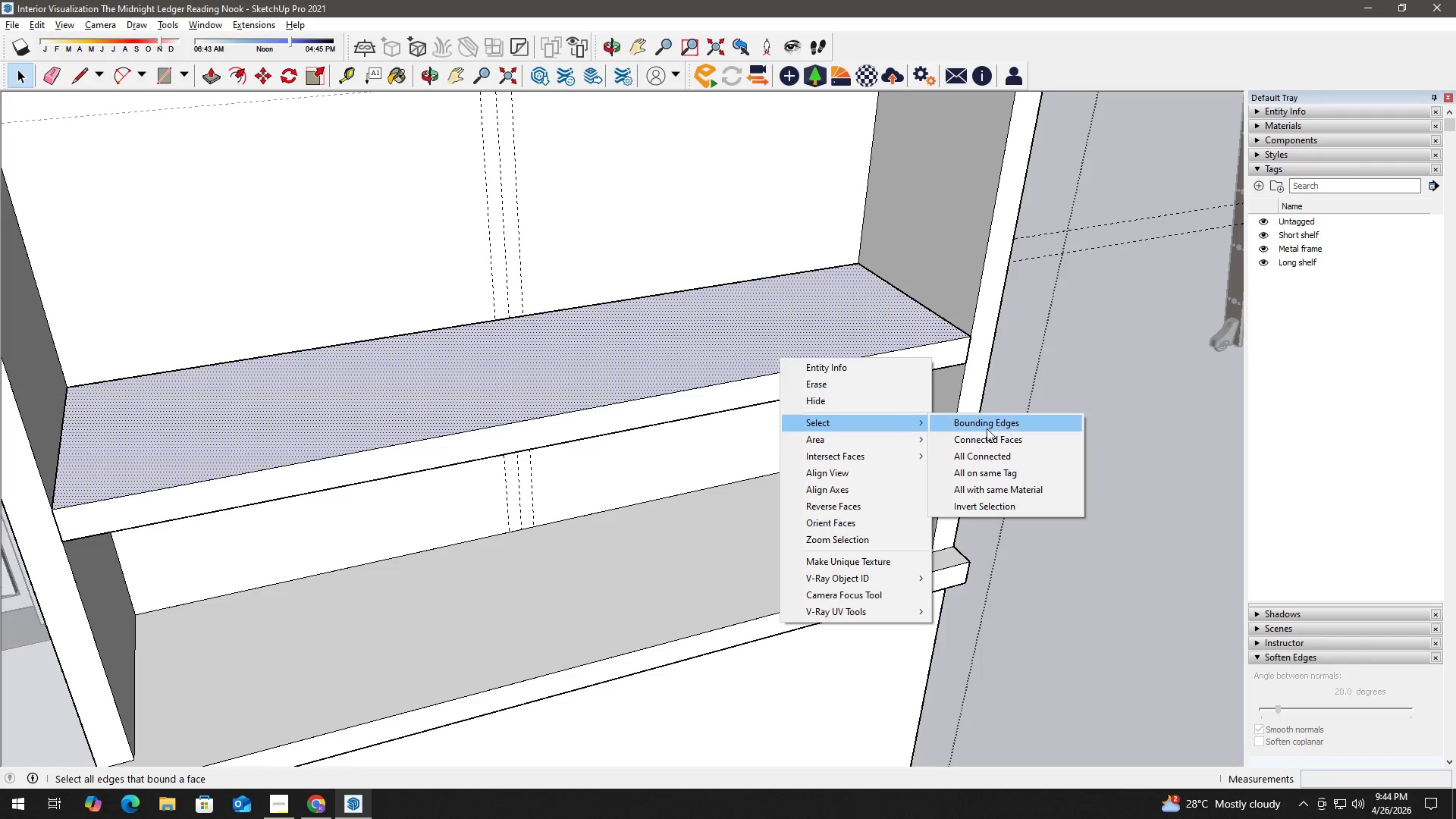 
left_click([990, 452])
 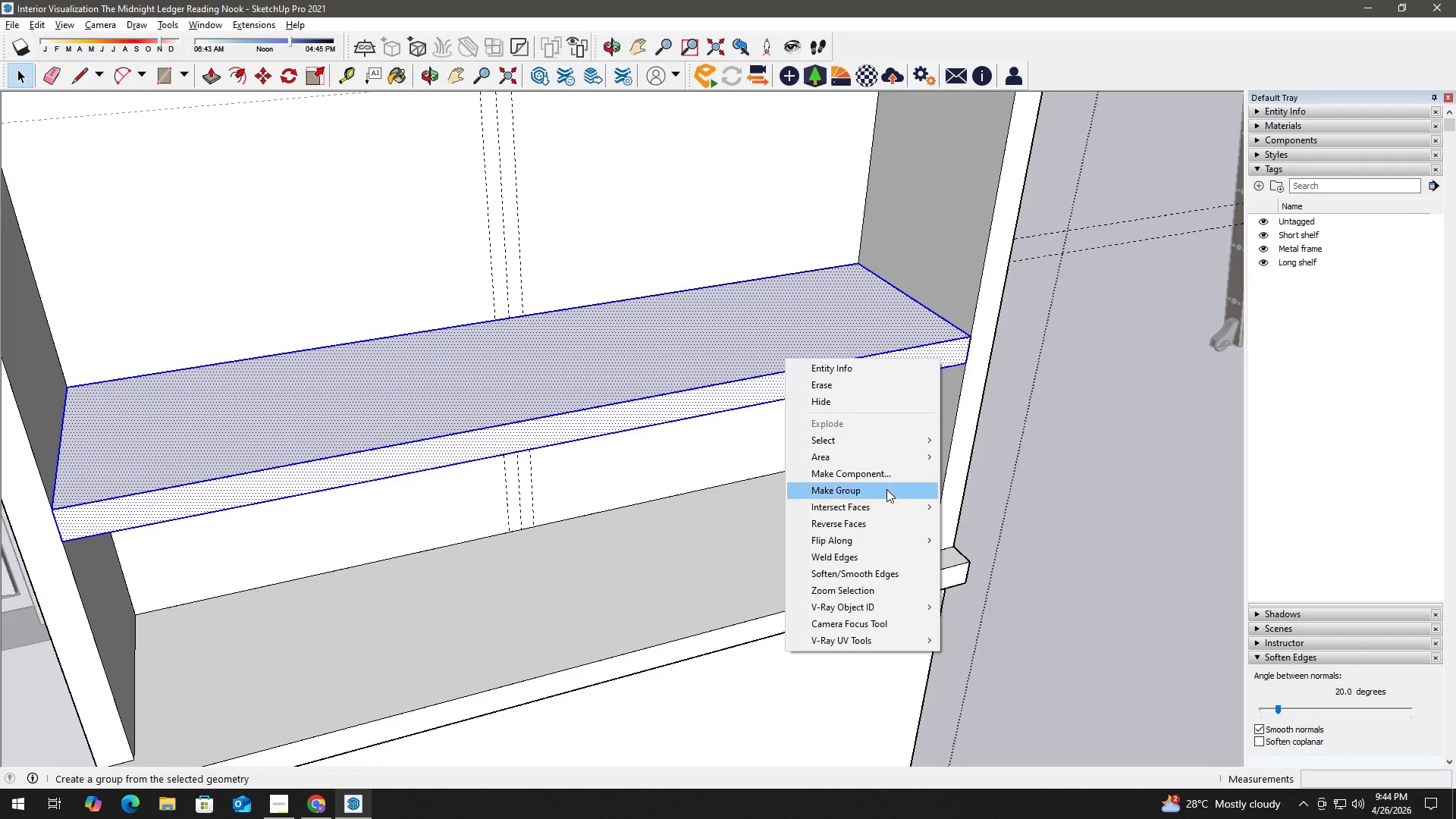 
left_click([883, 495])
 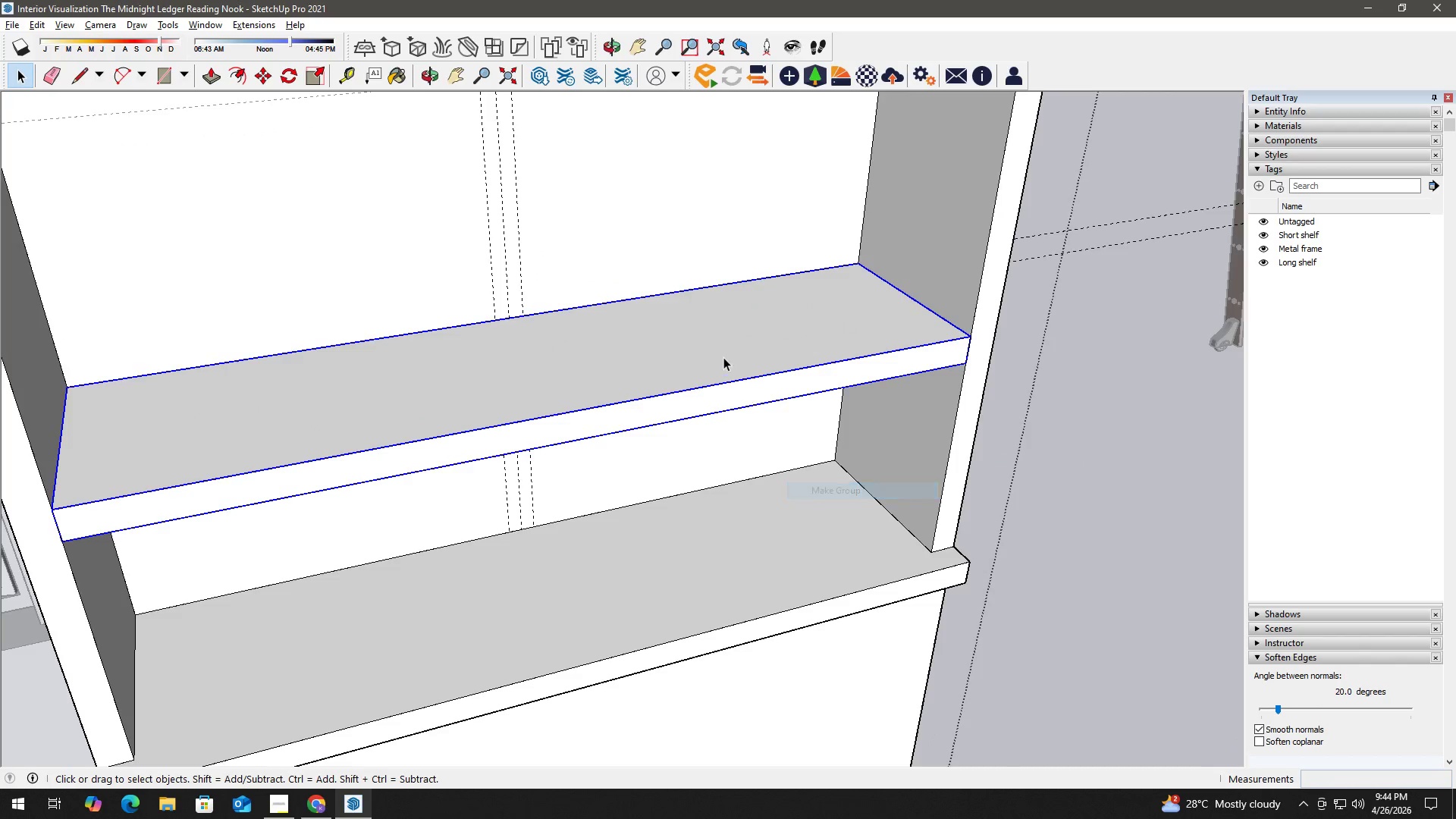 
key(H)
 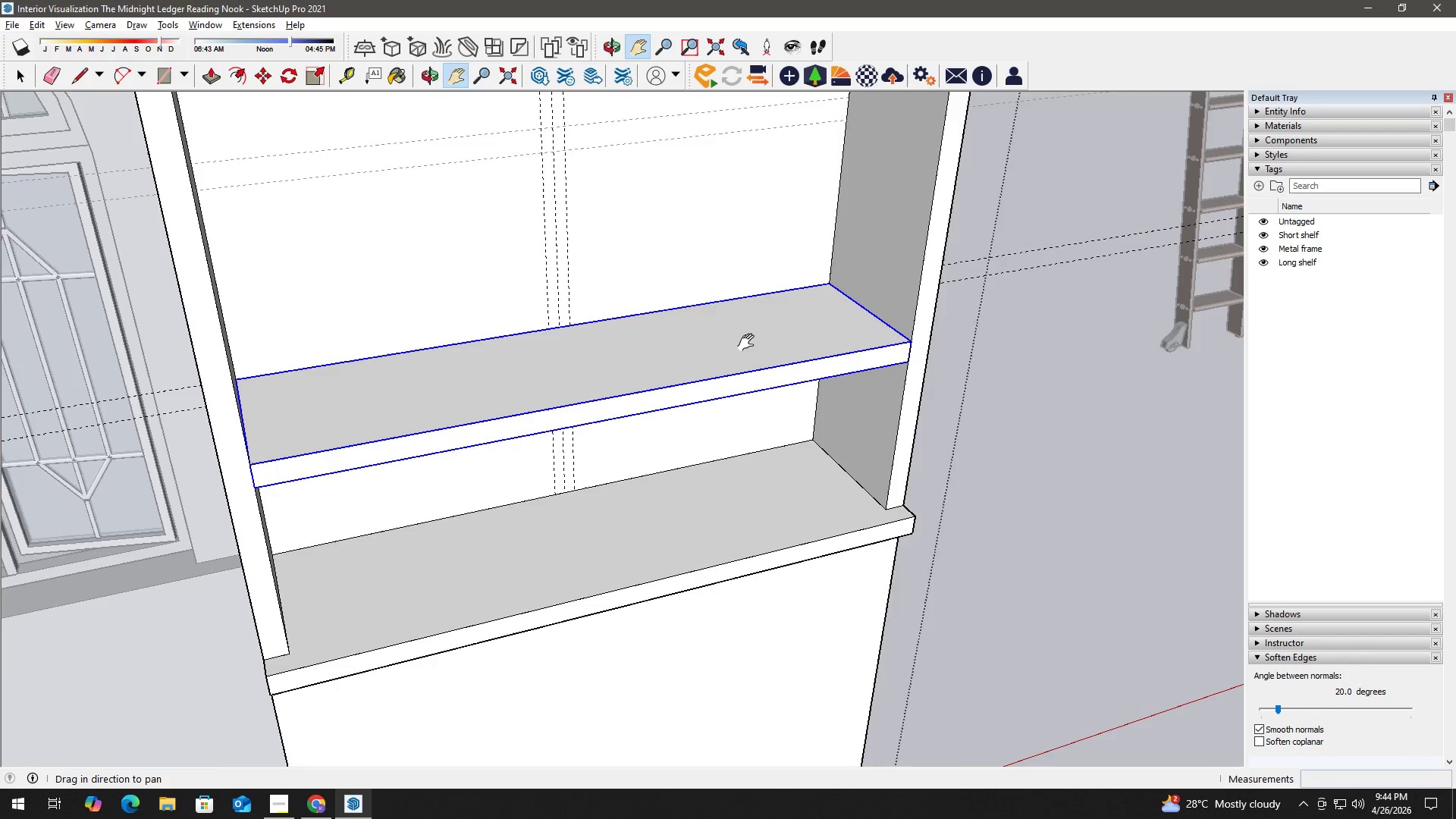 
scroll: coordinate [723, 357], scroll_direction: down, amount: 3.0
 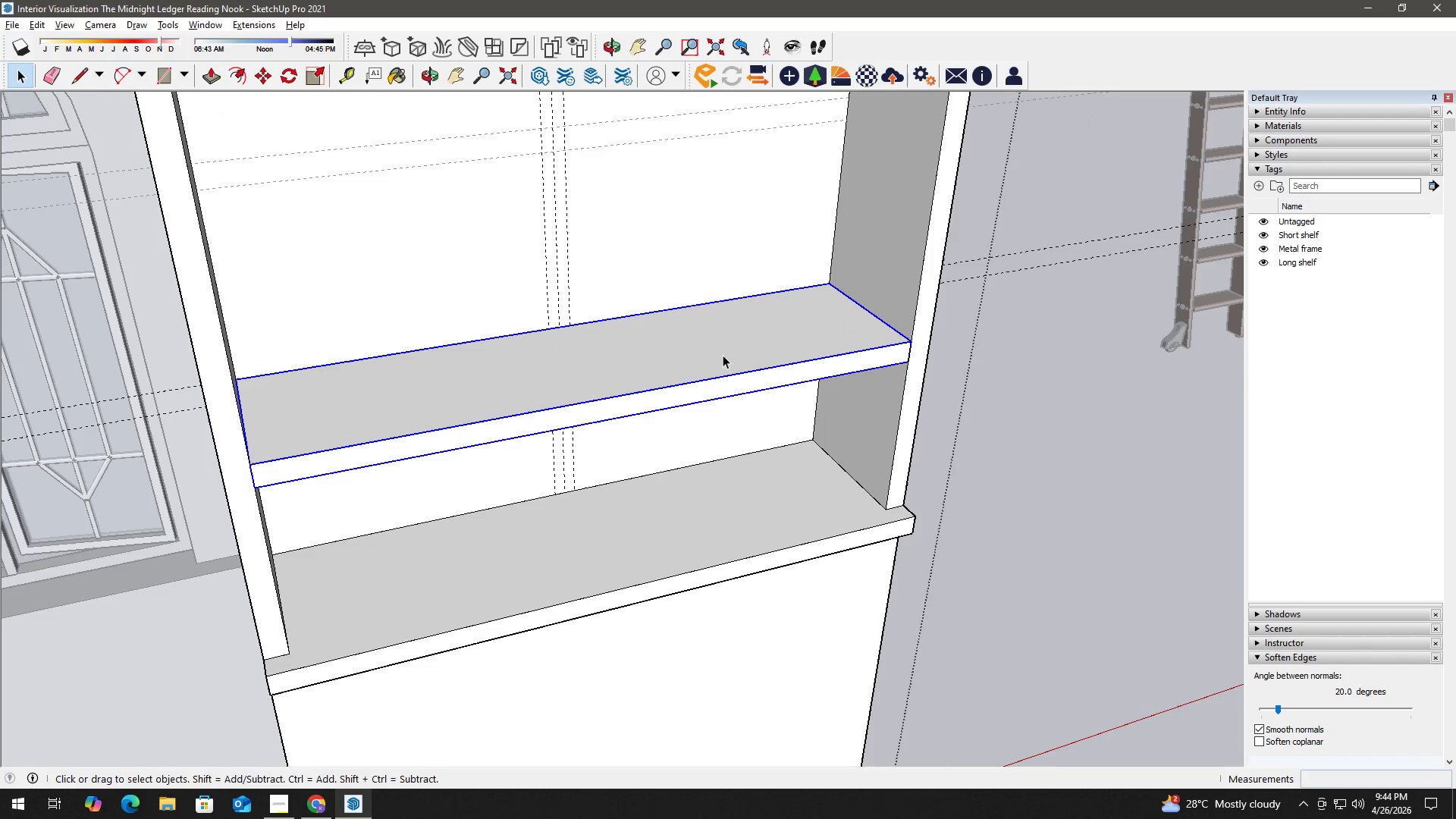 
left_click_drag(start_coordinate=[749, 343], to_coordinate=[617, 323])
 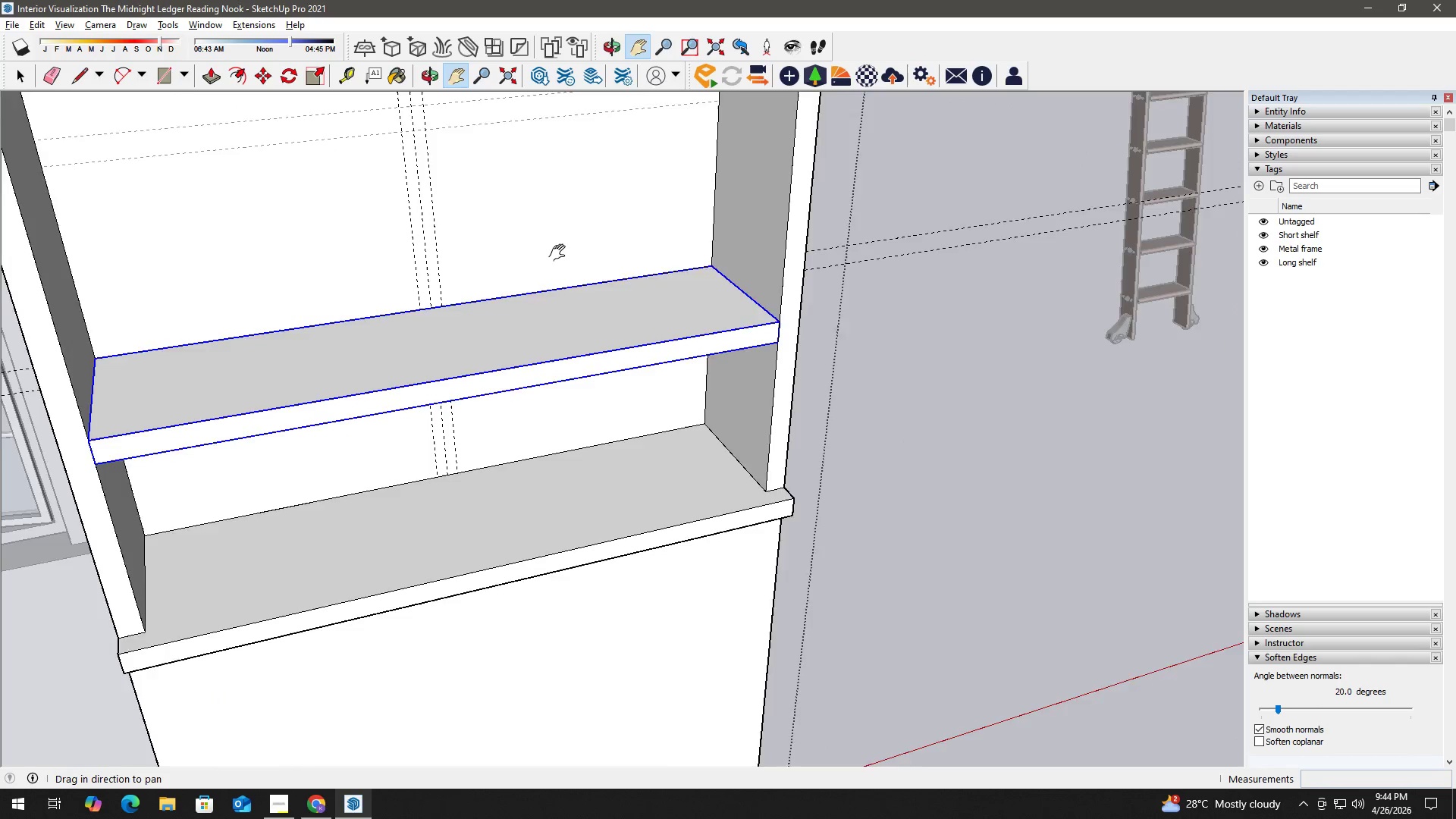 
key(H)
 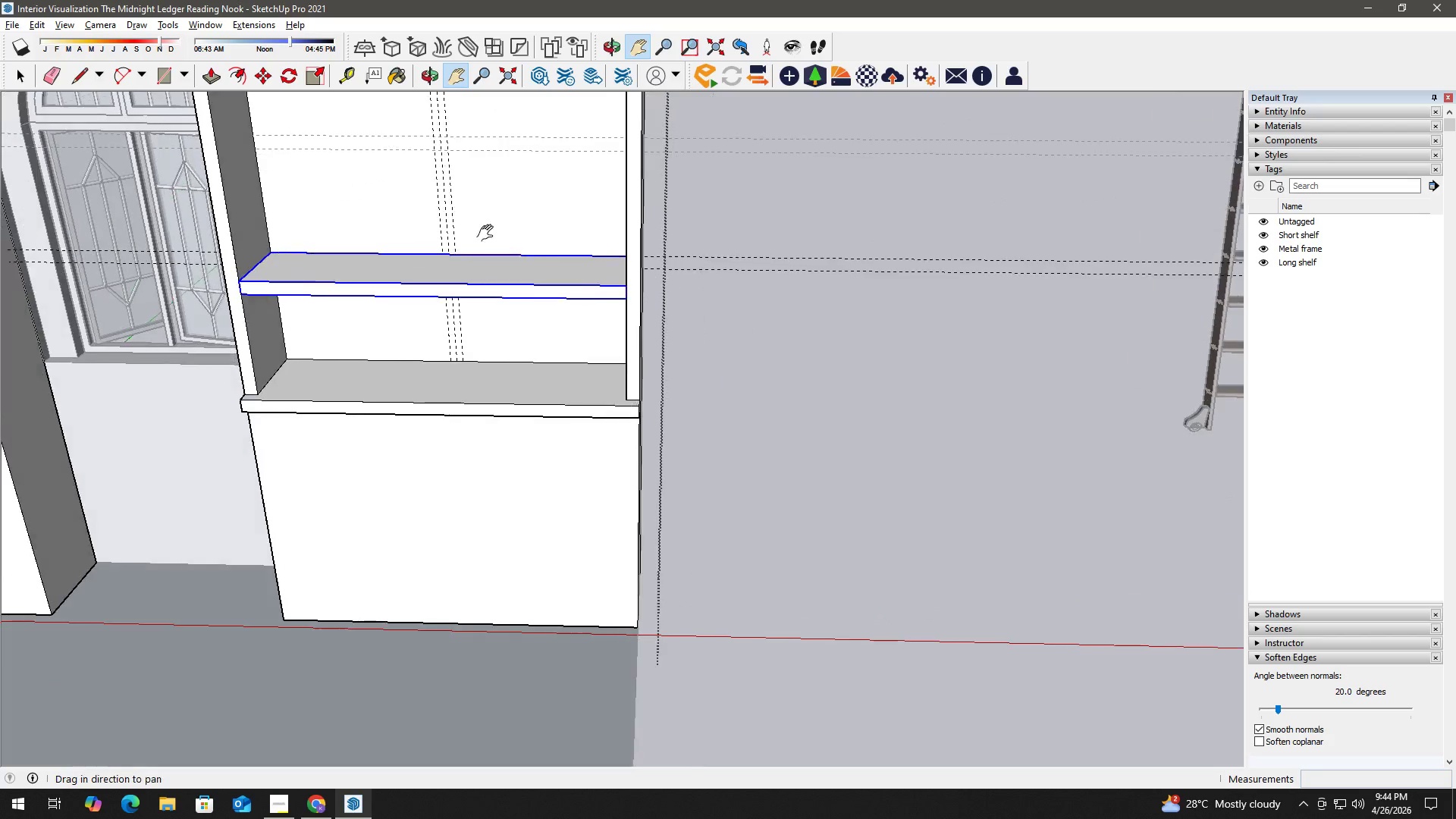 
left_click_drag(start_coordinate=[492, 231], to_coordinate=[786, 438])
 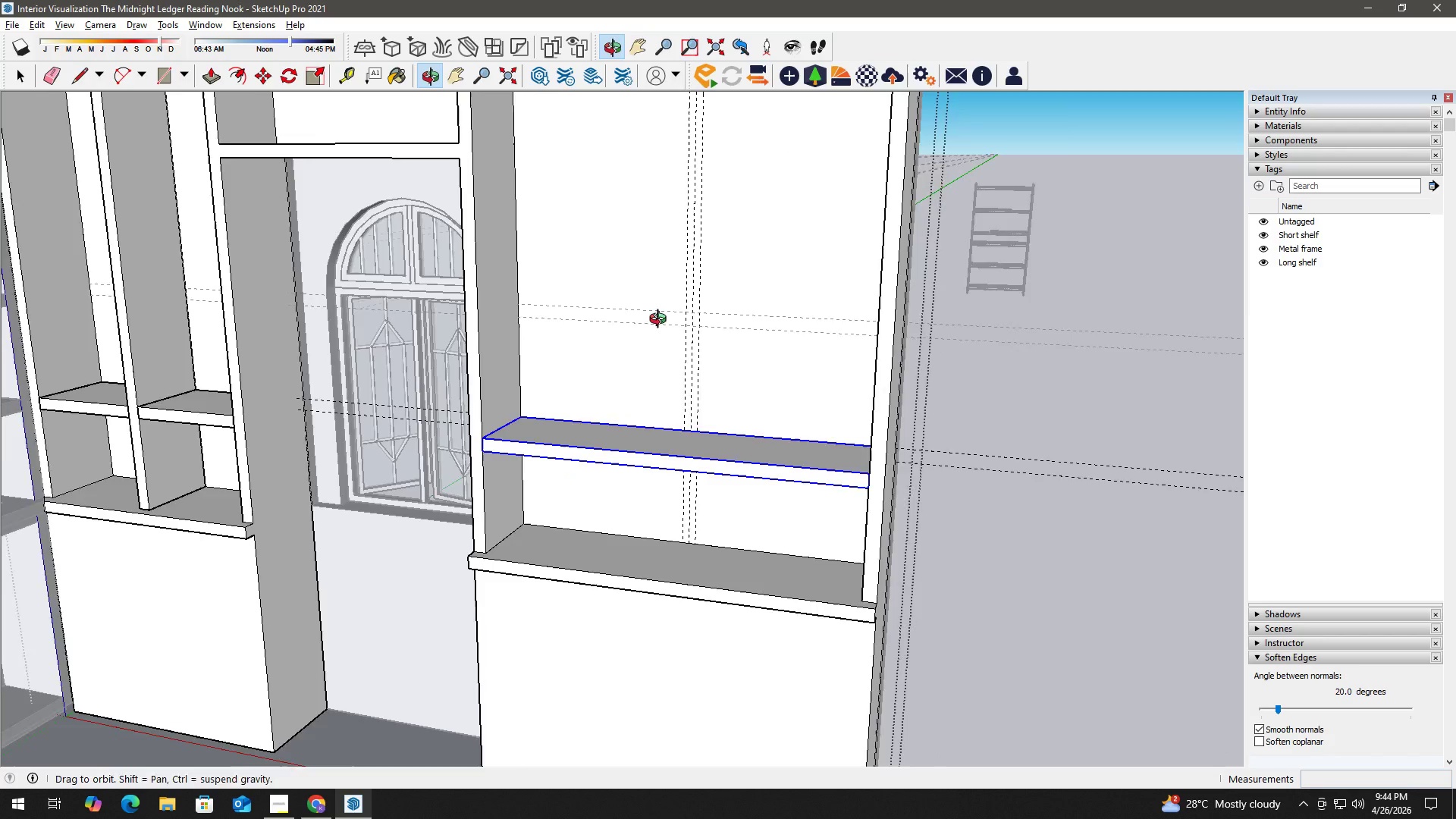 
scroll: coordinate [690, 284], scroll_direction: down, amount: 5.0
 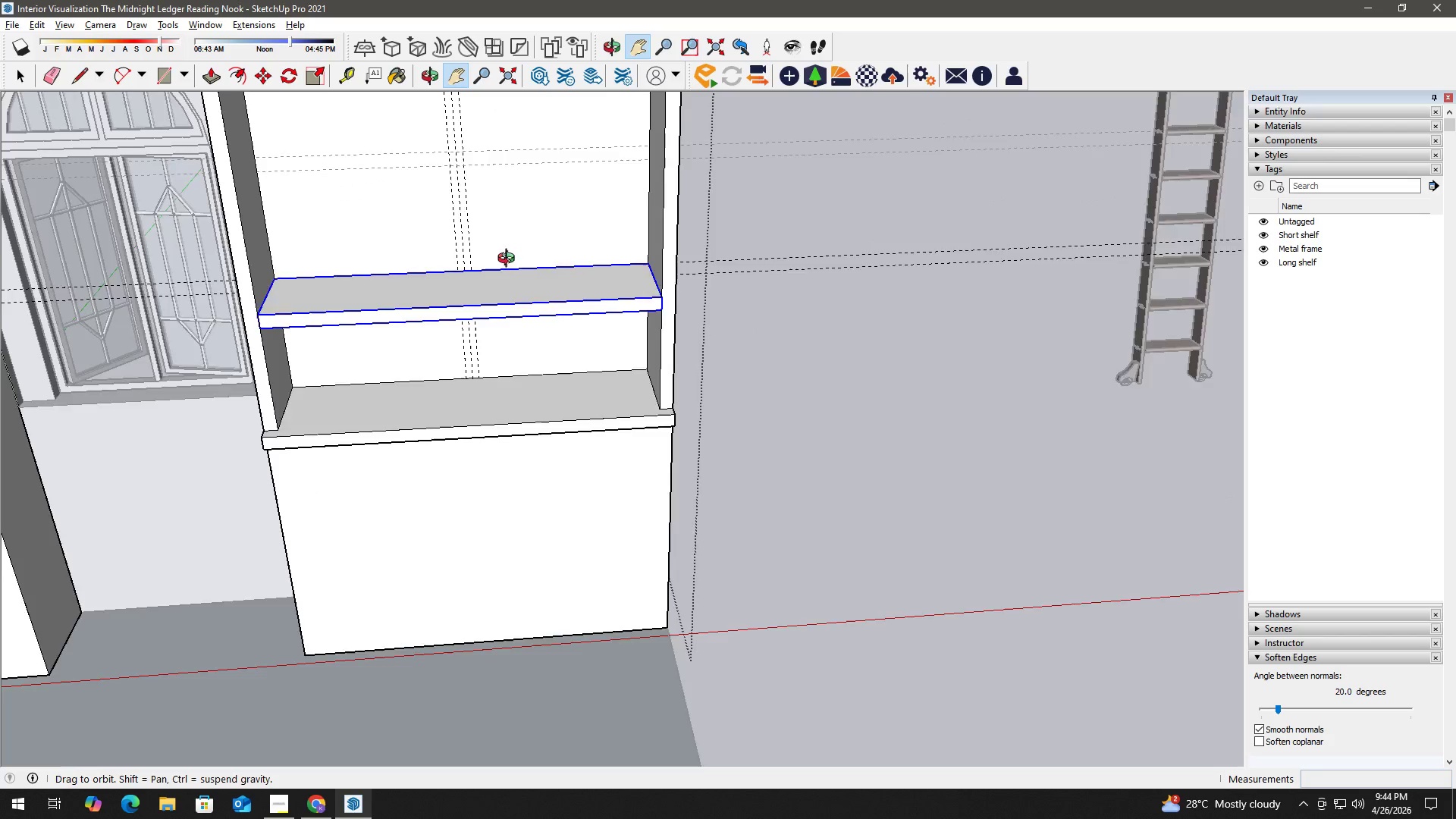 
key(H)
 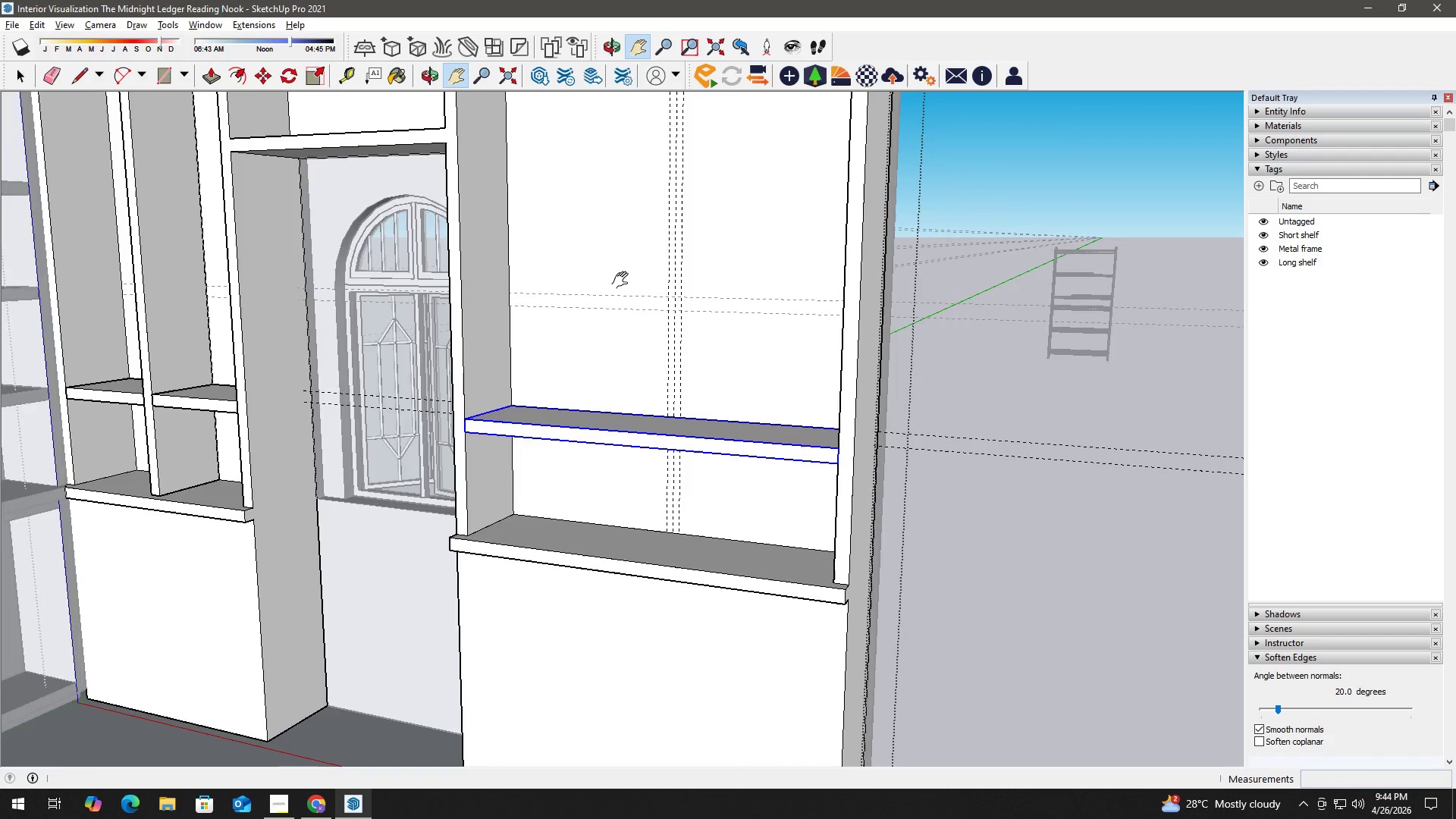 
left_click_drag(start_coordinate=[618, 310], to_coordinate=[777, 384])
 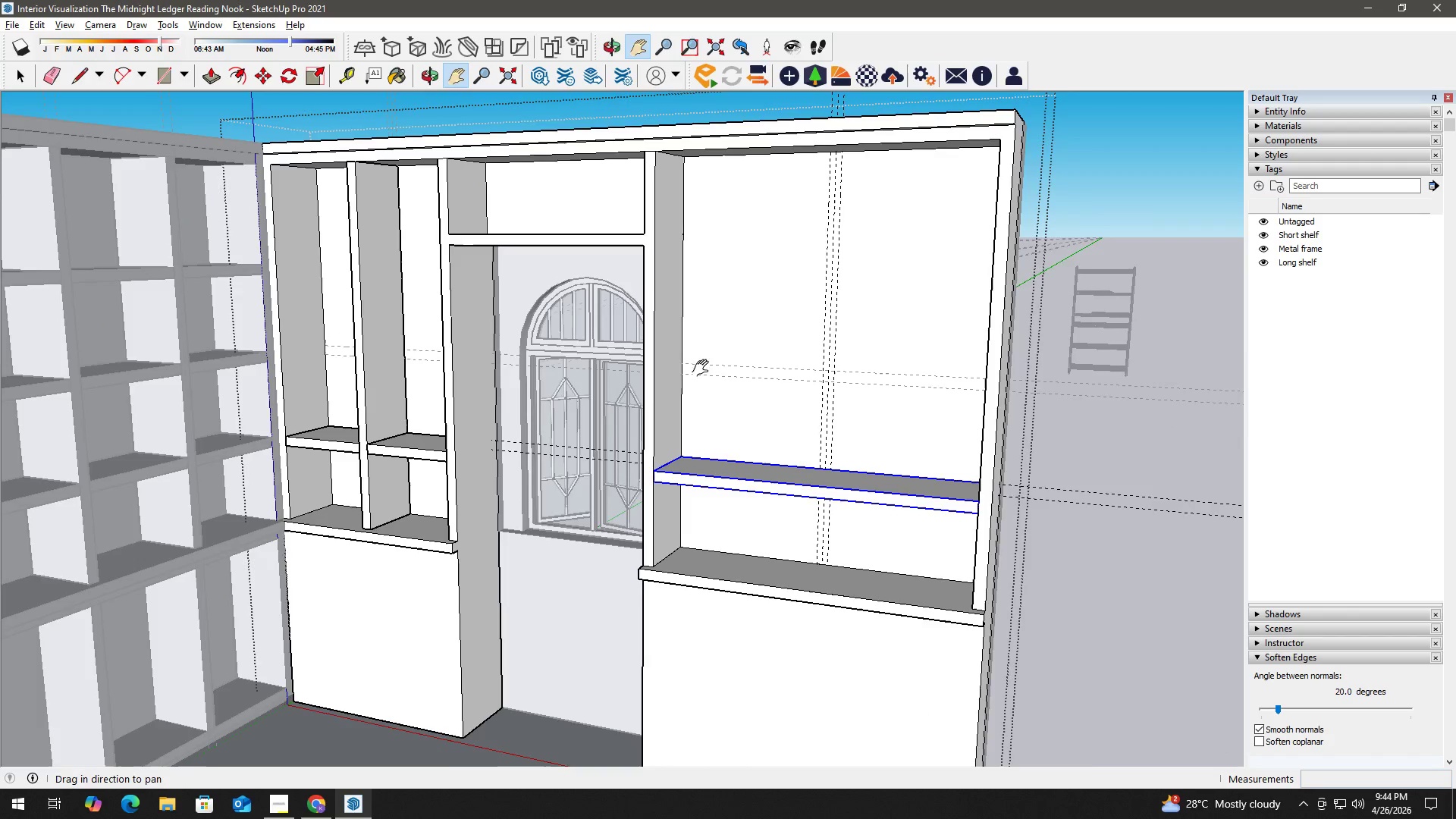 
scroll: coordinate [623, 286], scroll_direction: down, amount: 2.0
 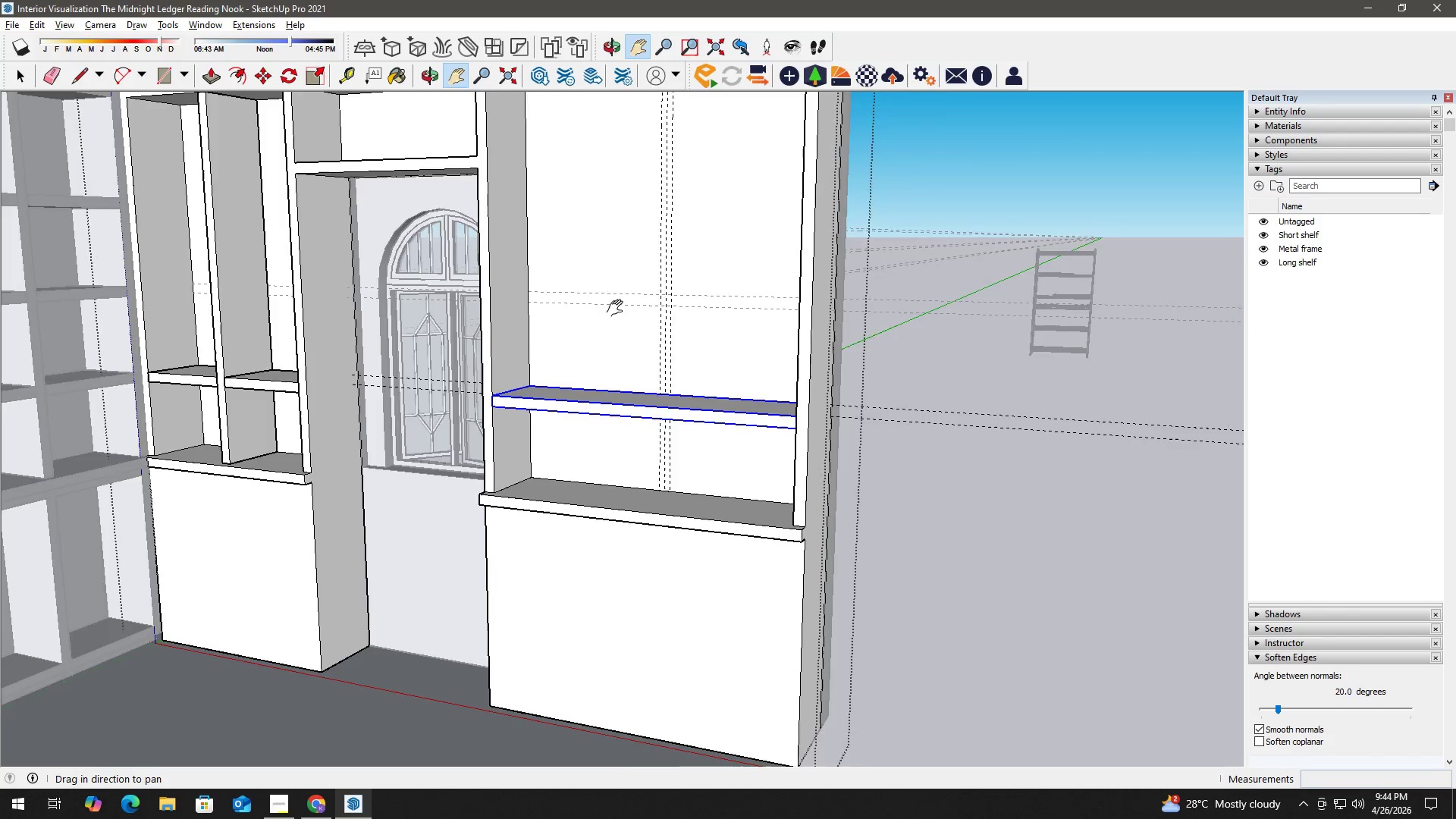 
scroll: coordinate [683, 365], scroll_direction: up, amount: 4.0
 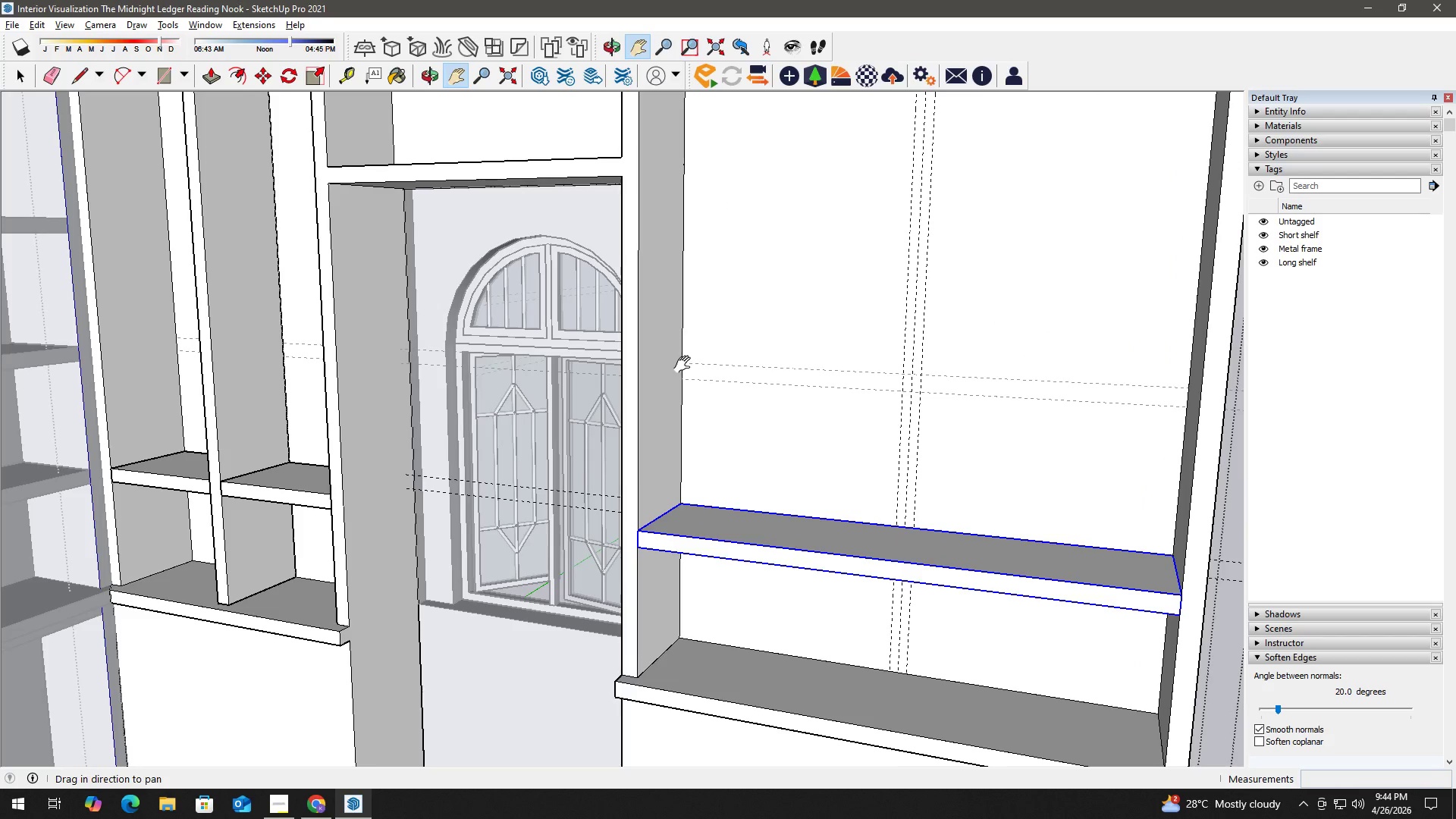 
key(Space)
 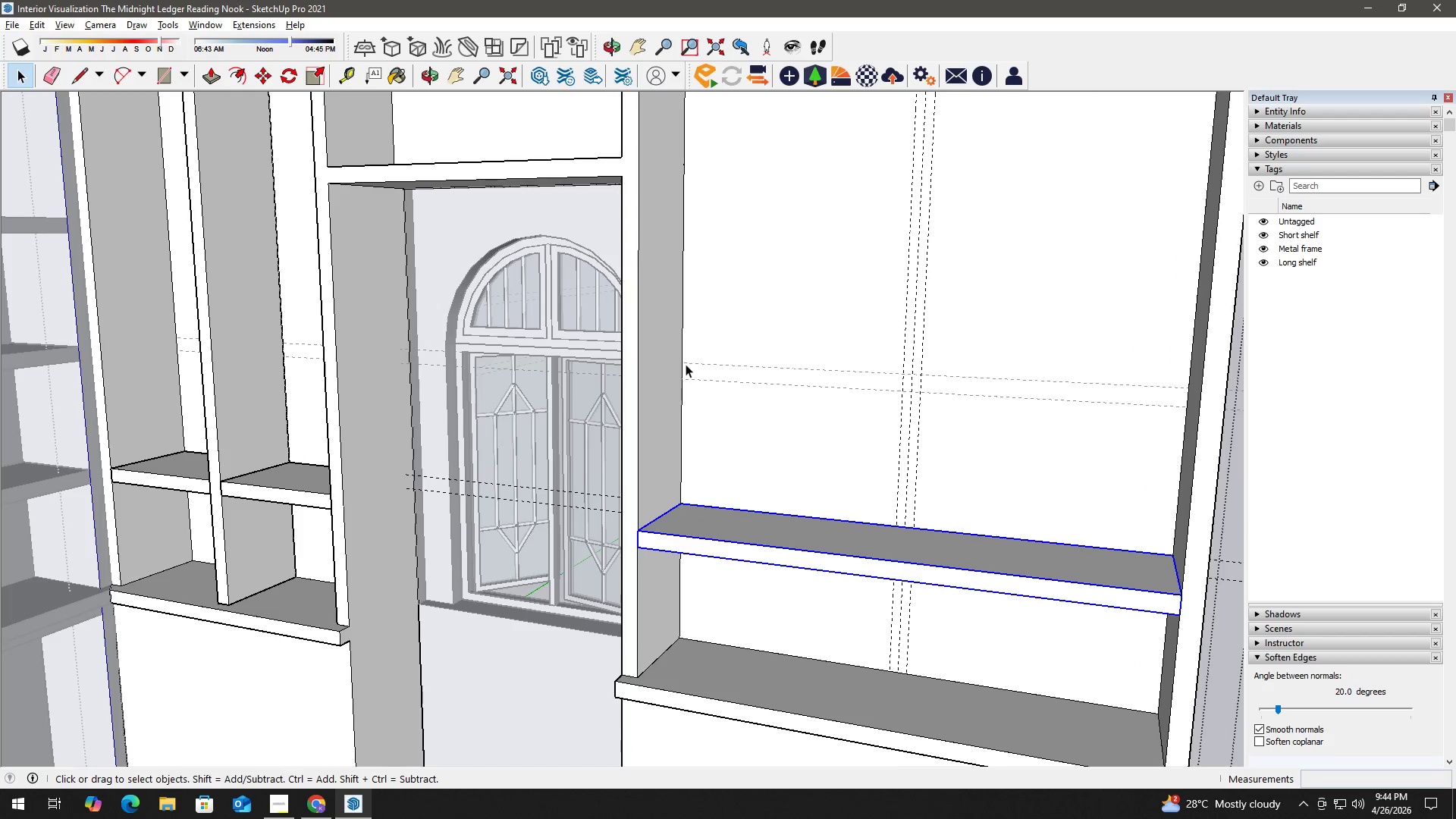 
key(R)
 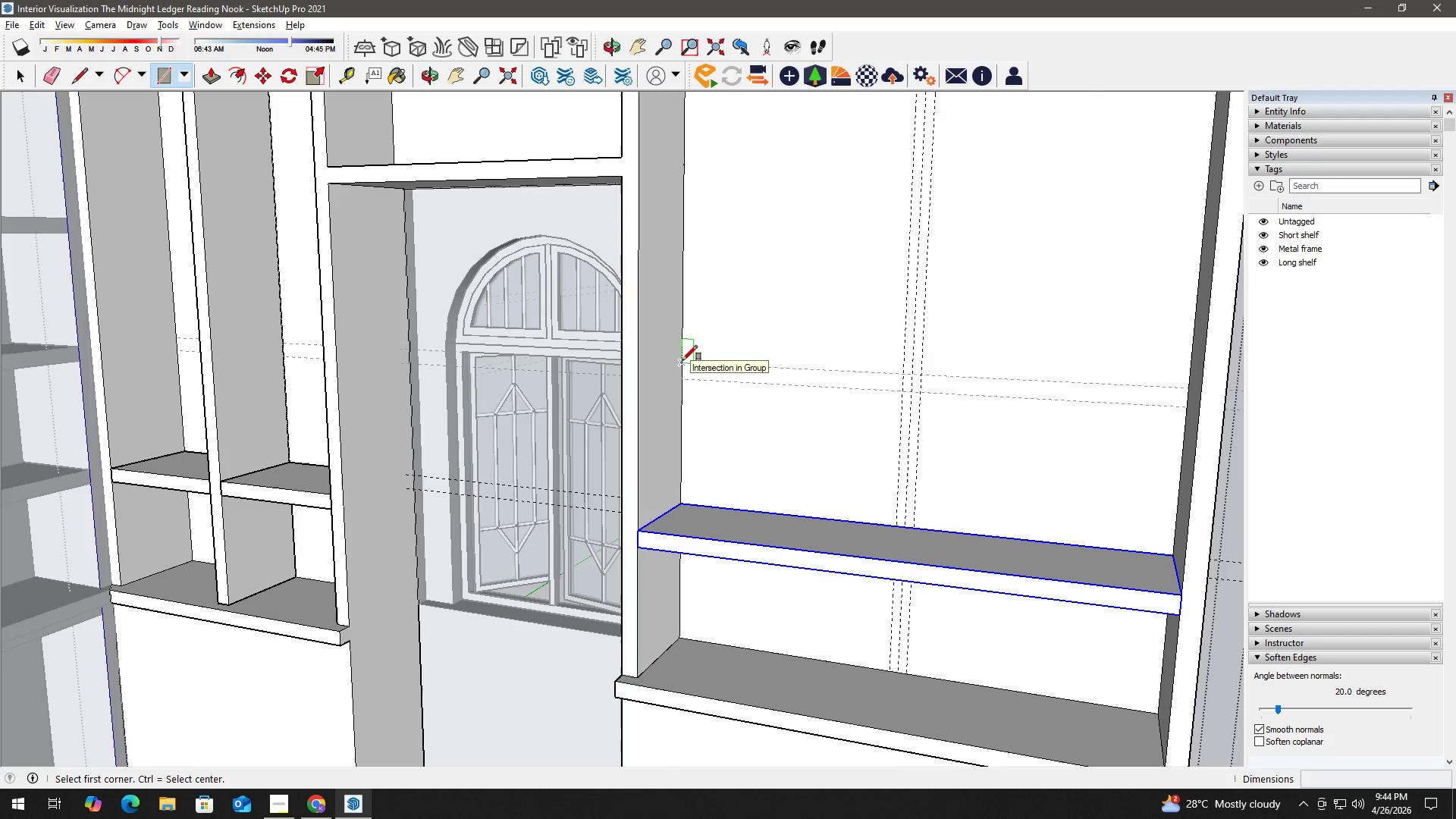 
left_click([682, 360])
 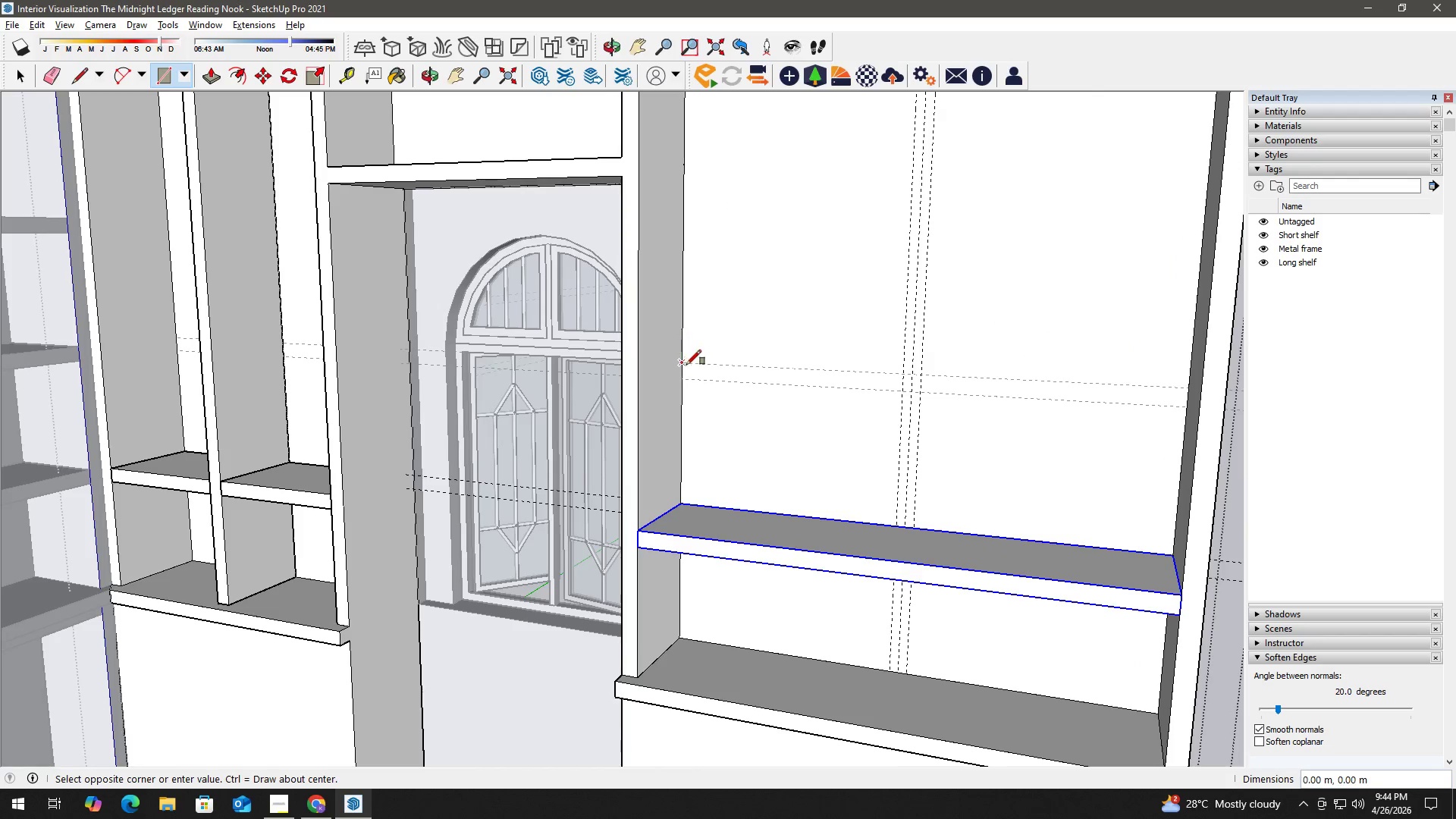 
key(Space)
 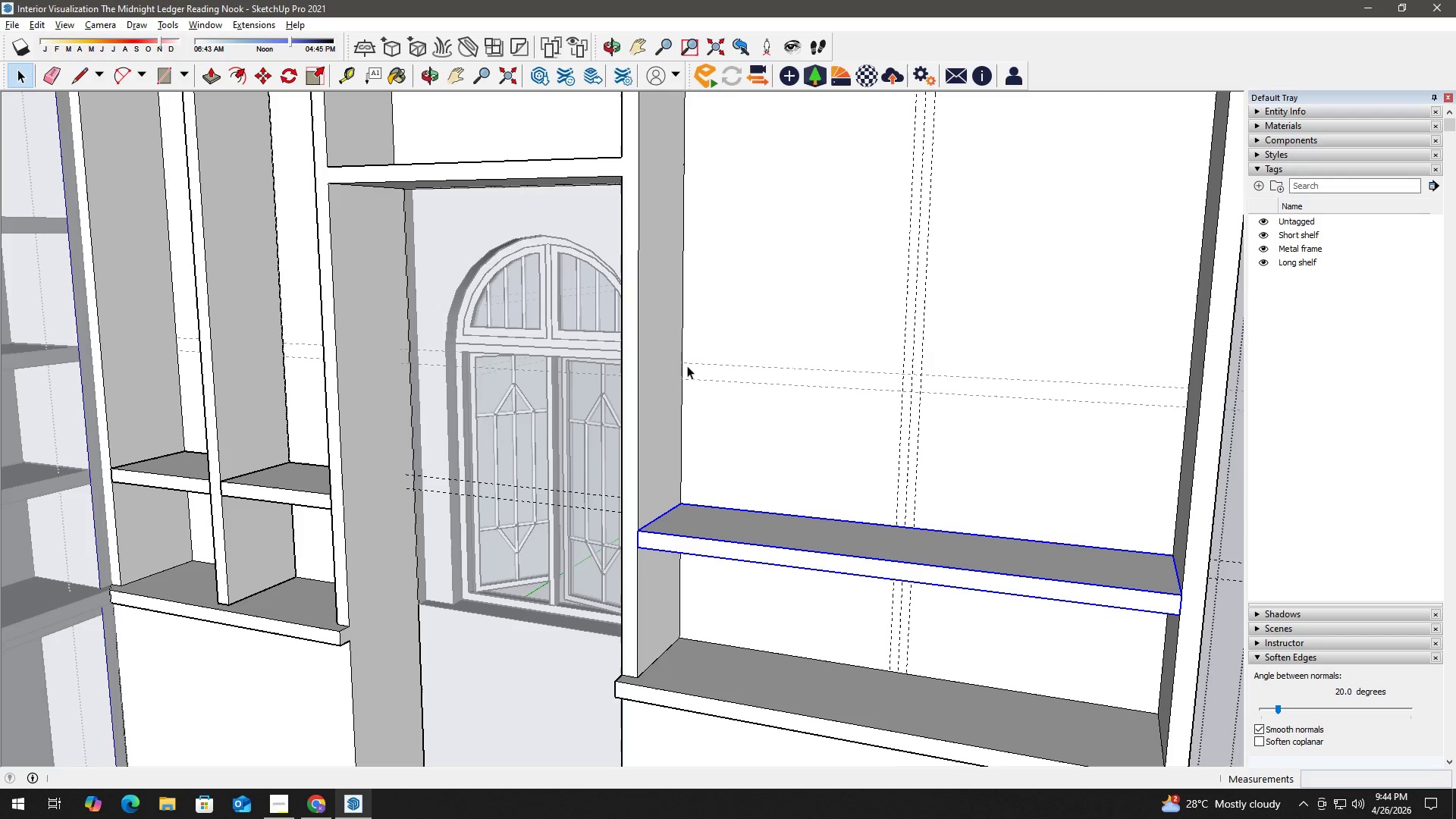 
key(R)
 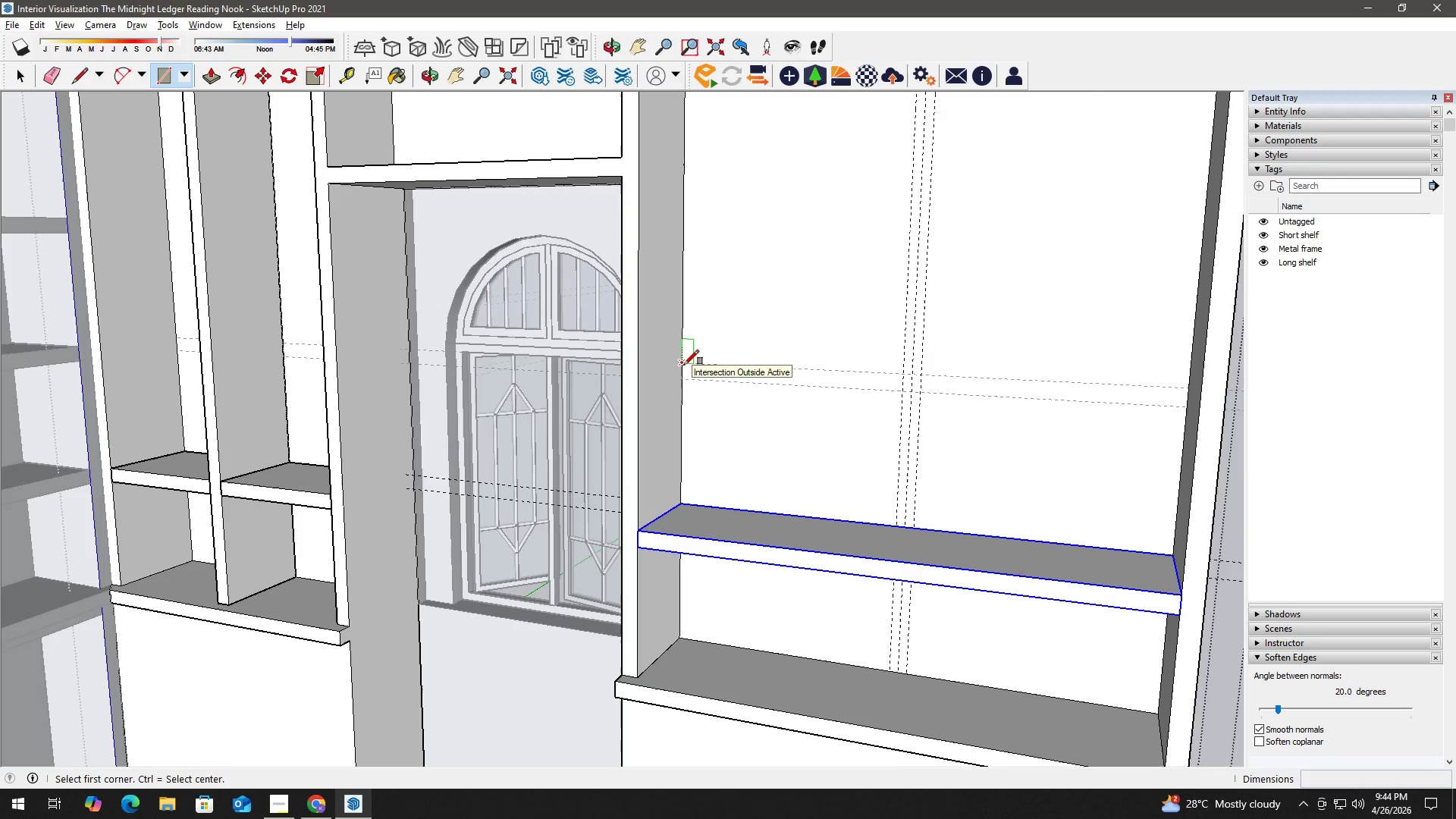 
left_click([684, 365])
 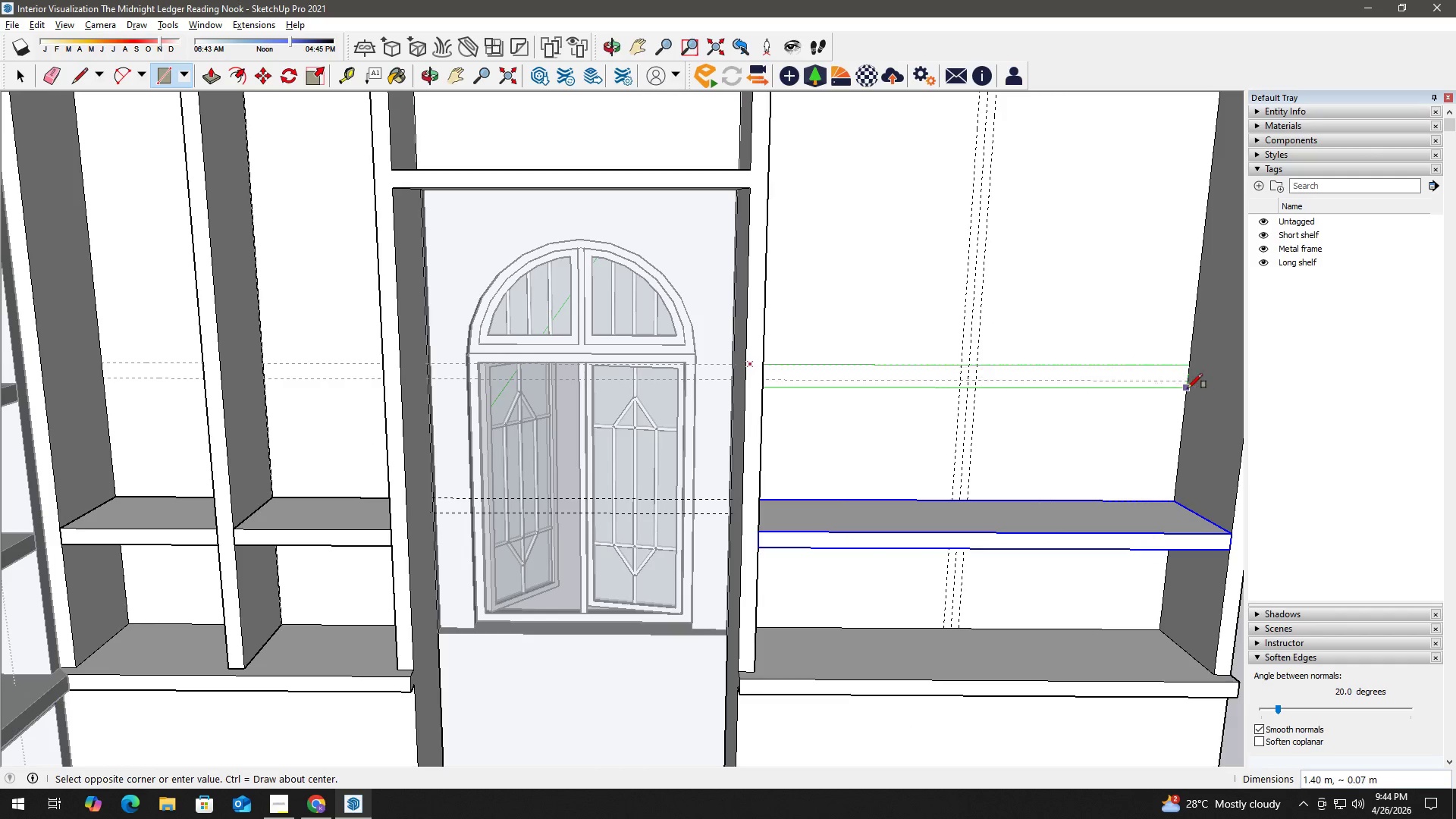 
left_click([1185, 383])
 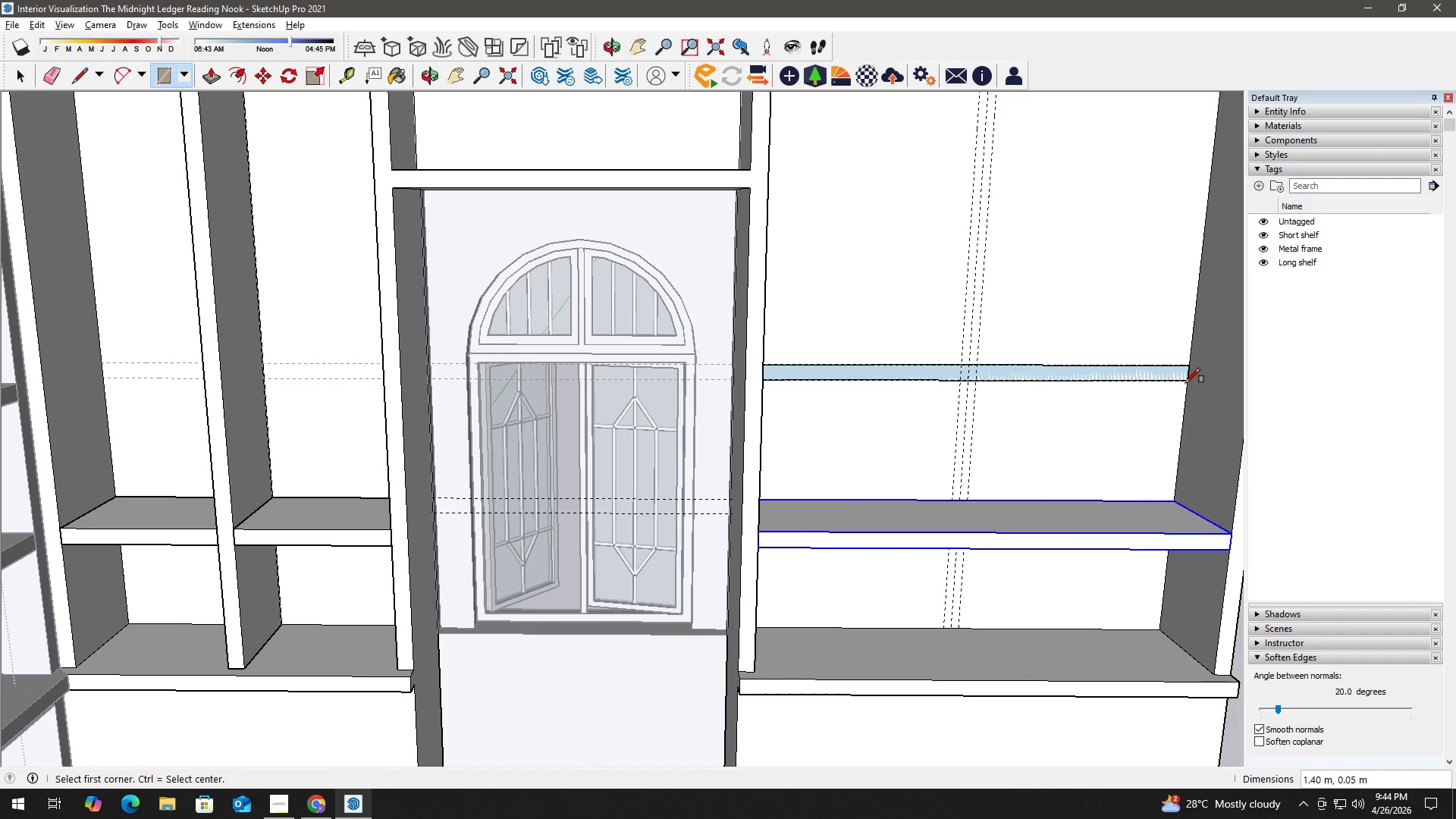 
key(Space)
 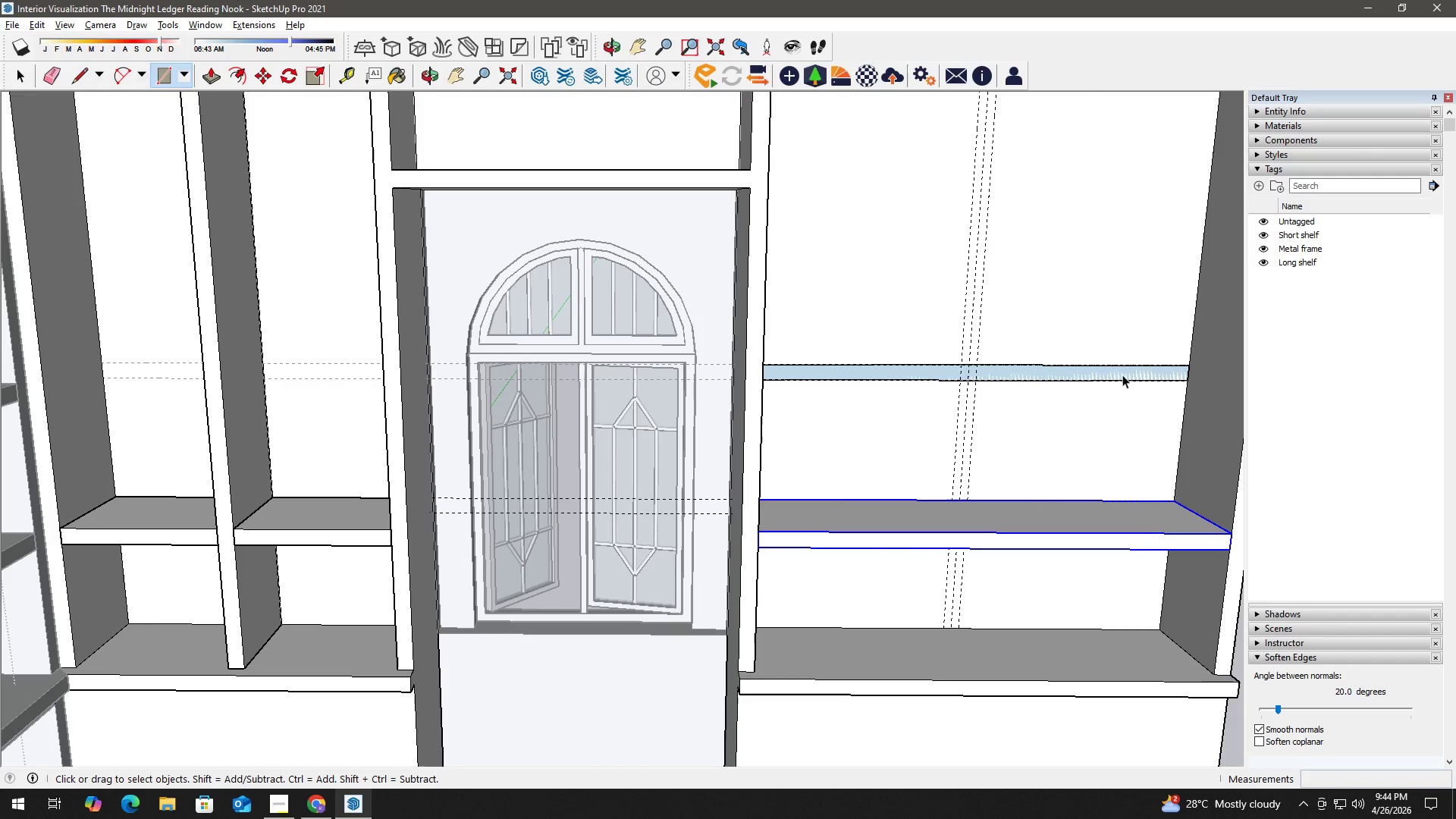 
double_click([1121, 374])
 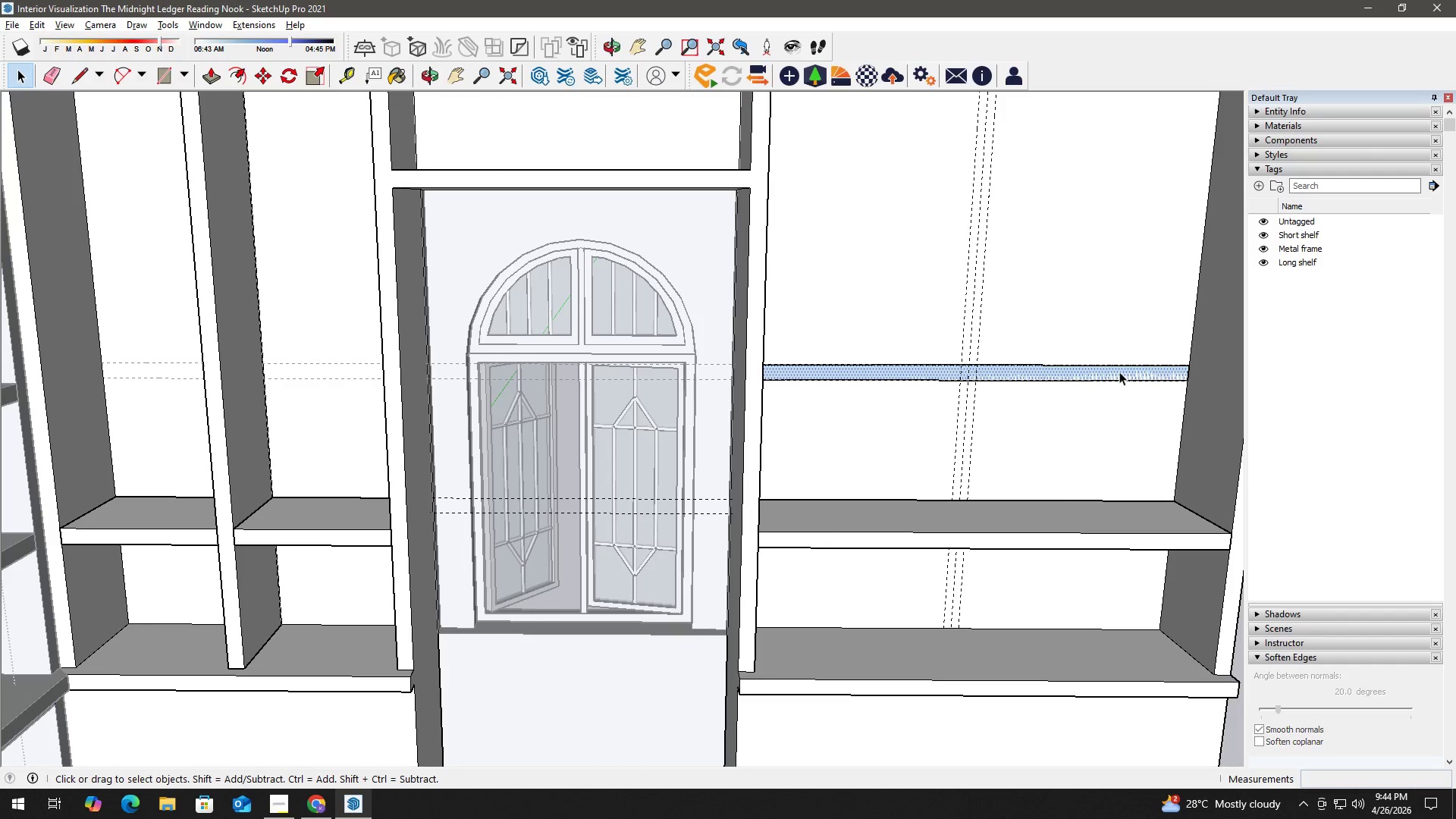 
key(P)
 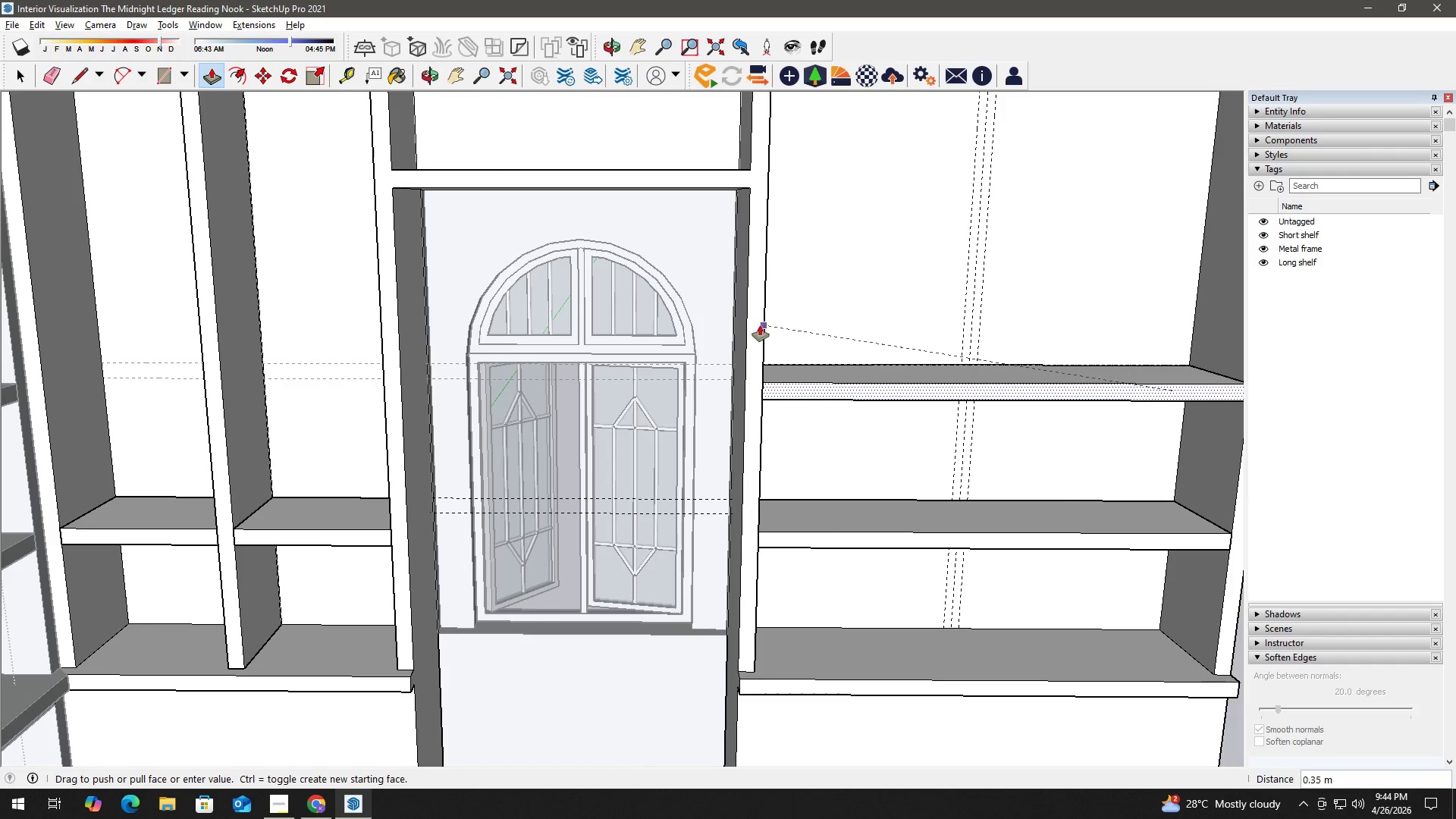 
left_click([760, 325])
 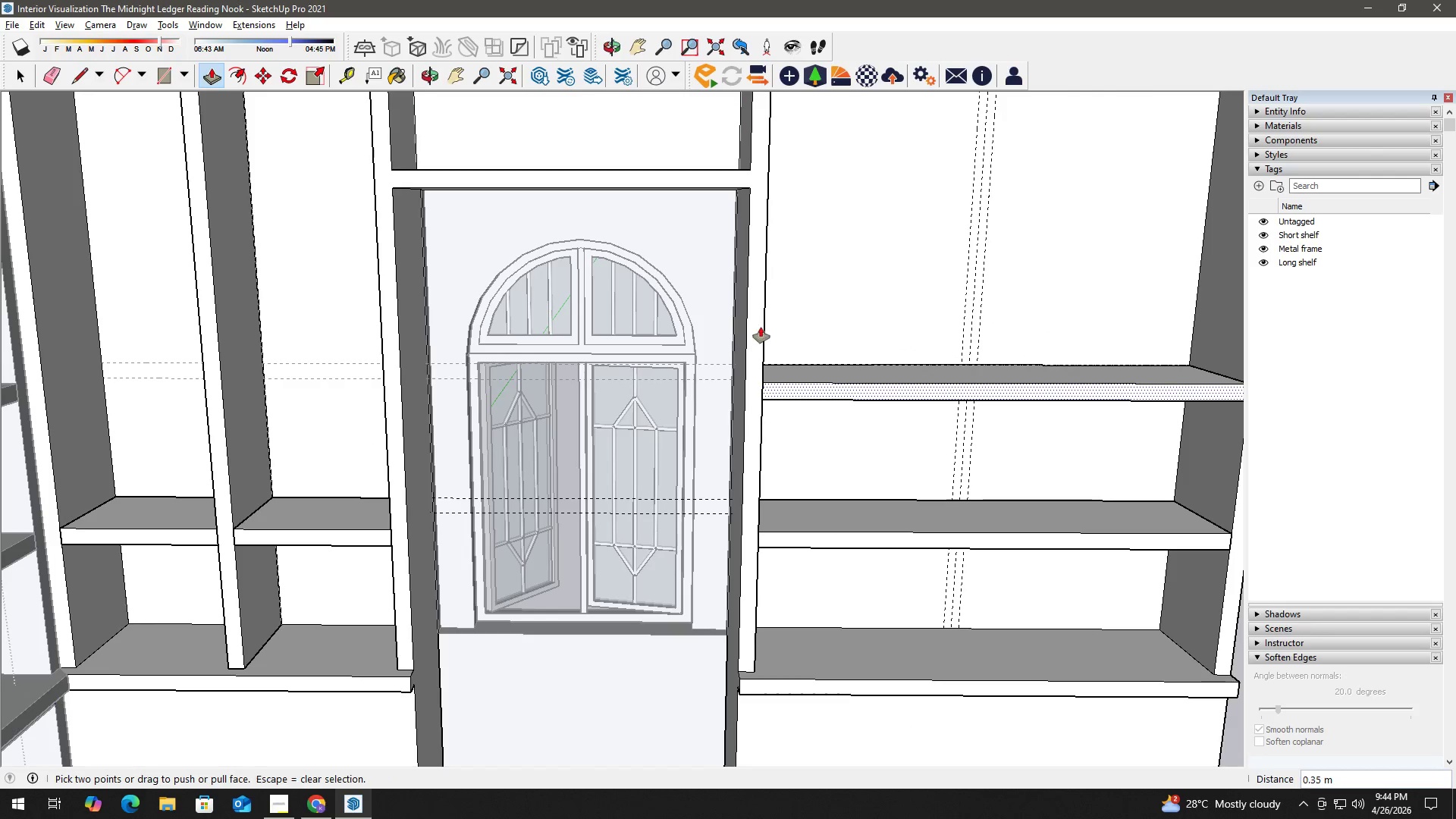 
key(Space)
 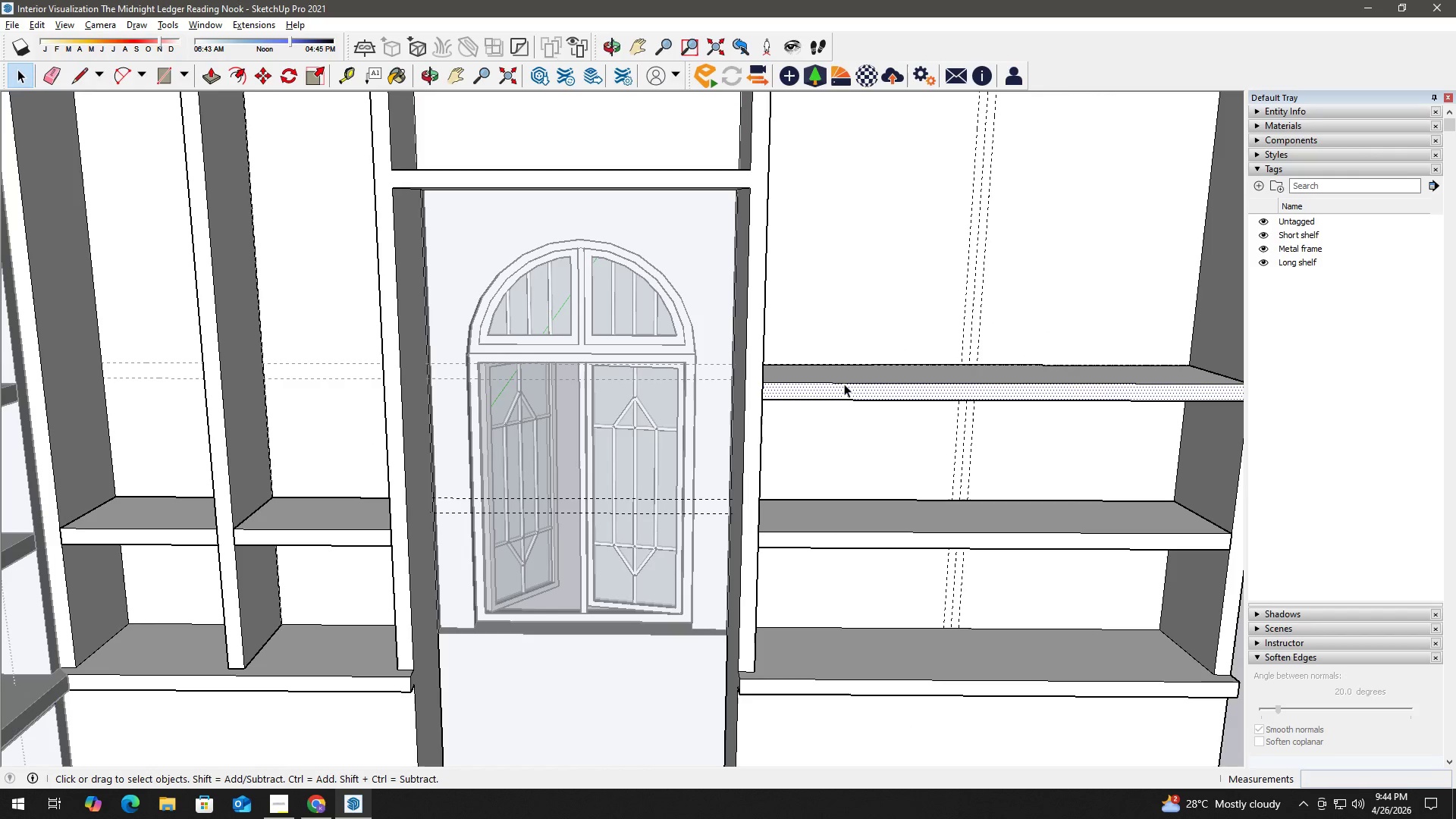 
double_click([844, 384])
 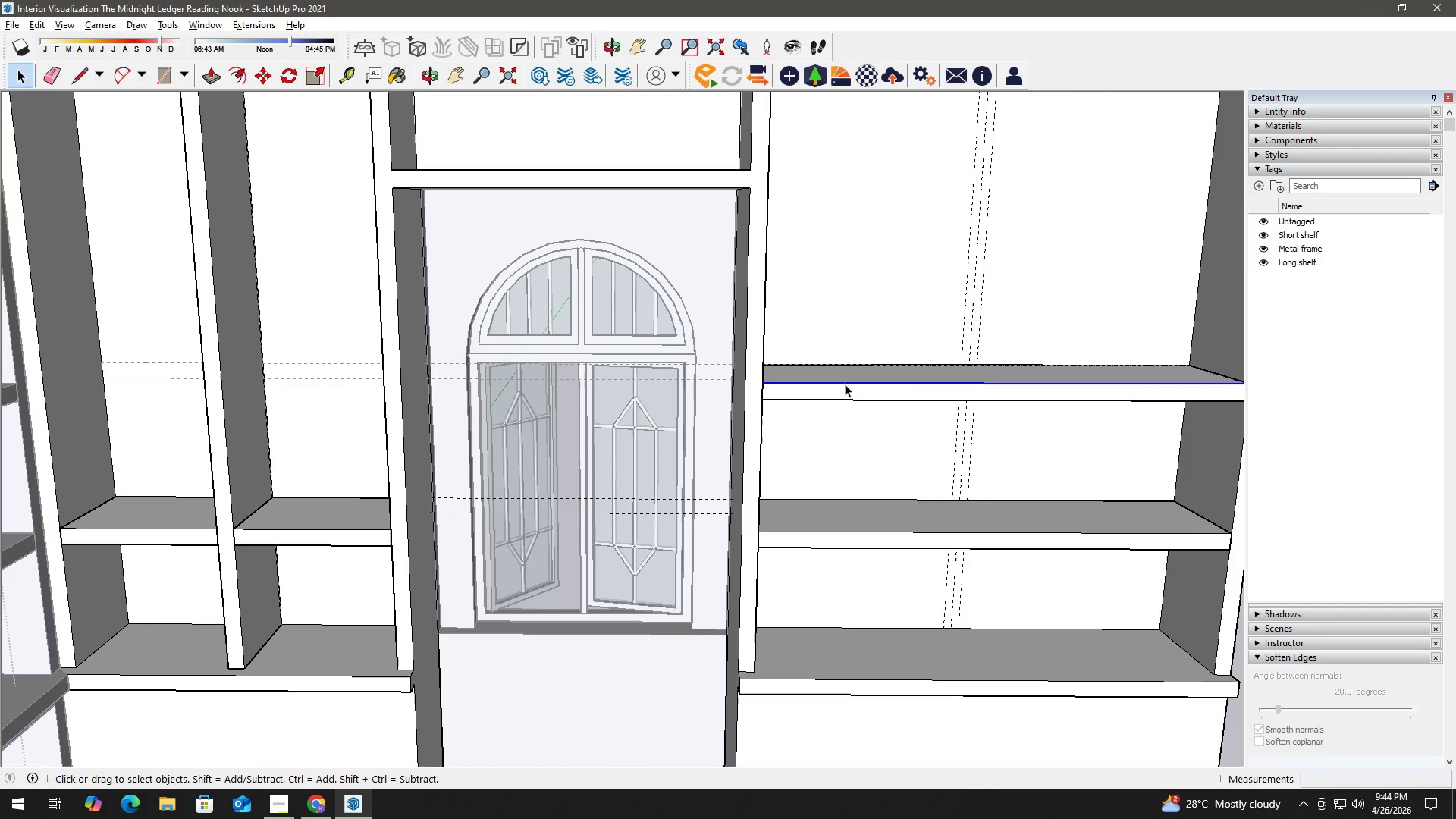 
right_click([845, 384])
 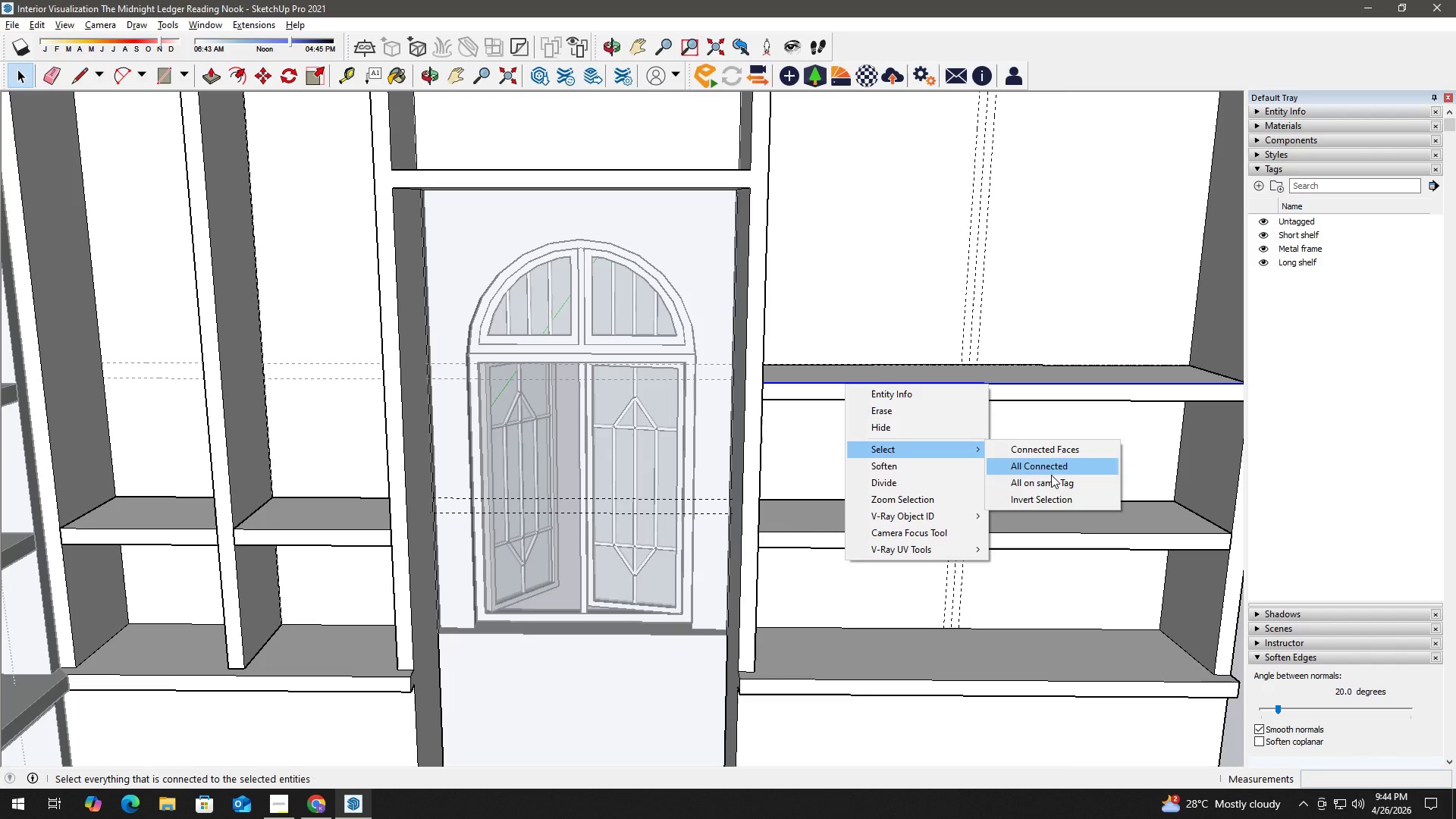 
left_click([1058, 471])
 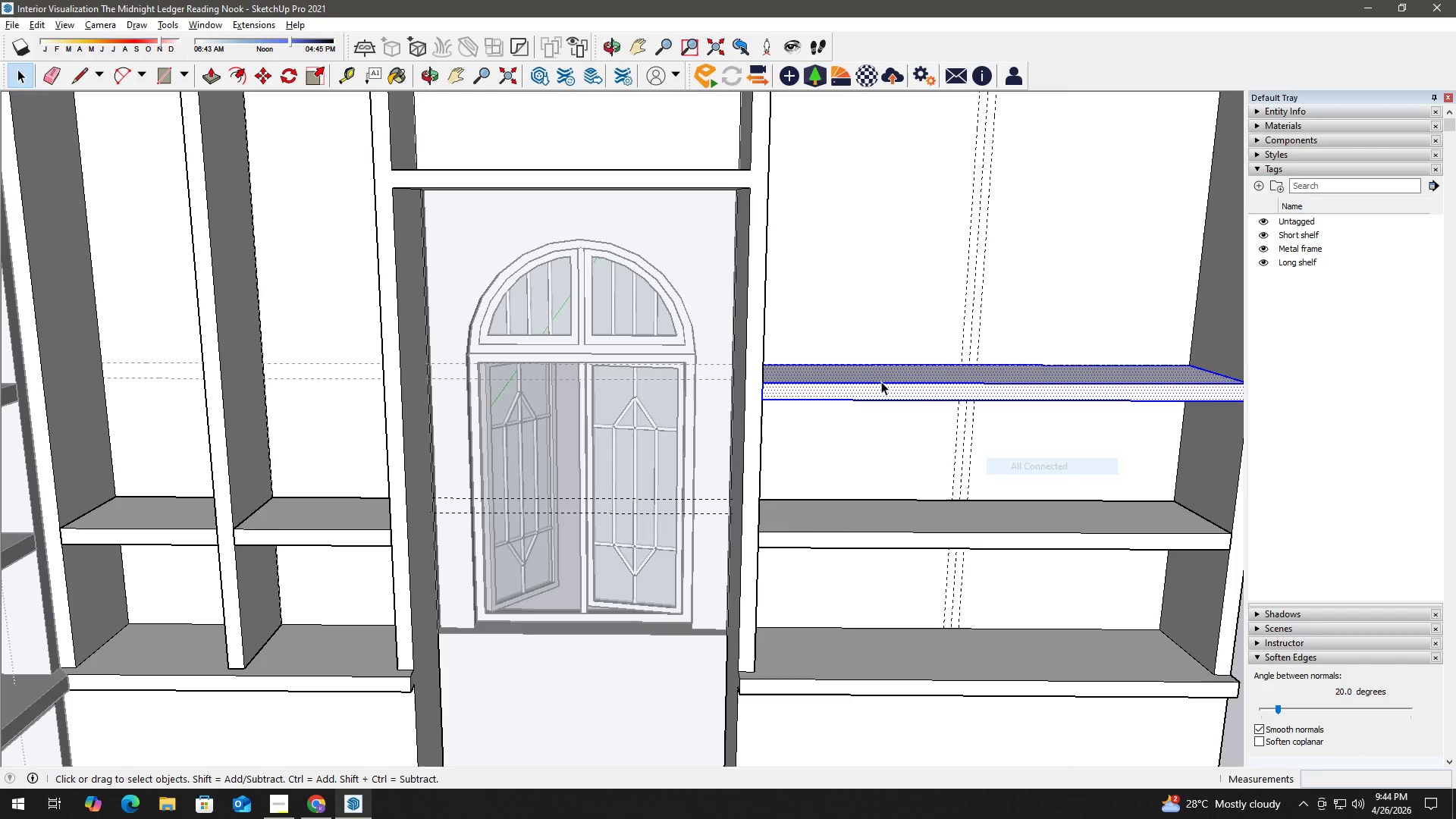 
right_click([880, 378])
 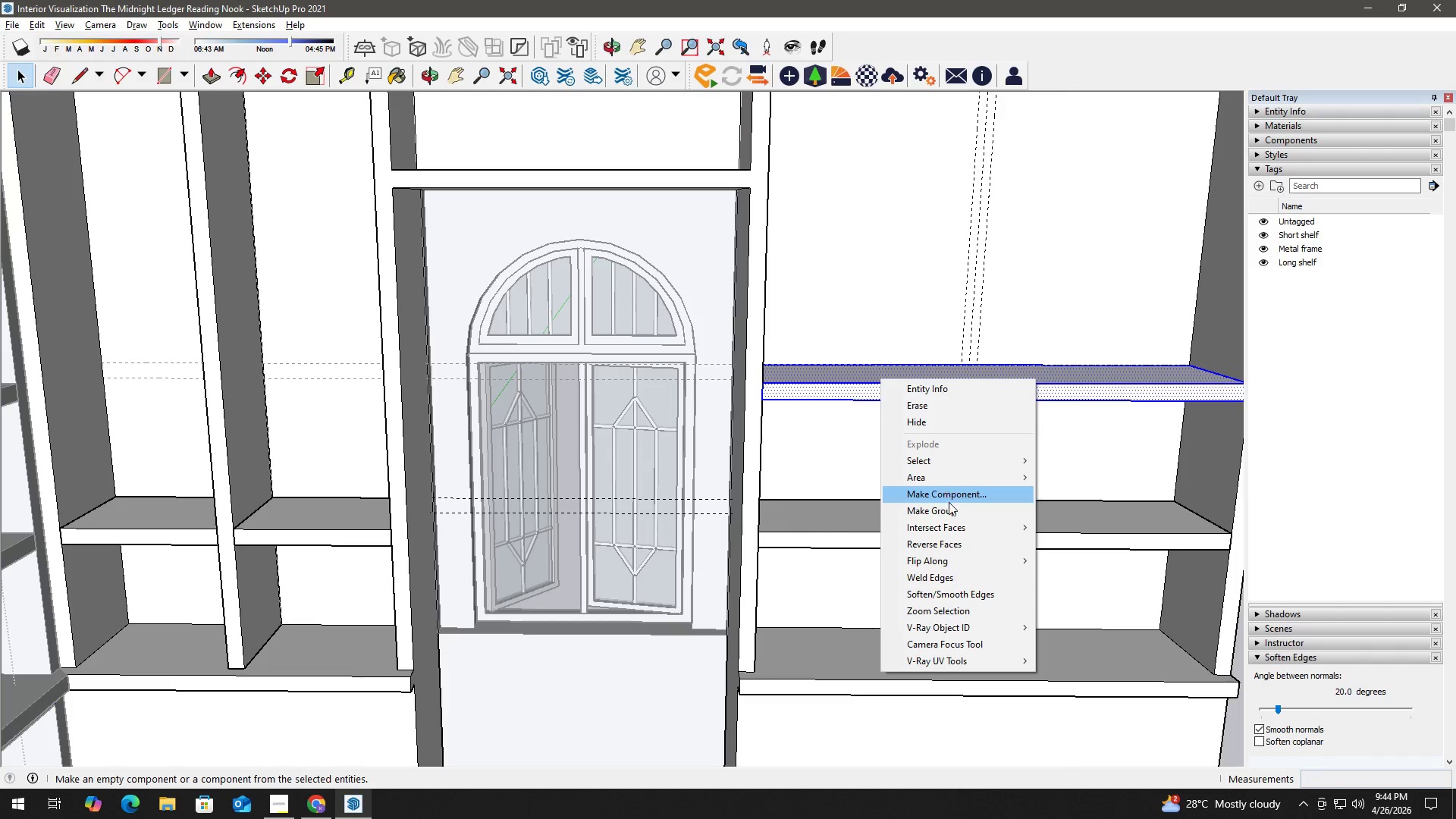 
left_click([949, 504])
 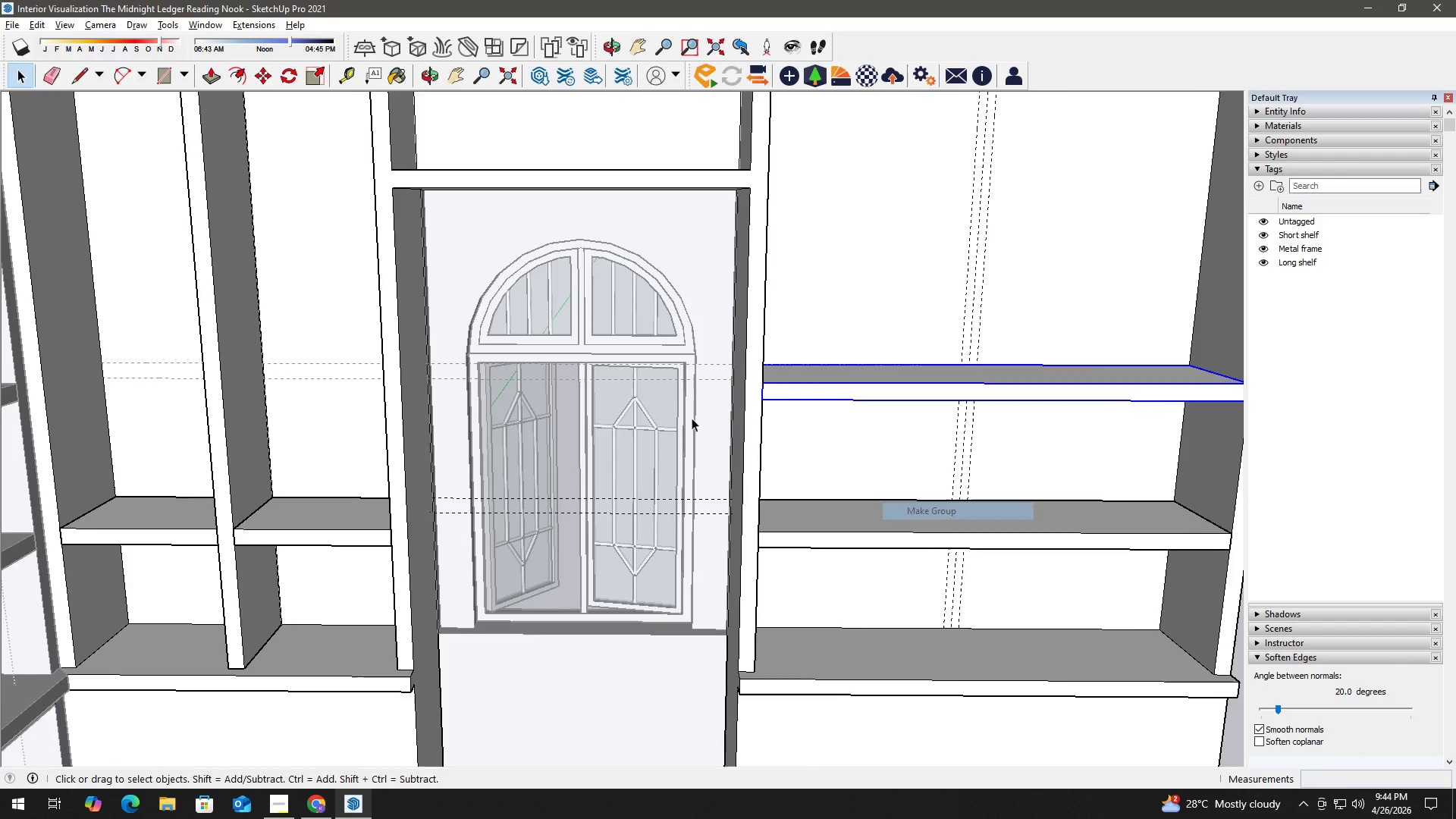 
type(hr)
 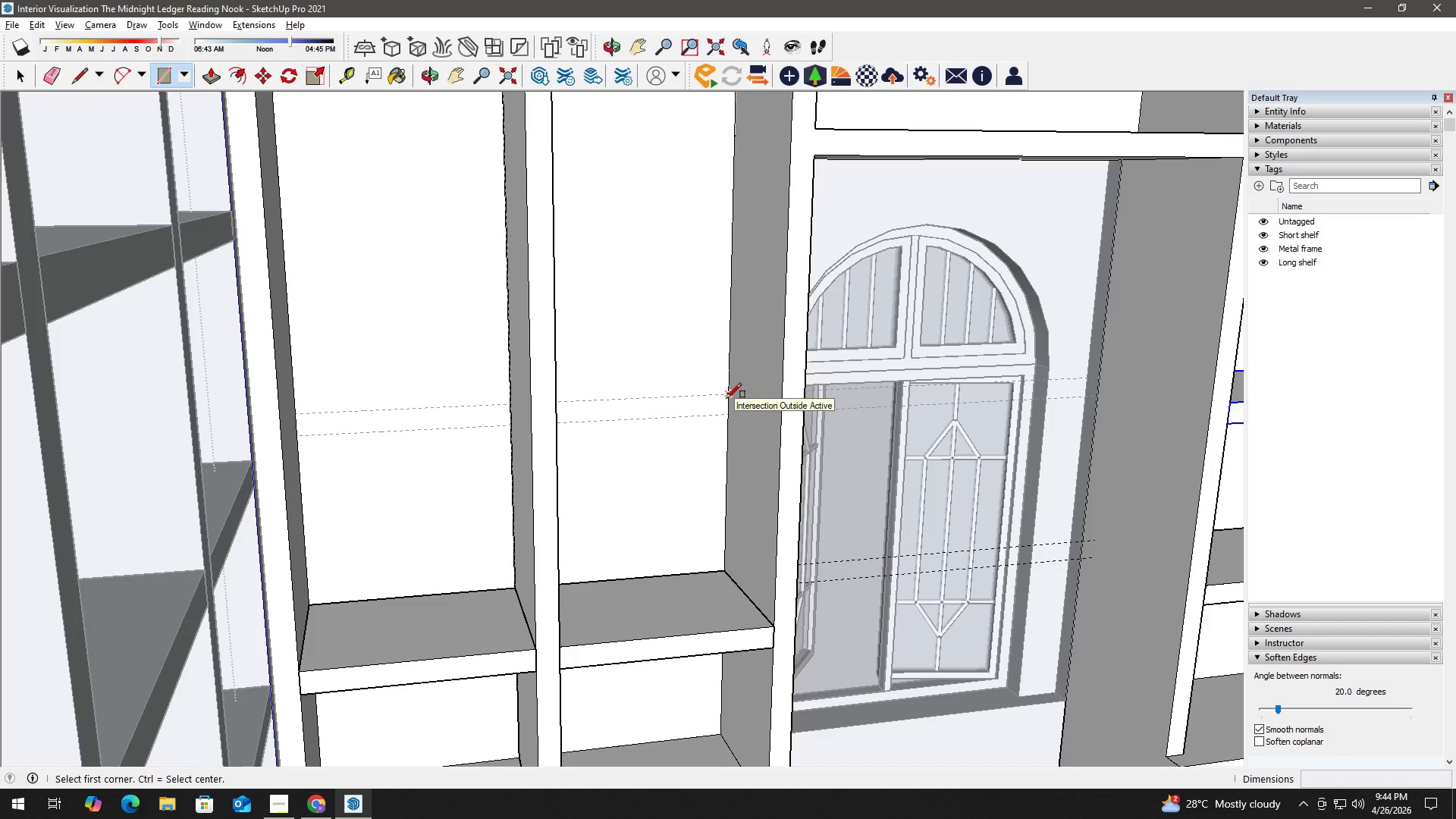 
left_click_drag(start_coordinate=[559, 374], to_coordinate=[860, 411])
 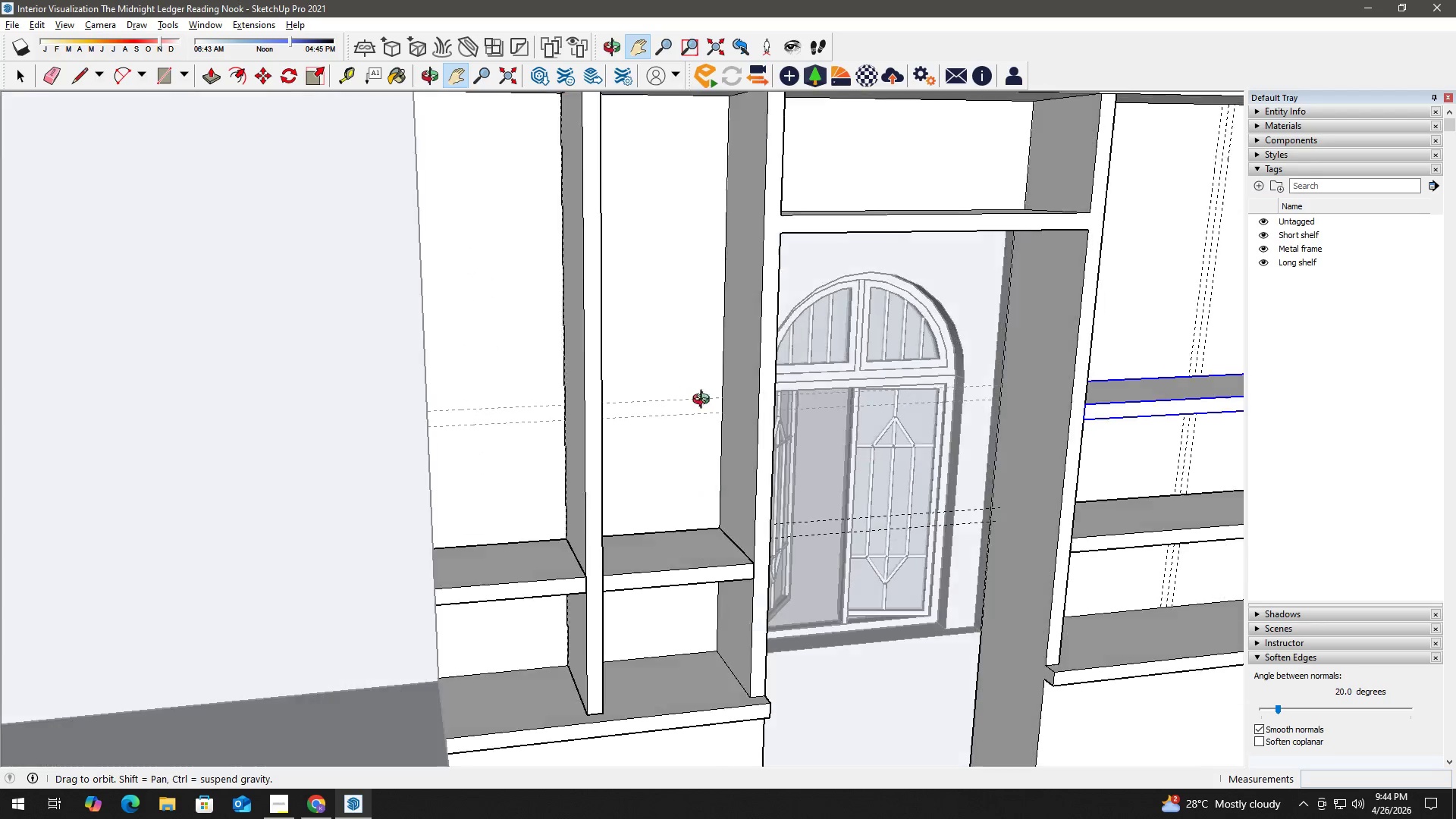 
scroll: coordinate [712, 410], scroll_direction: up, amount: 3.0
 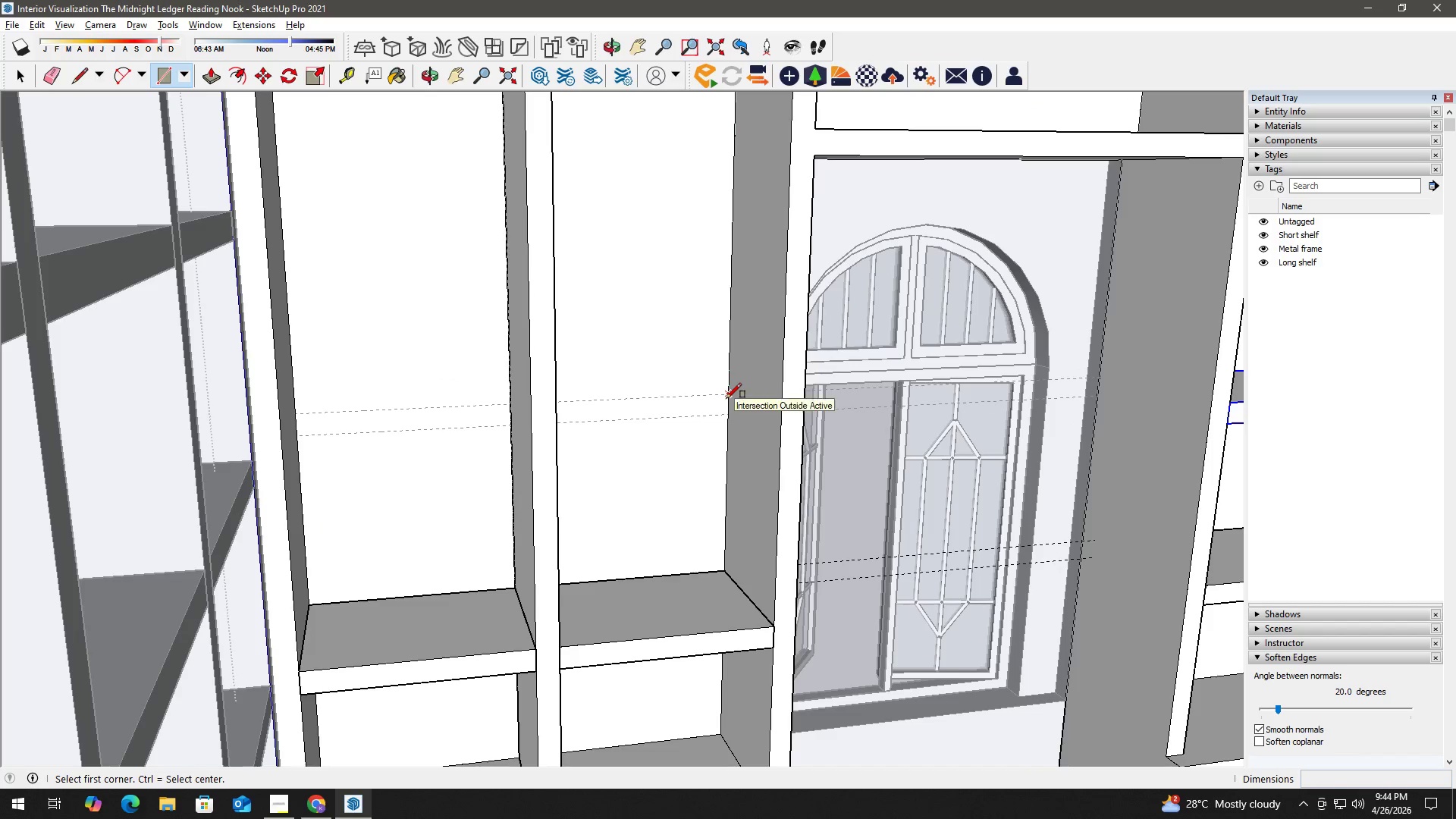 
left_click([726, 398])
 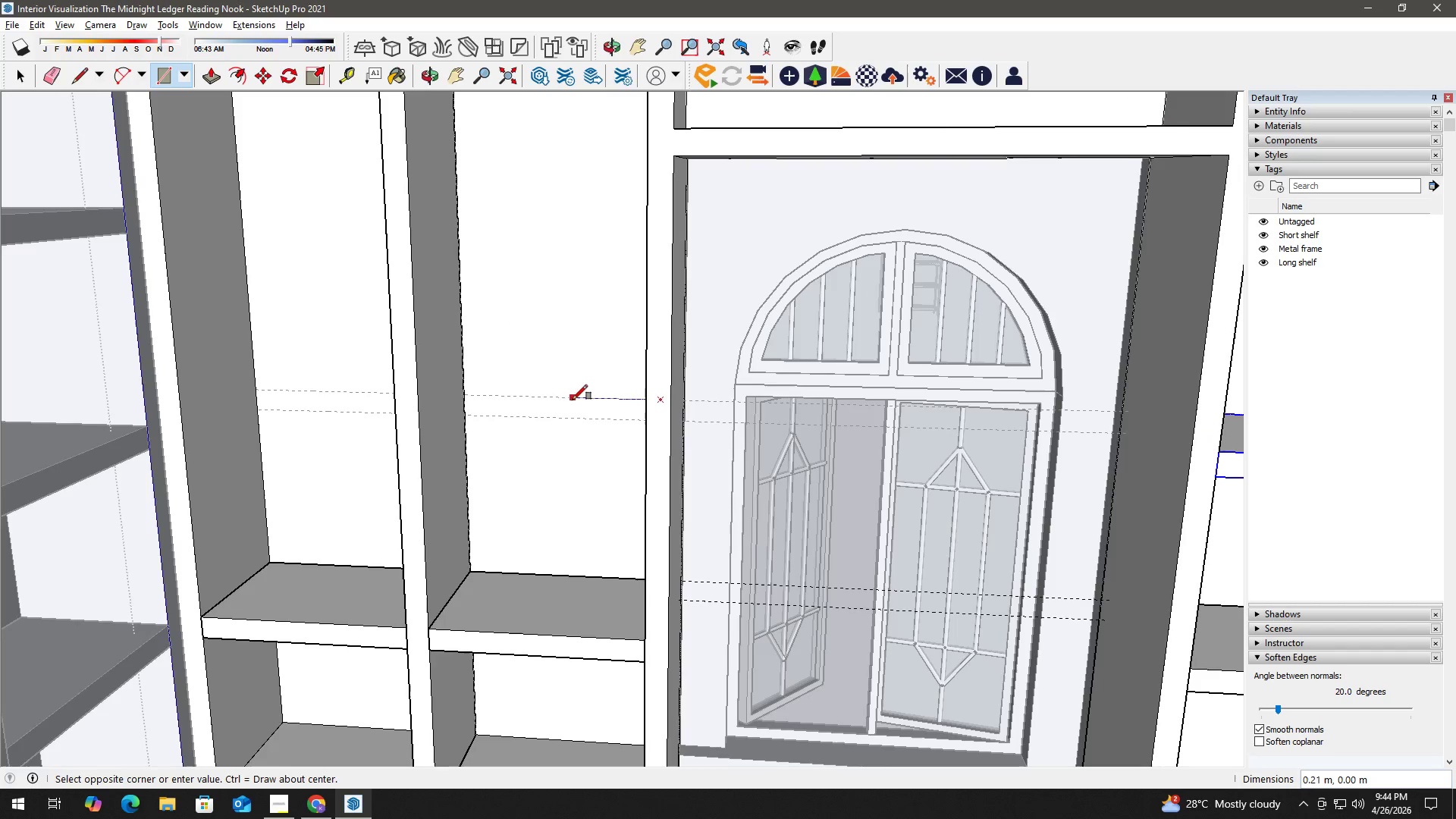 
scroll: coordinate [480, 403], scroll_direction: up, amount: 2.0
 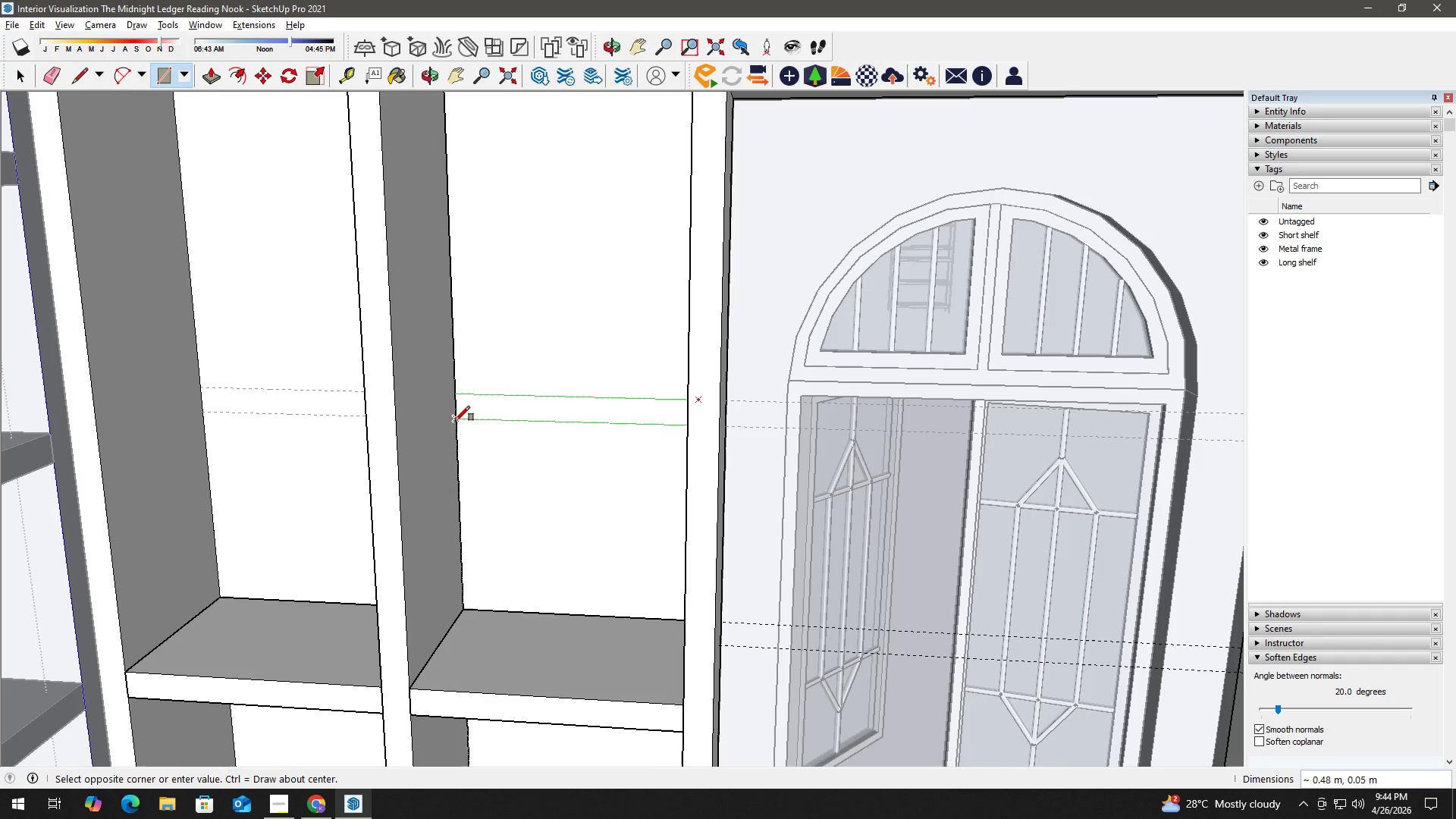 
left_click([455, 420])
 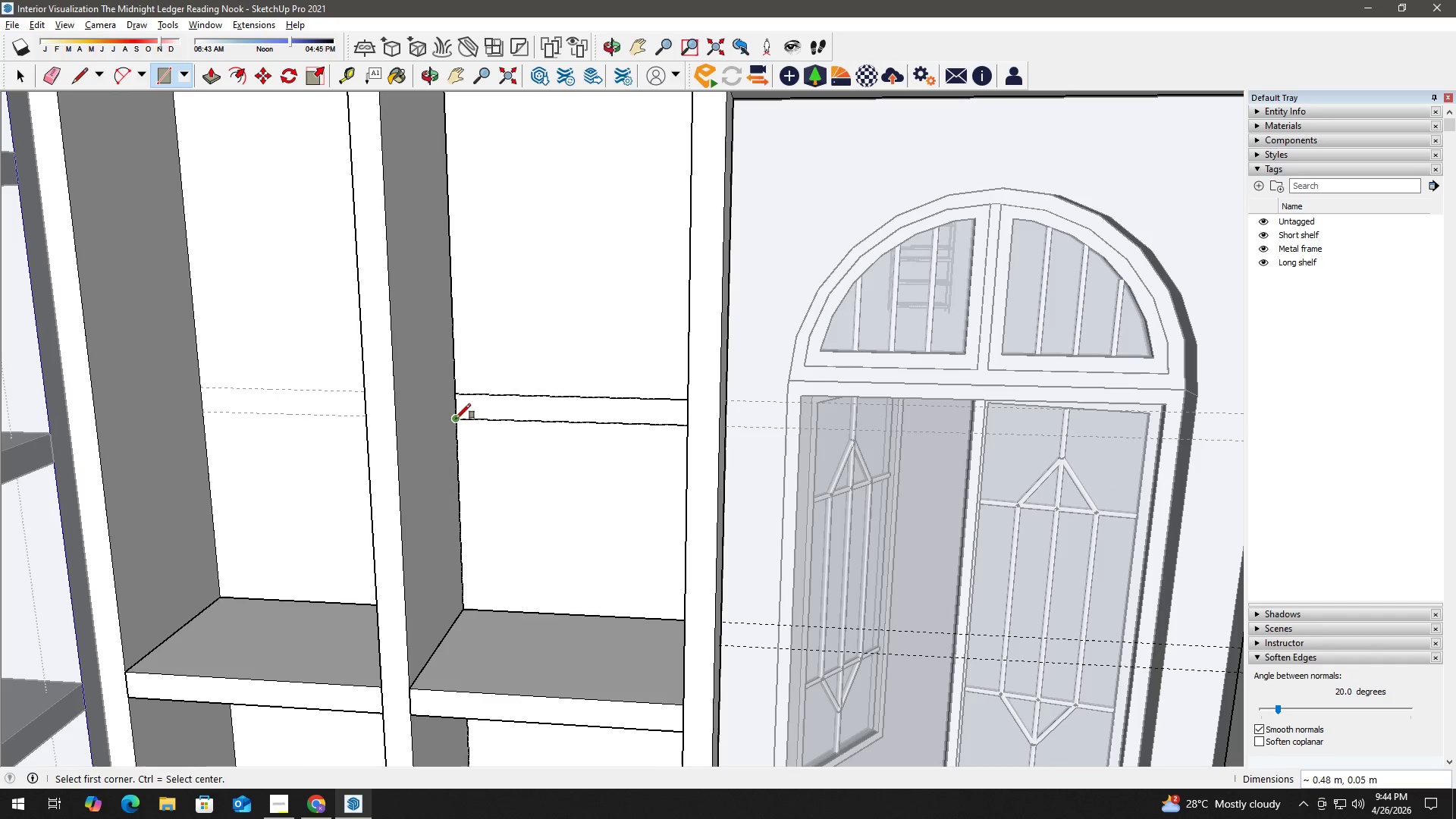 
key(Space)
 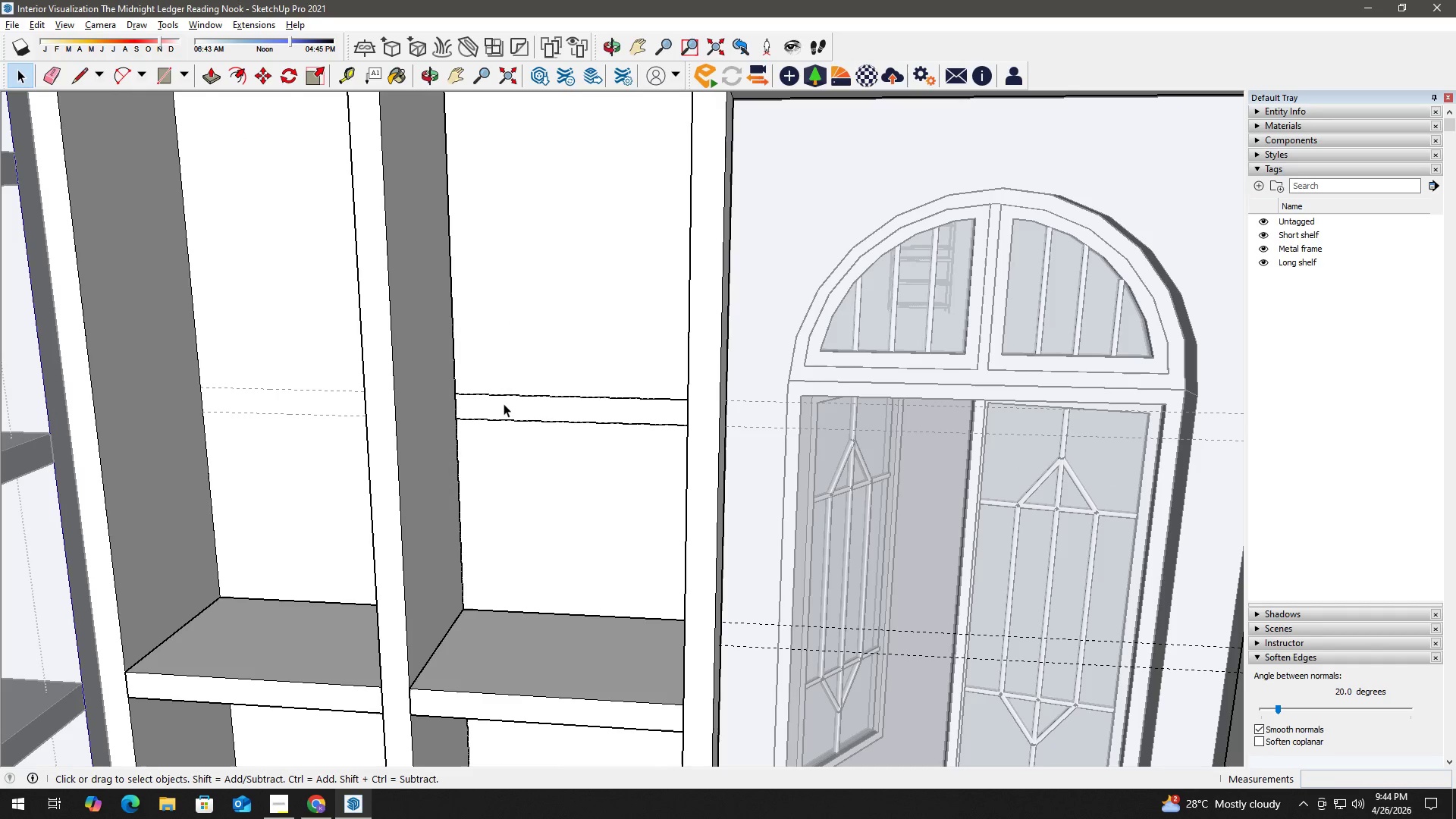 
double_click([504, 403])
 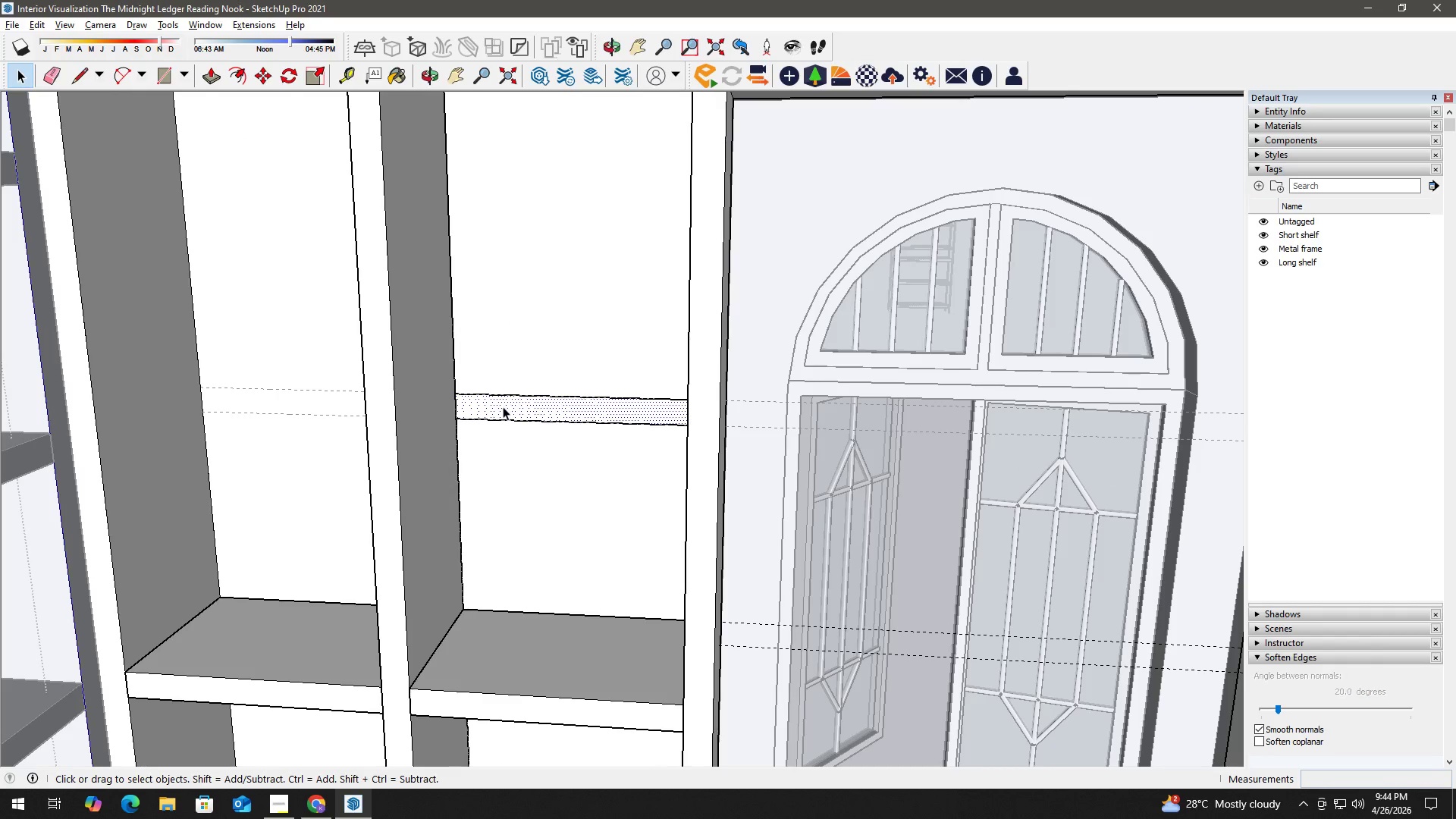 
key(P)
 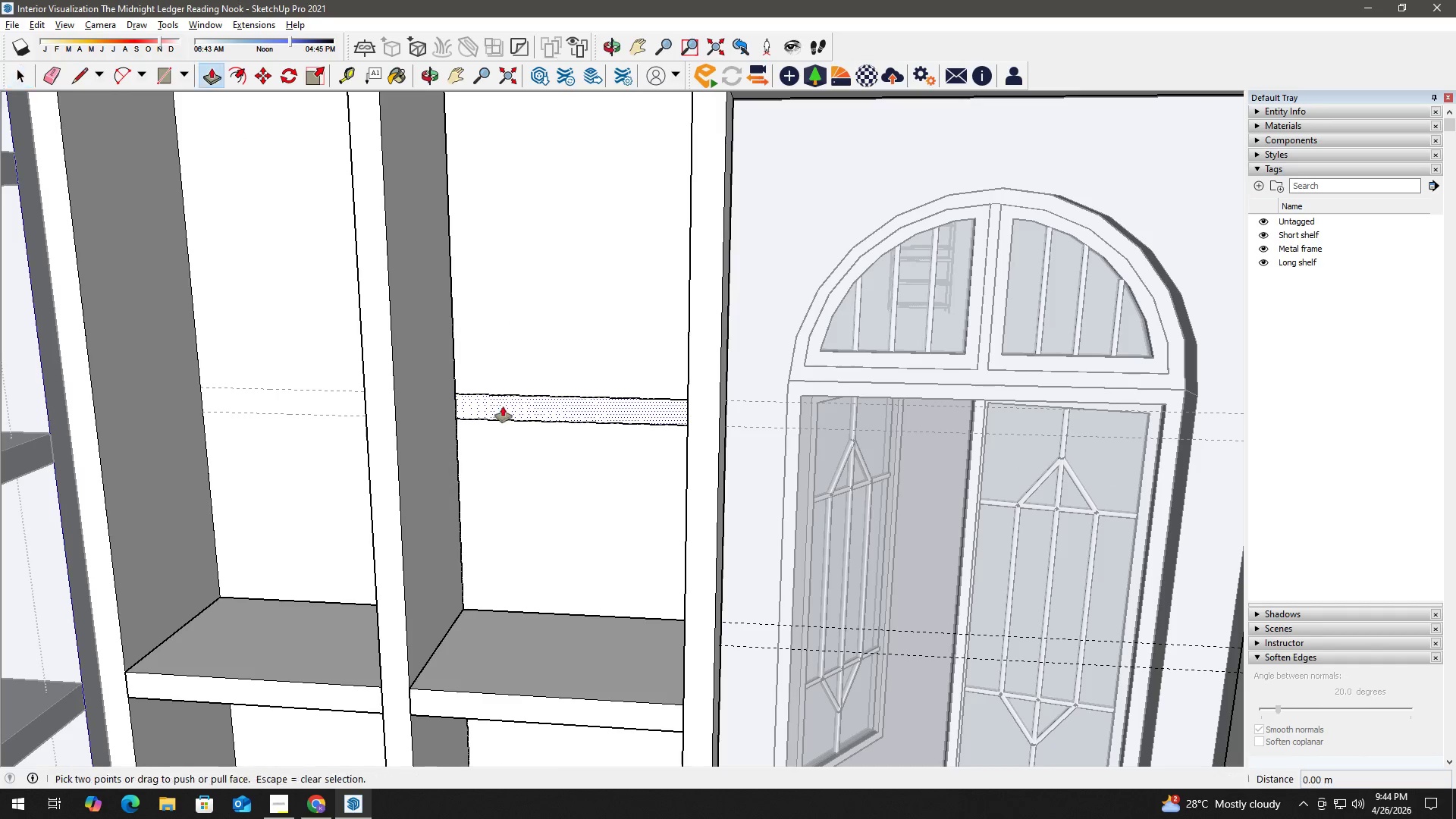 
left_click([503, 406])
 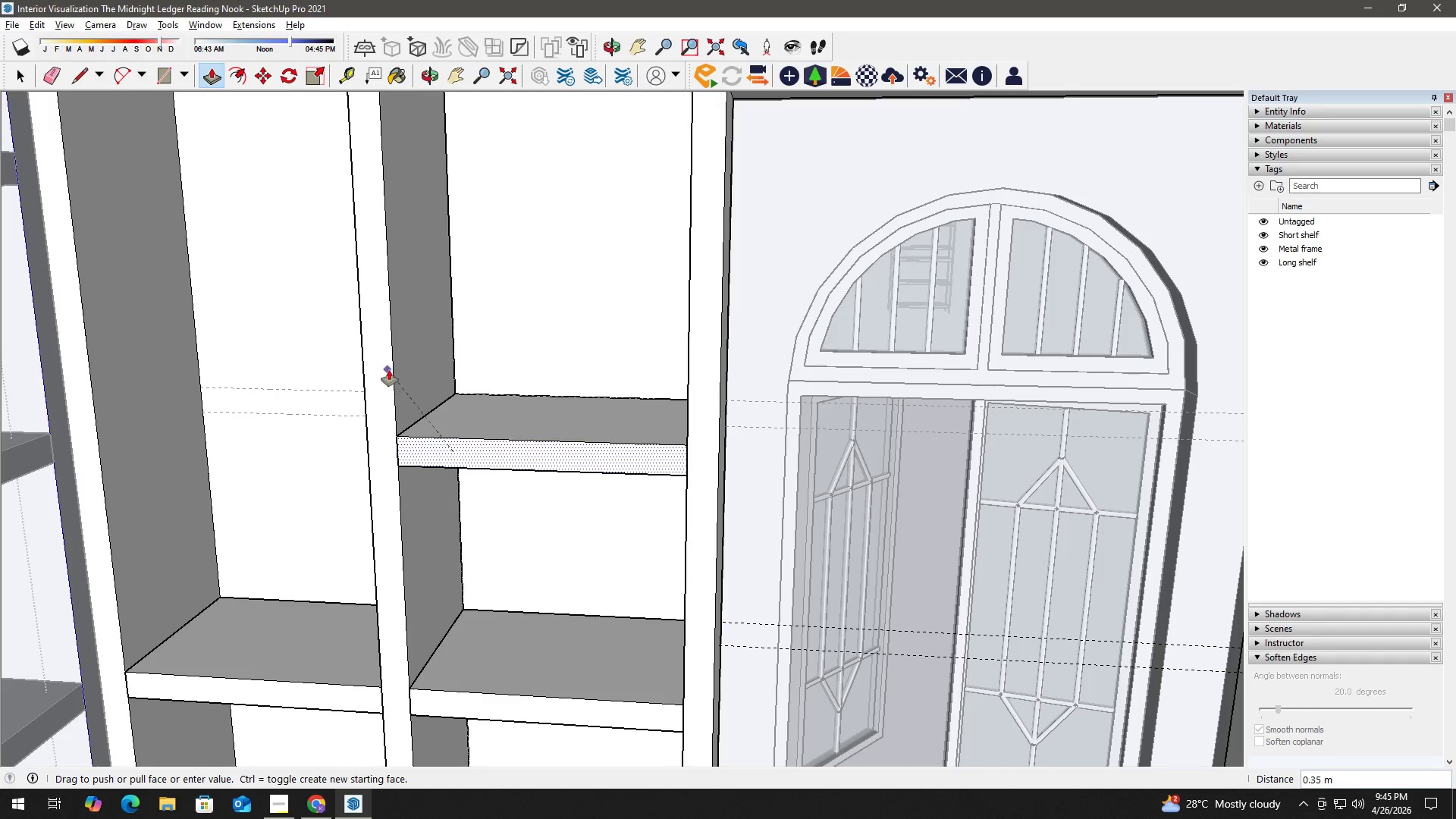 
left_click([389, 370])
 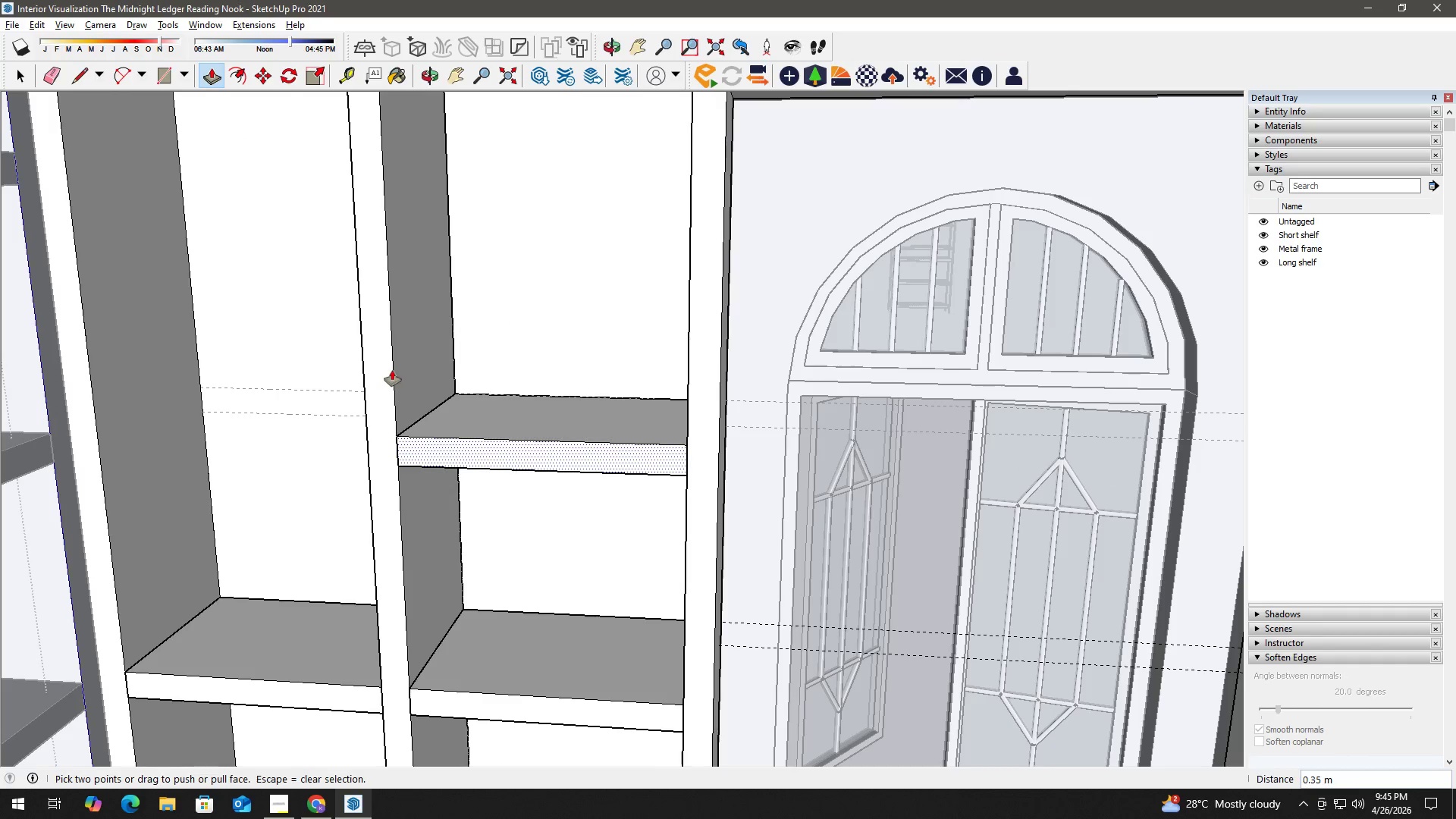 
key(Space)
 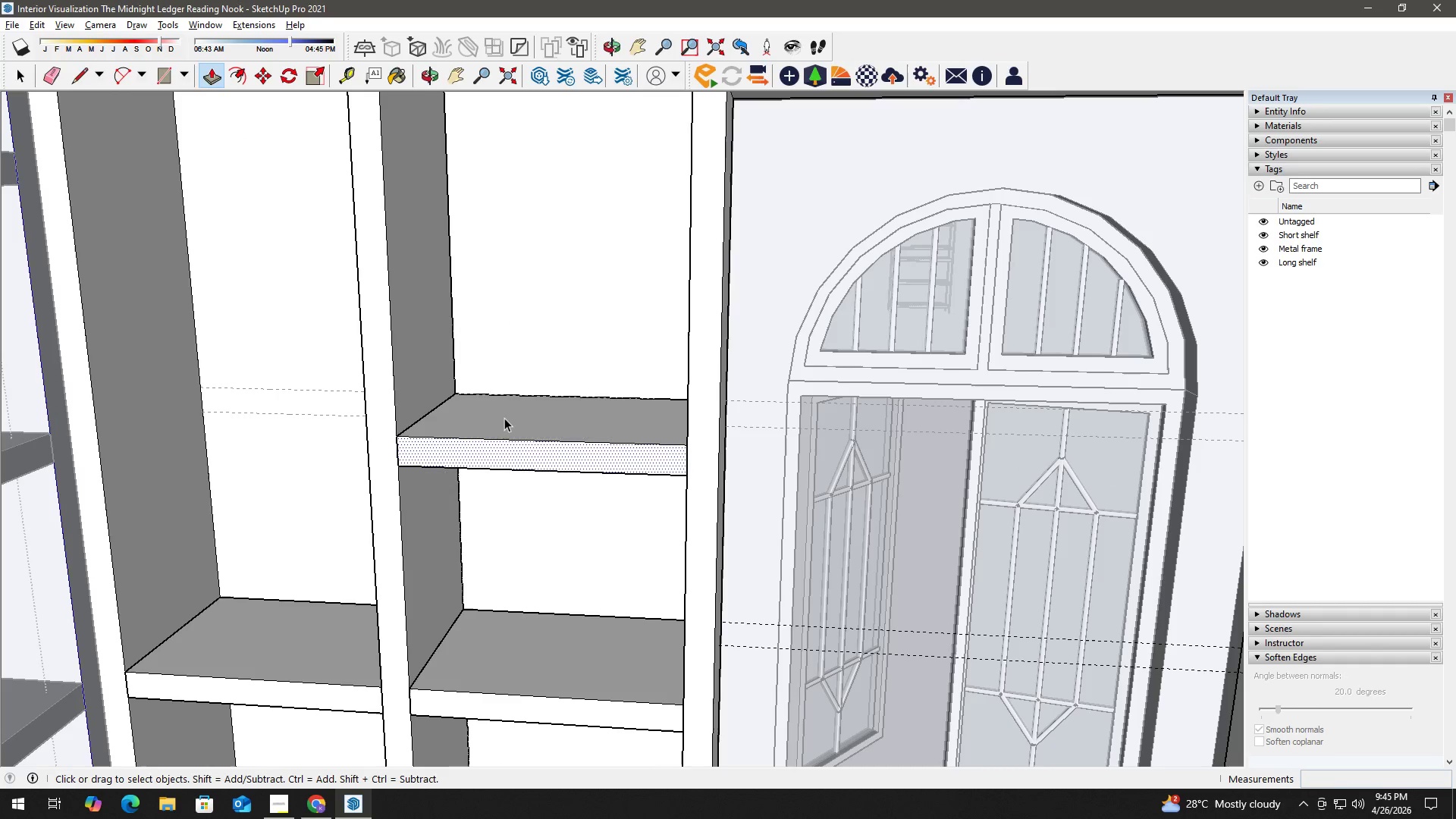 
double_click([505, 418])
 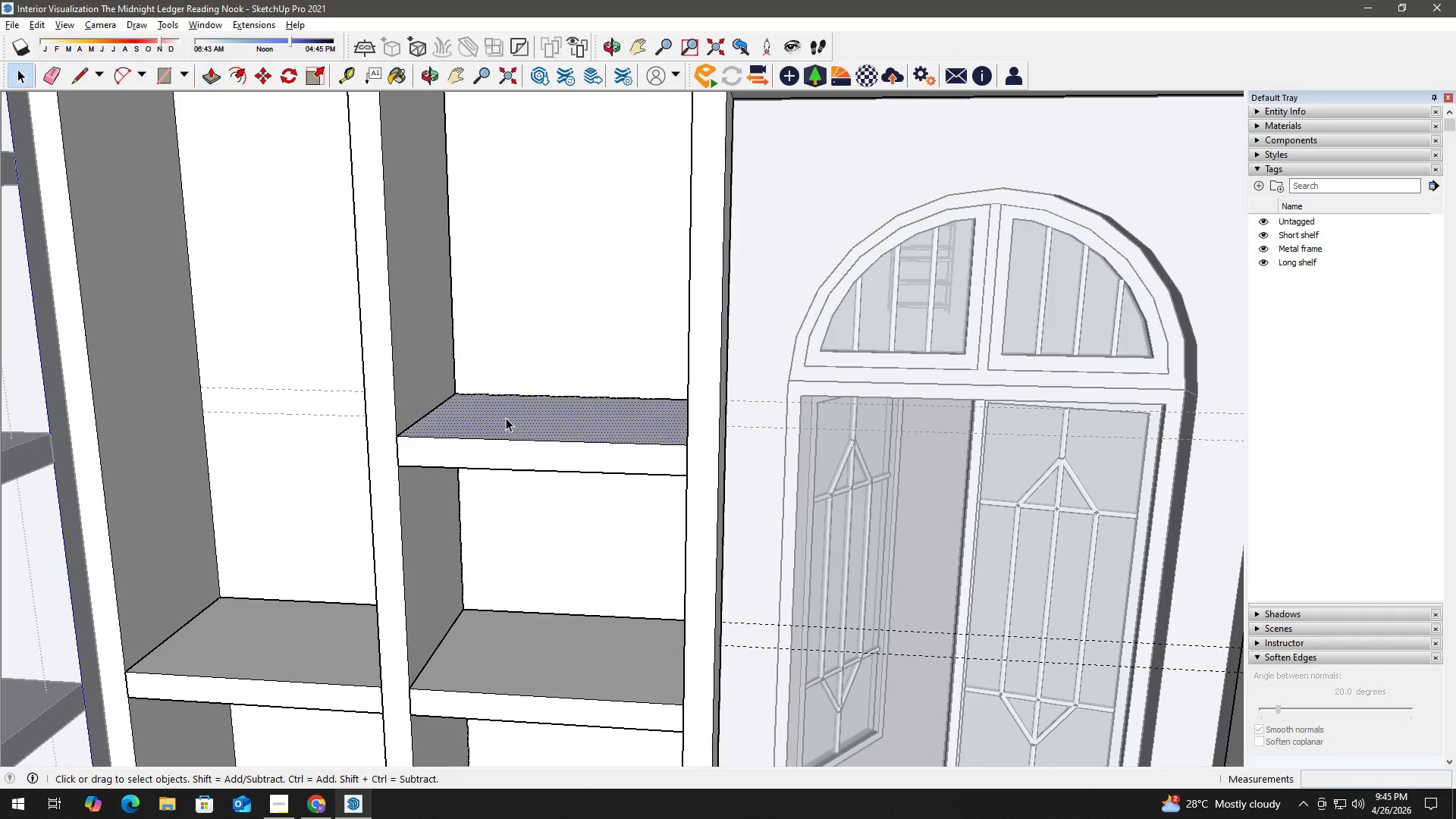 
right_click([506, 418])
 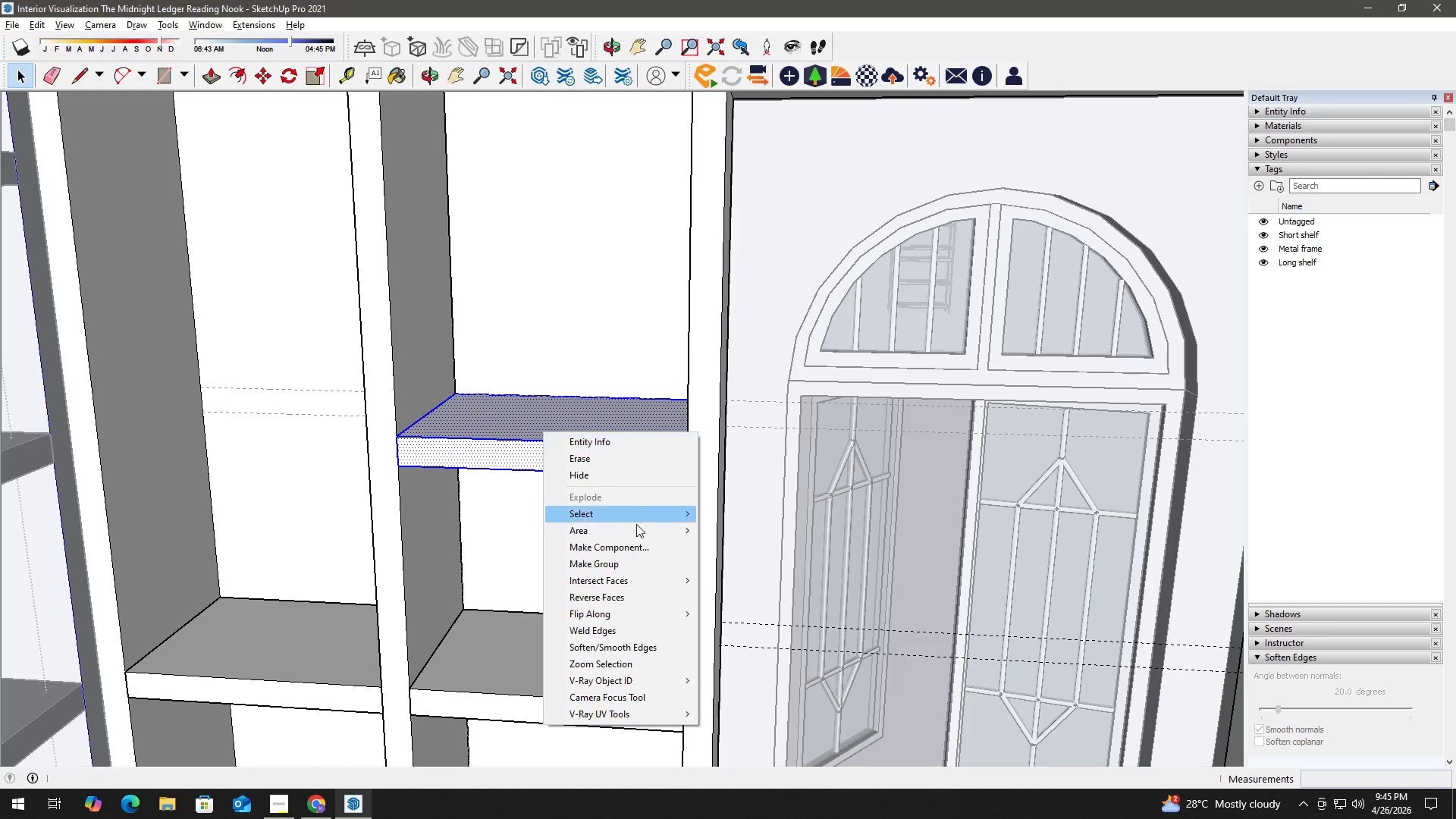 
type(hr)
 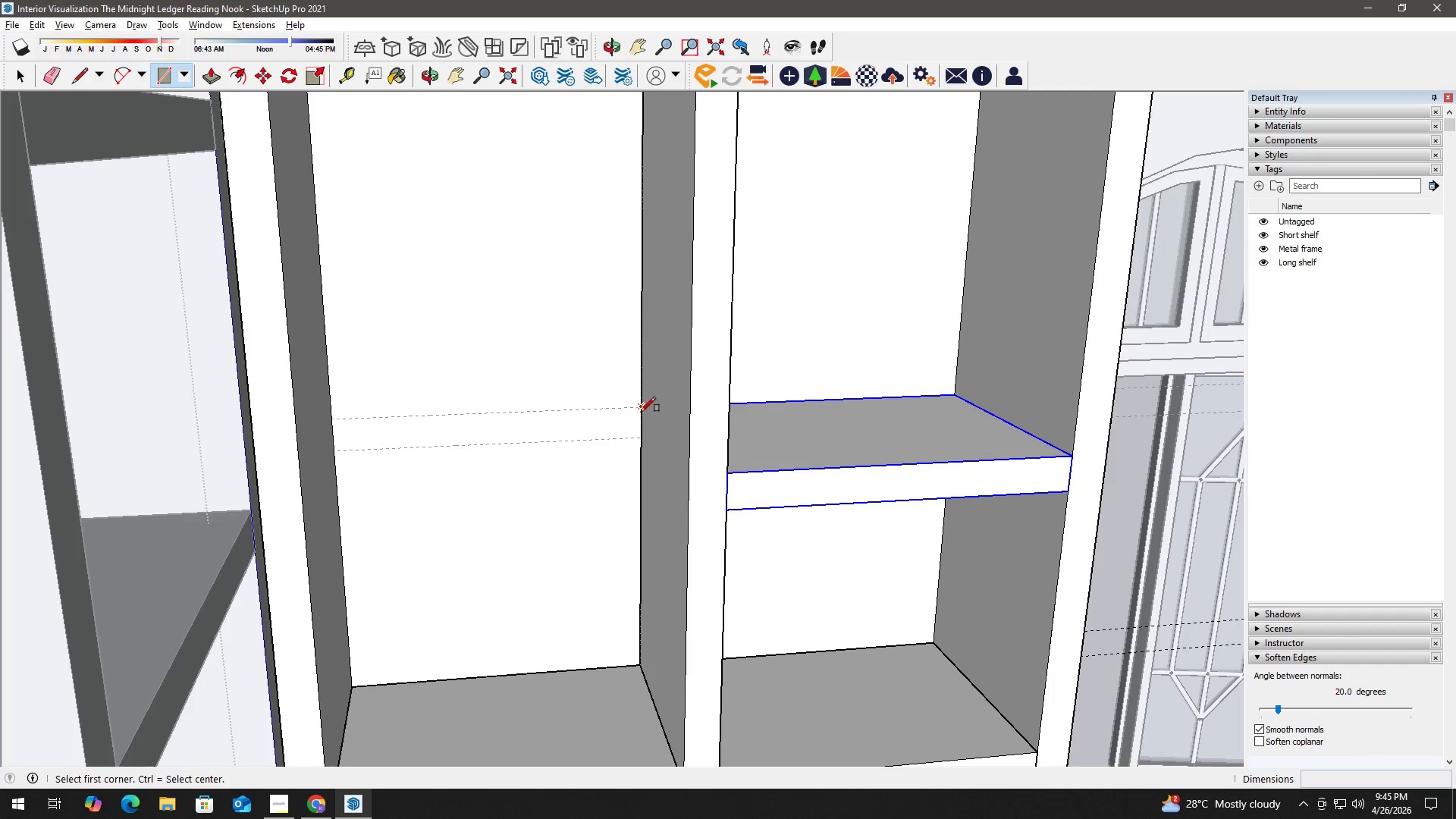 
left_click_drag(start_coordinate=[408, 457], to_coordinate=[583, 472])
 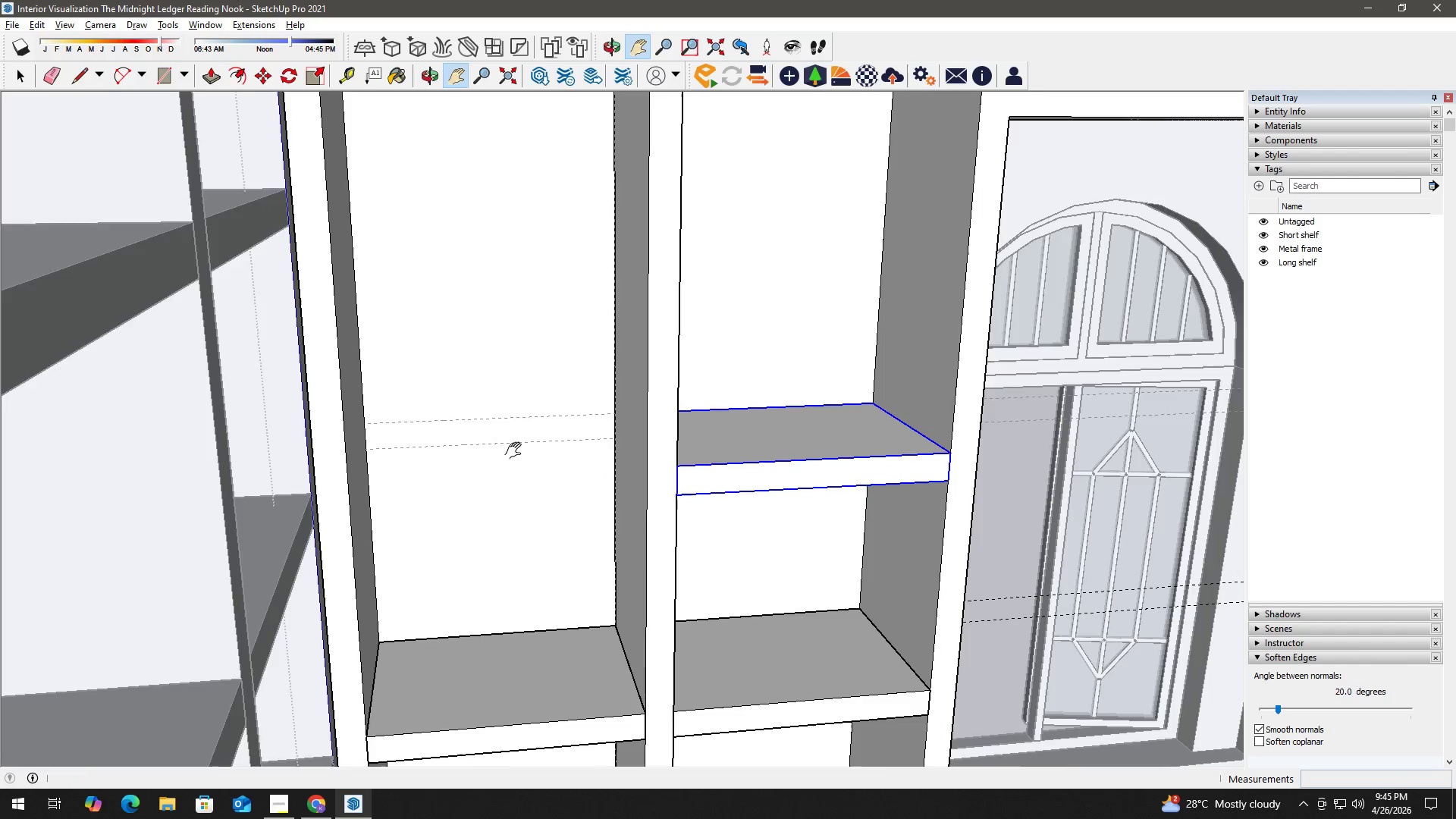 
scroll: coordinate [501, 441], scroll_direction: up, amount: 2.0
 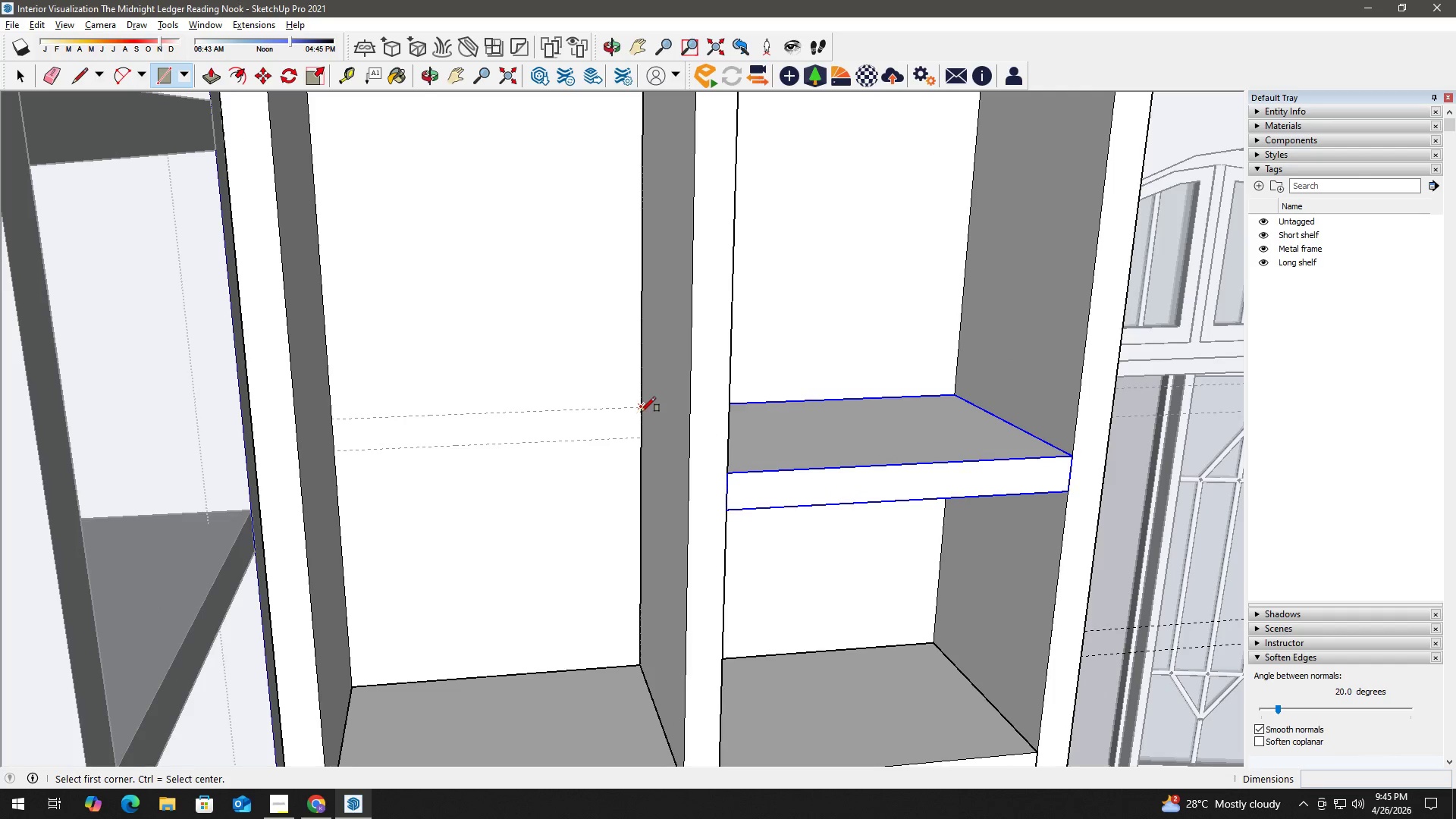 
left_click([641, 412])
 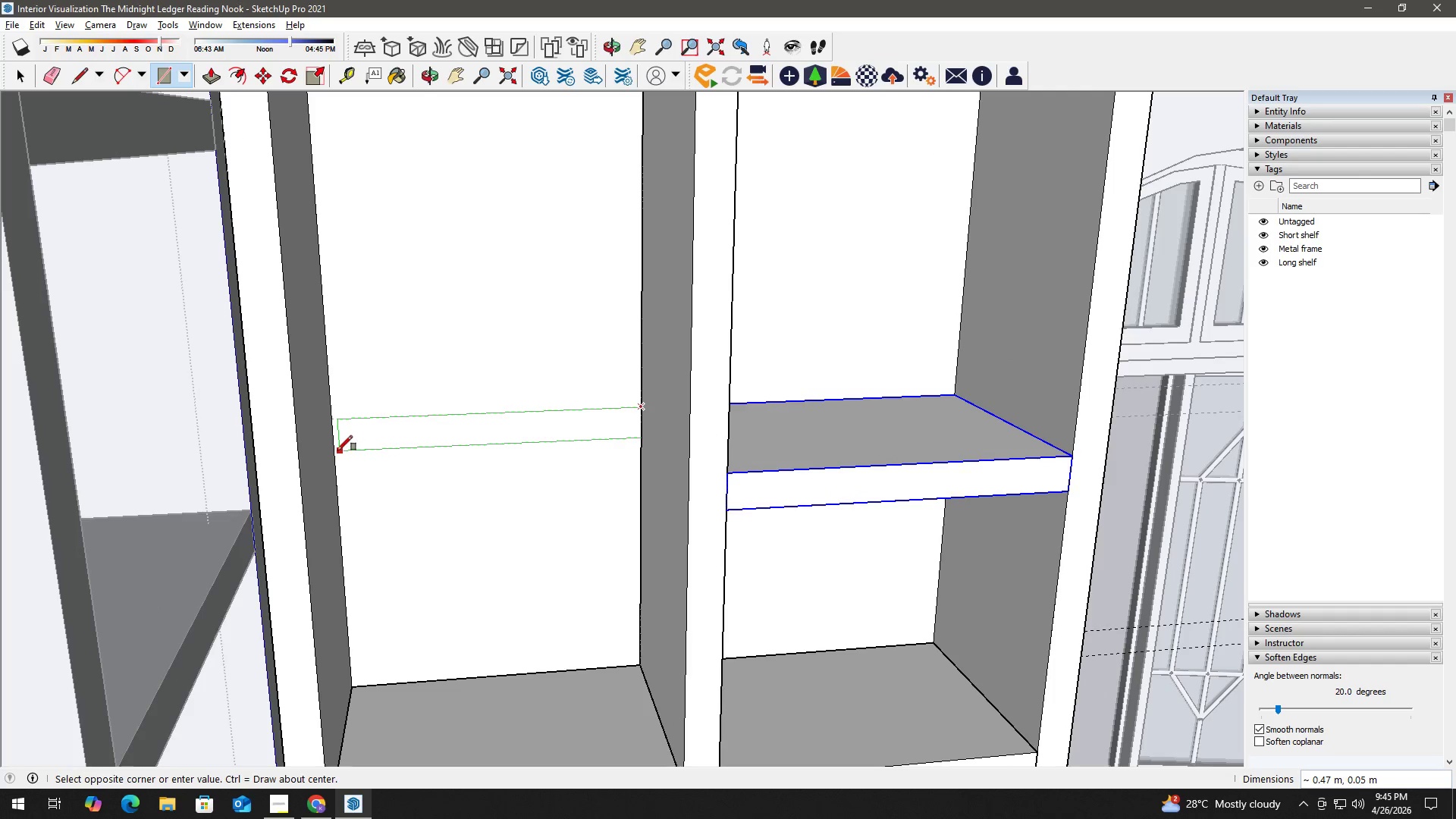 
left_click([335, 450])
 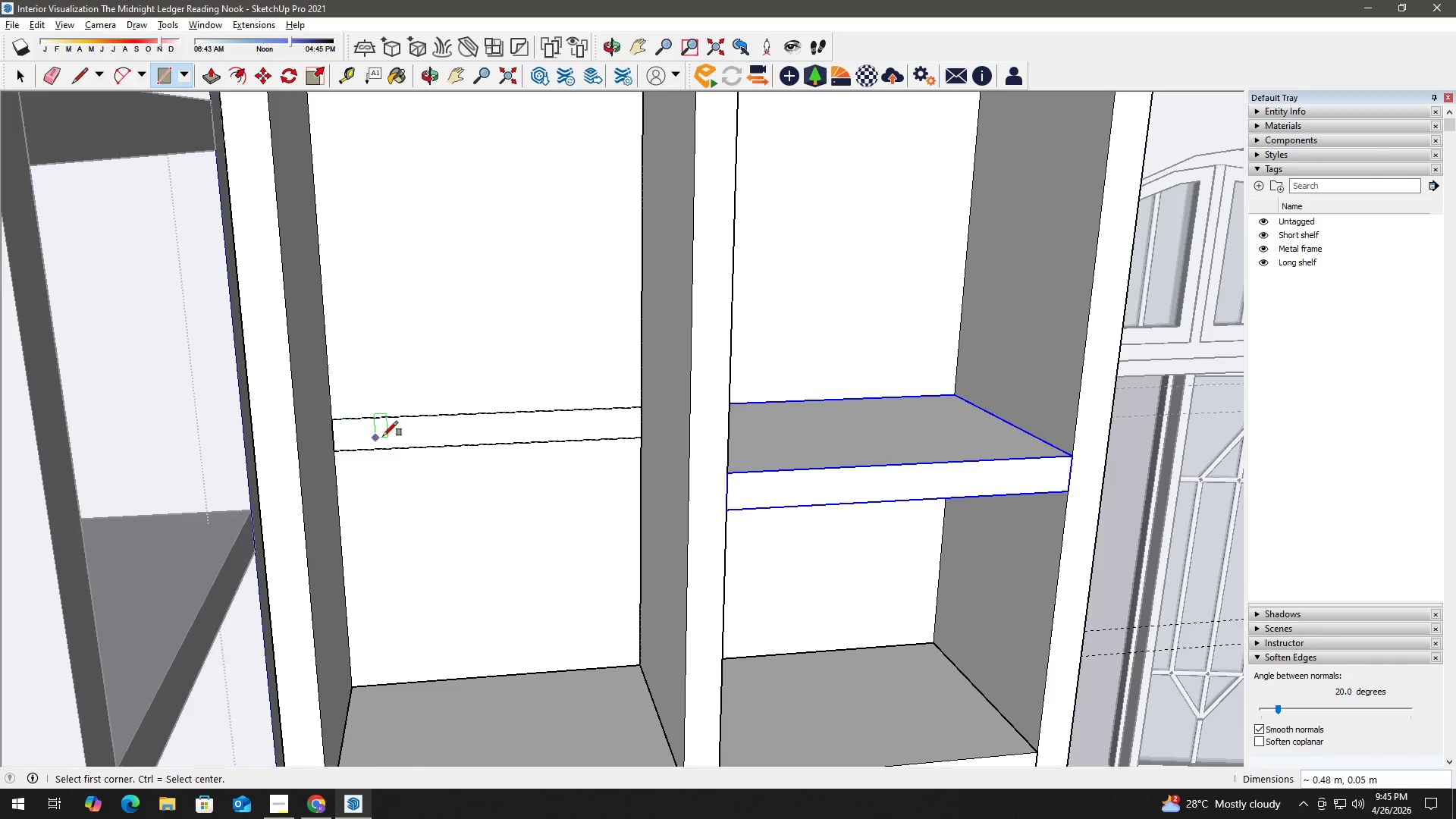 
key(Space)
 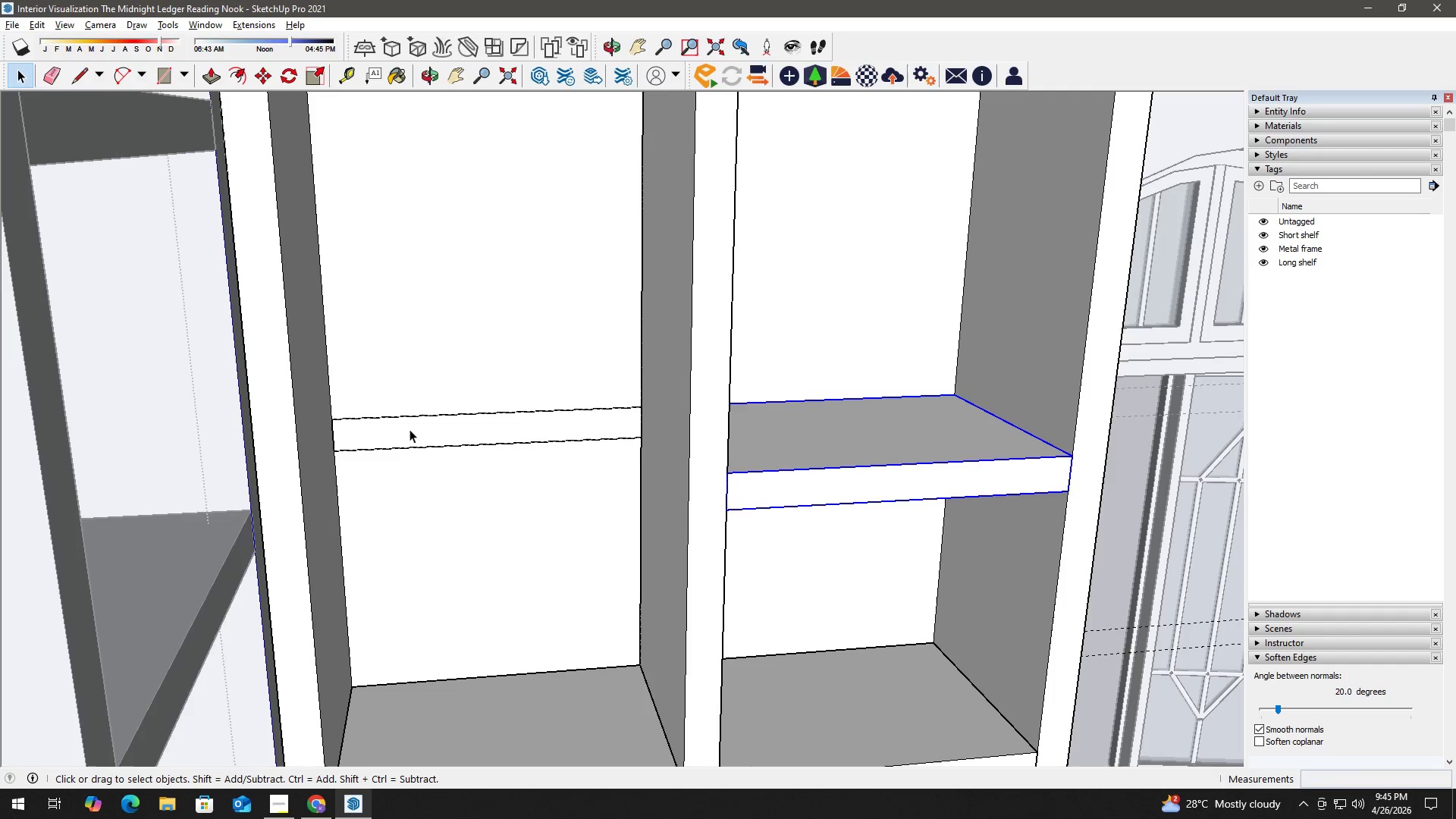 
double_click([411, 428])
 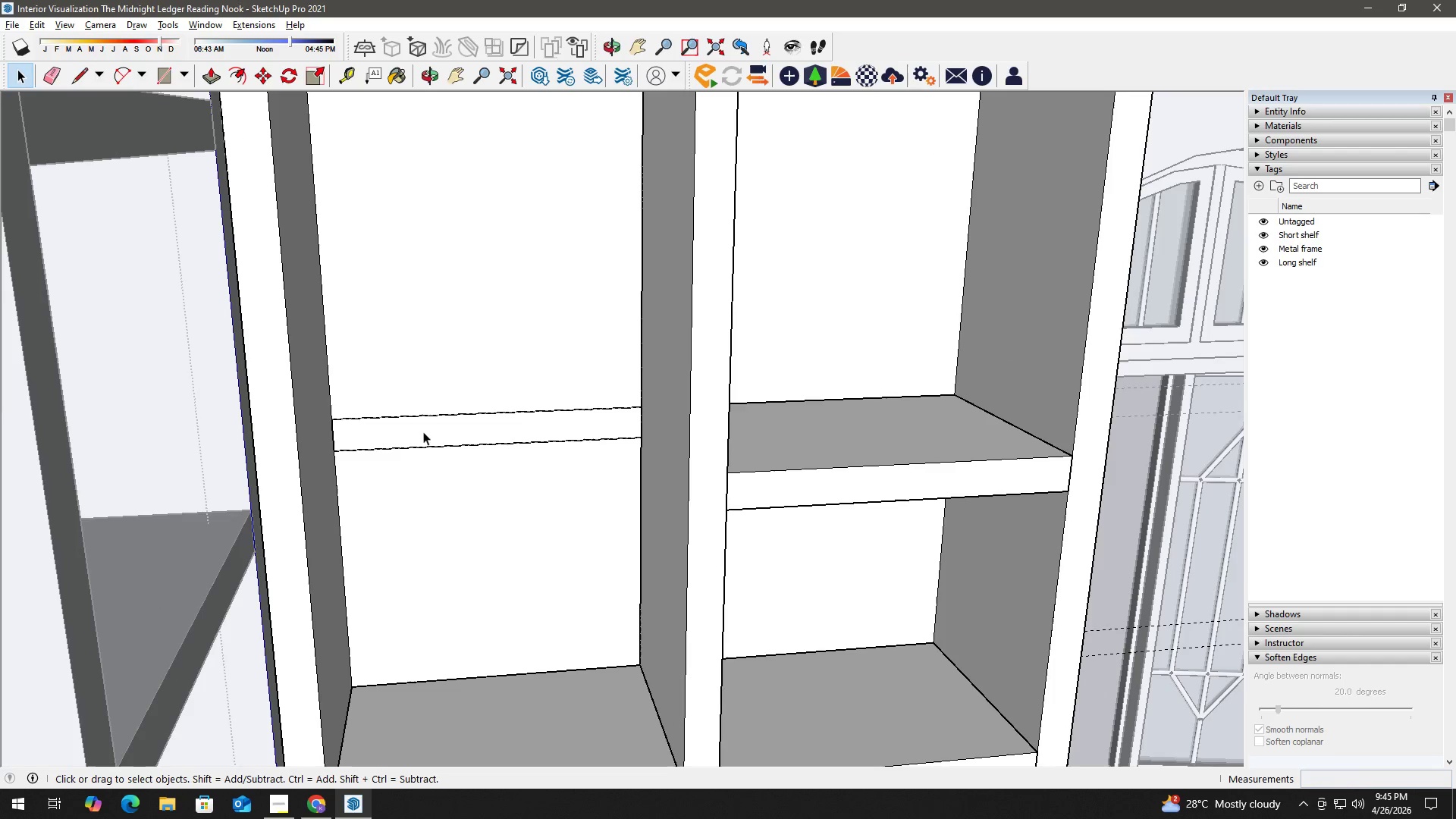 
key(P)
 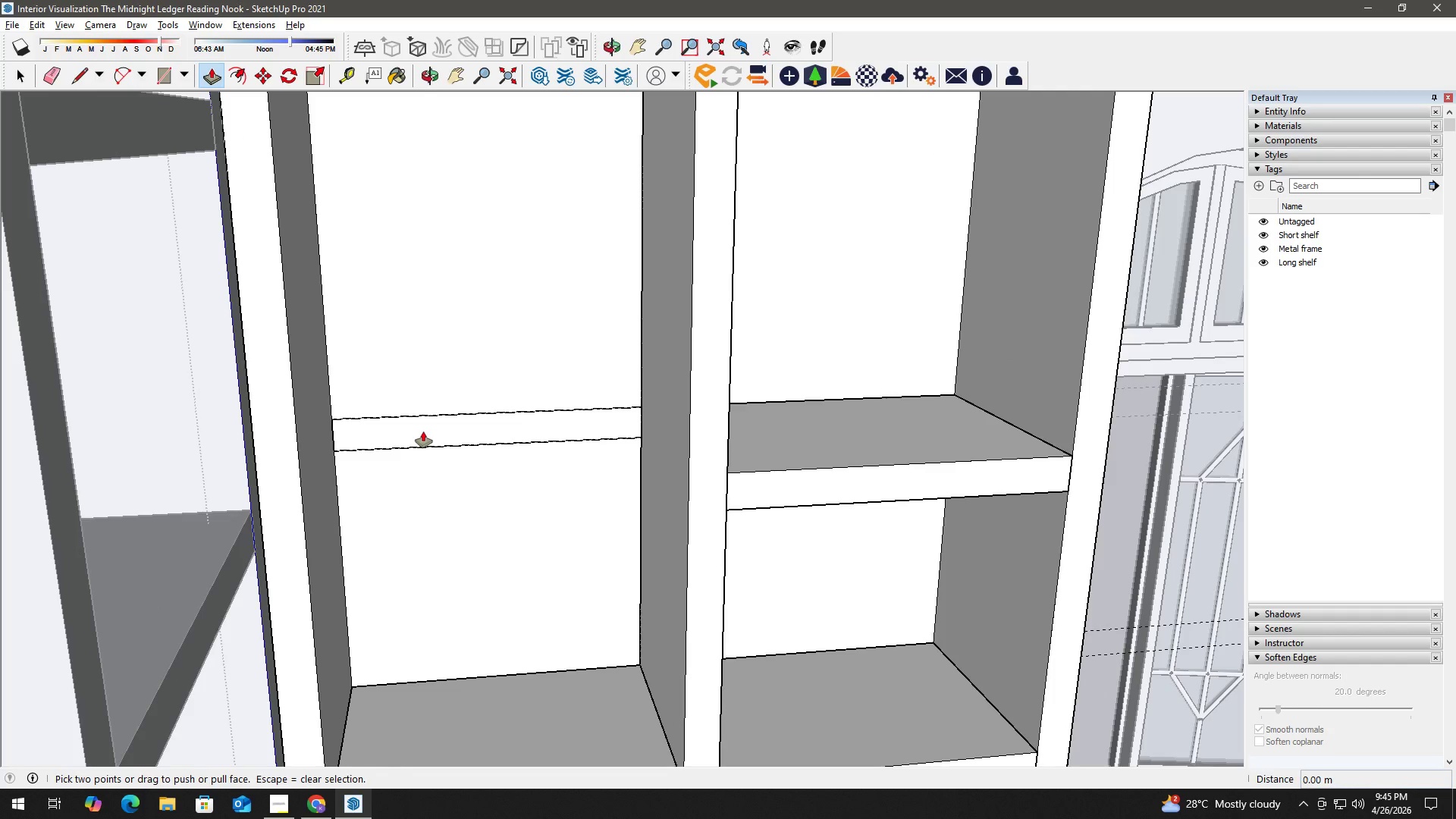 
left_click([423, 431])
 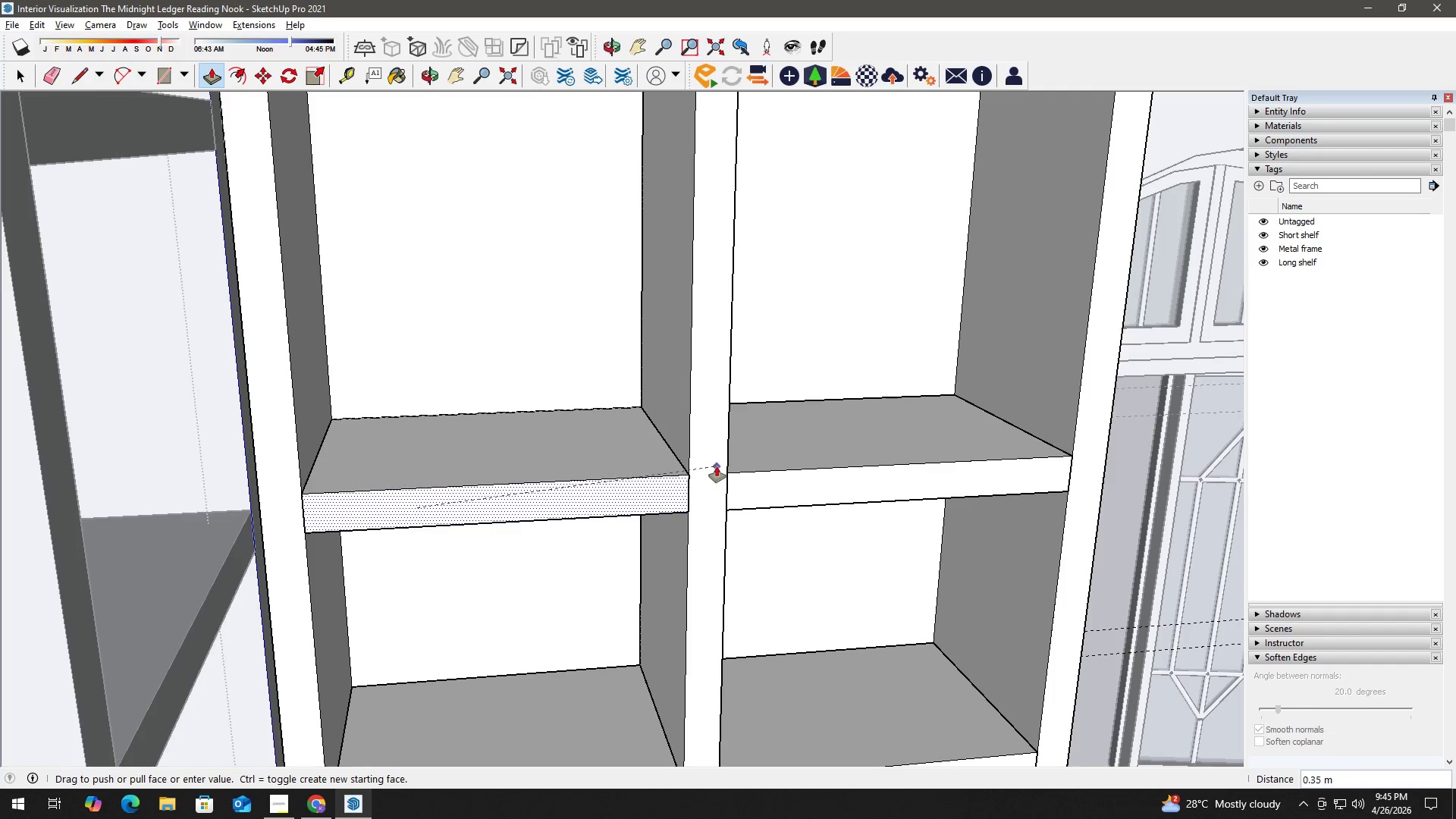 
left_click([717, 466])
 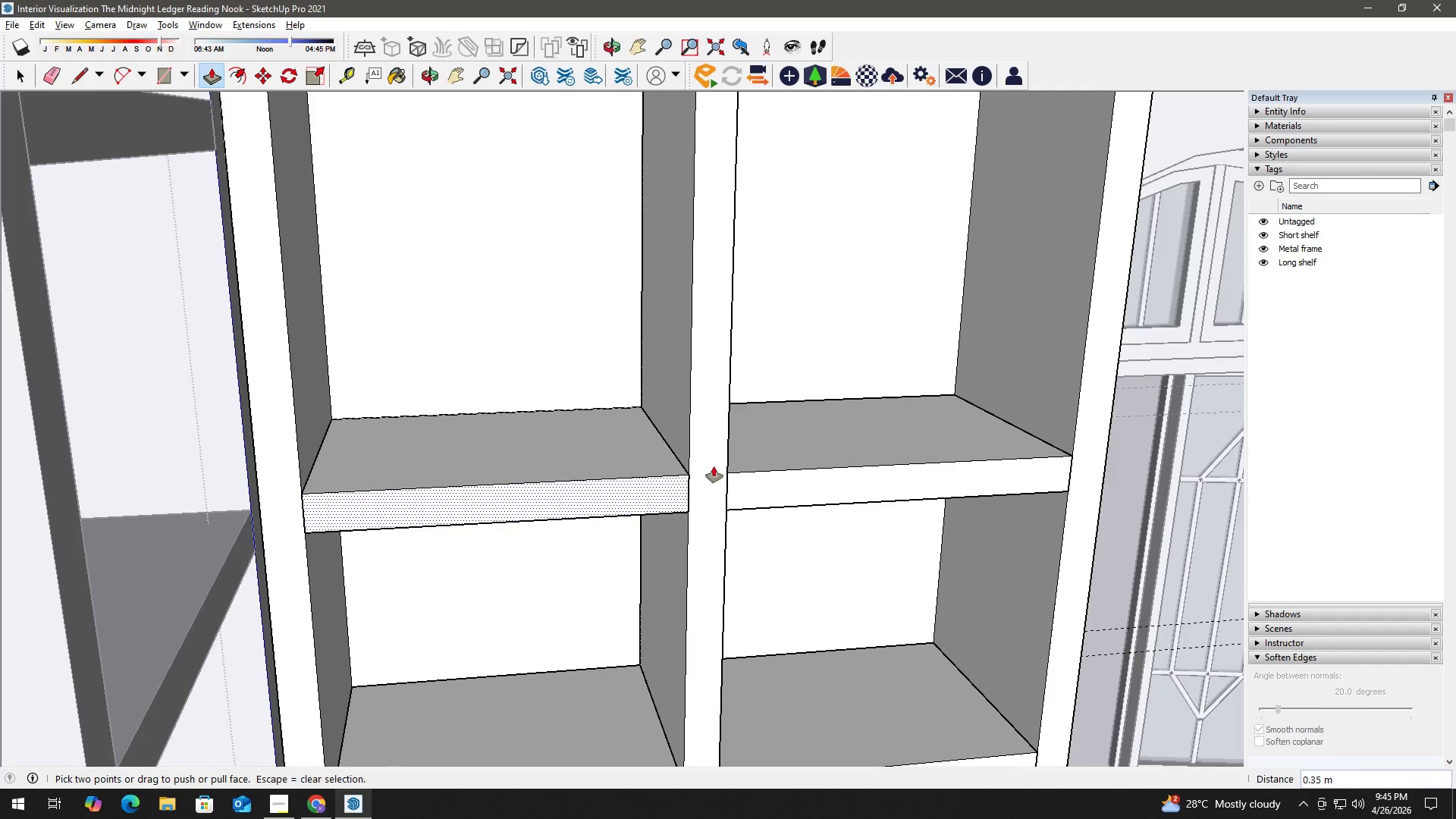 
key(Space)
 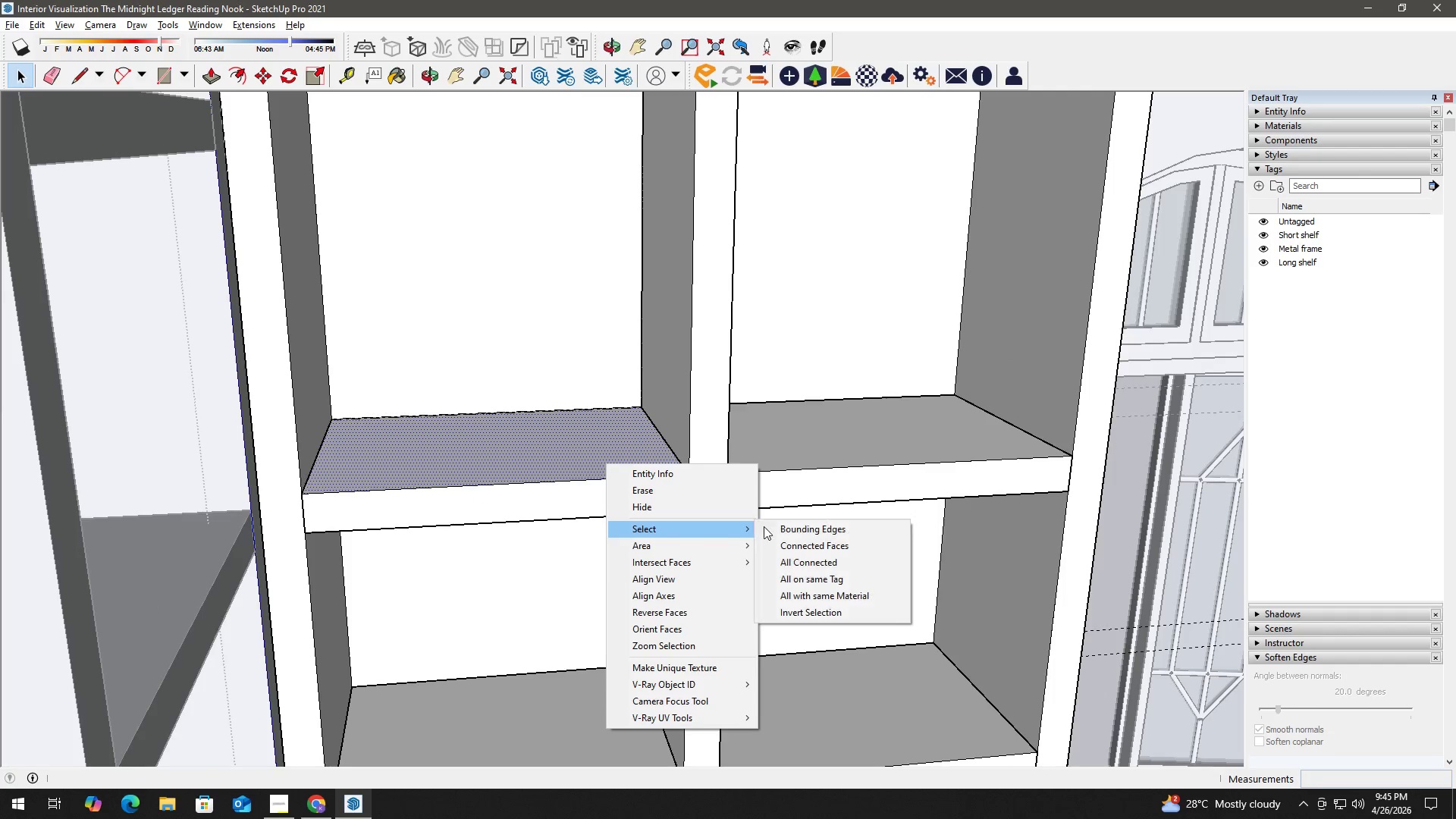 
left_click([826, 562])
 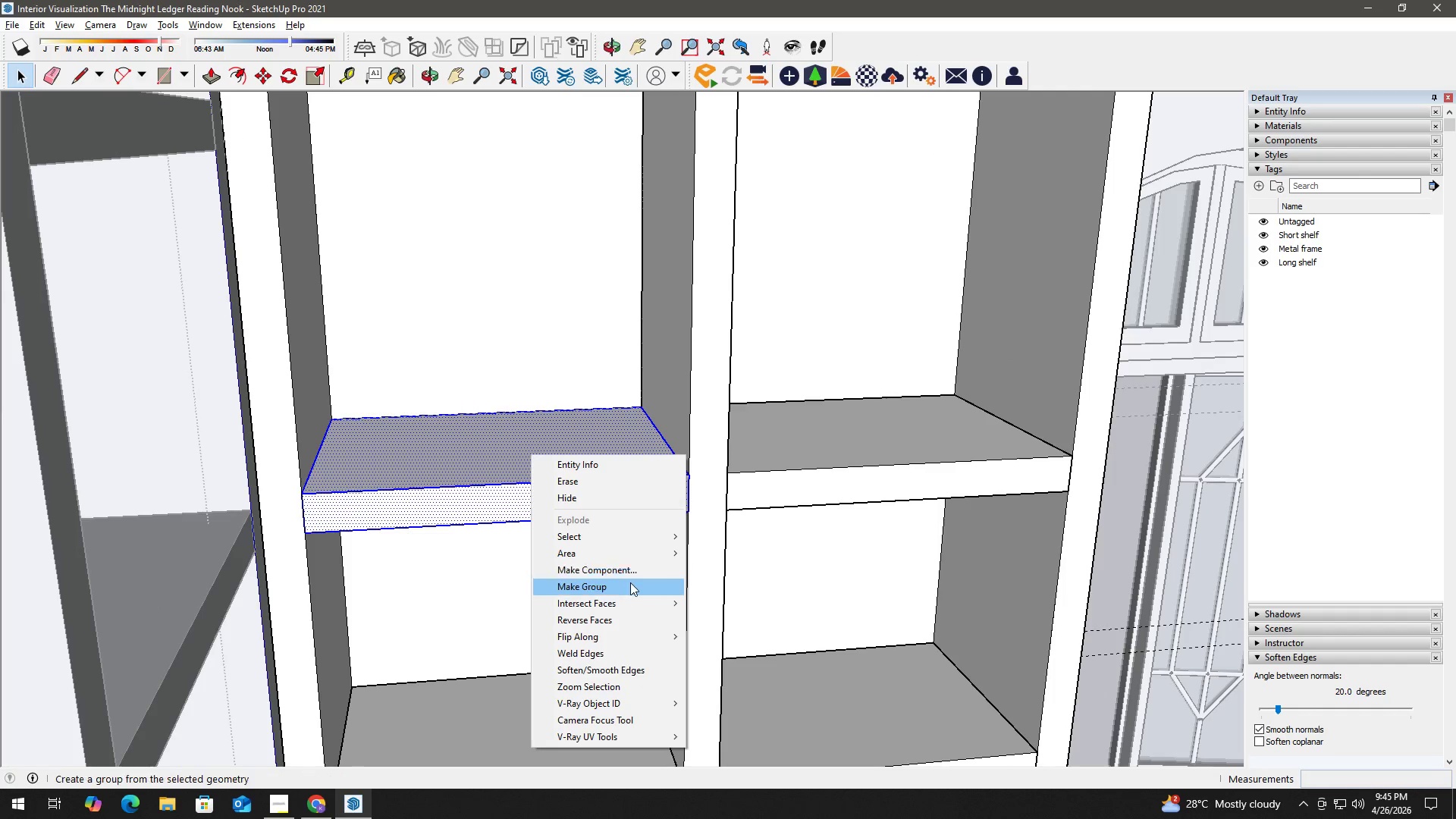 
type(hh)
 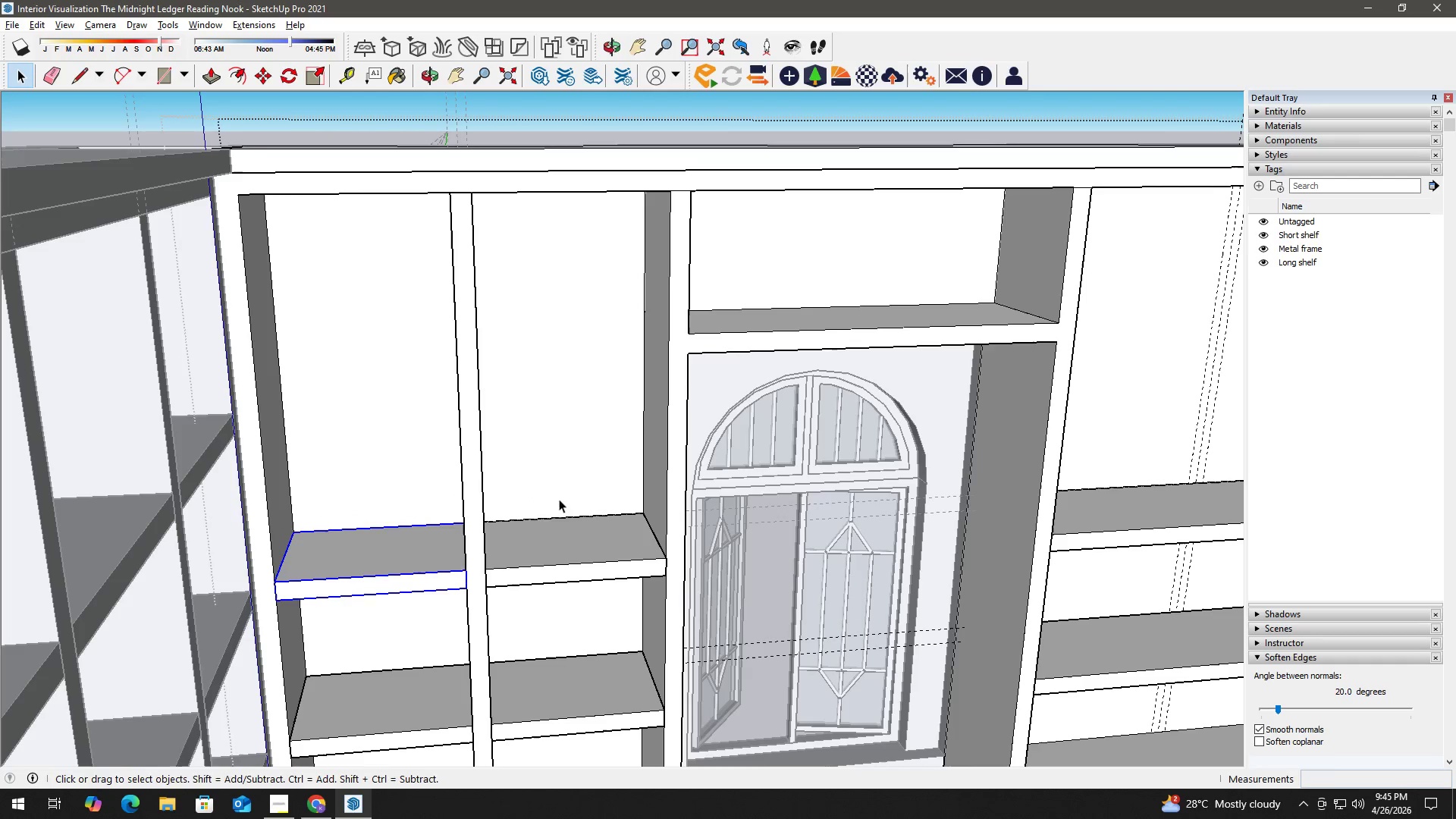 
left_click_drag(start_coordinate=[645, 471], to_coordinate=[472, 516])
 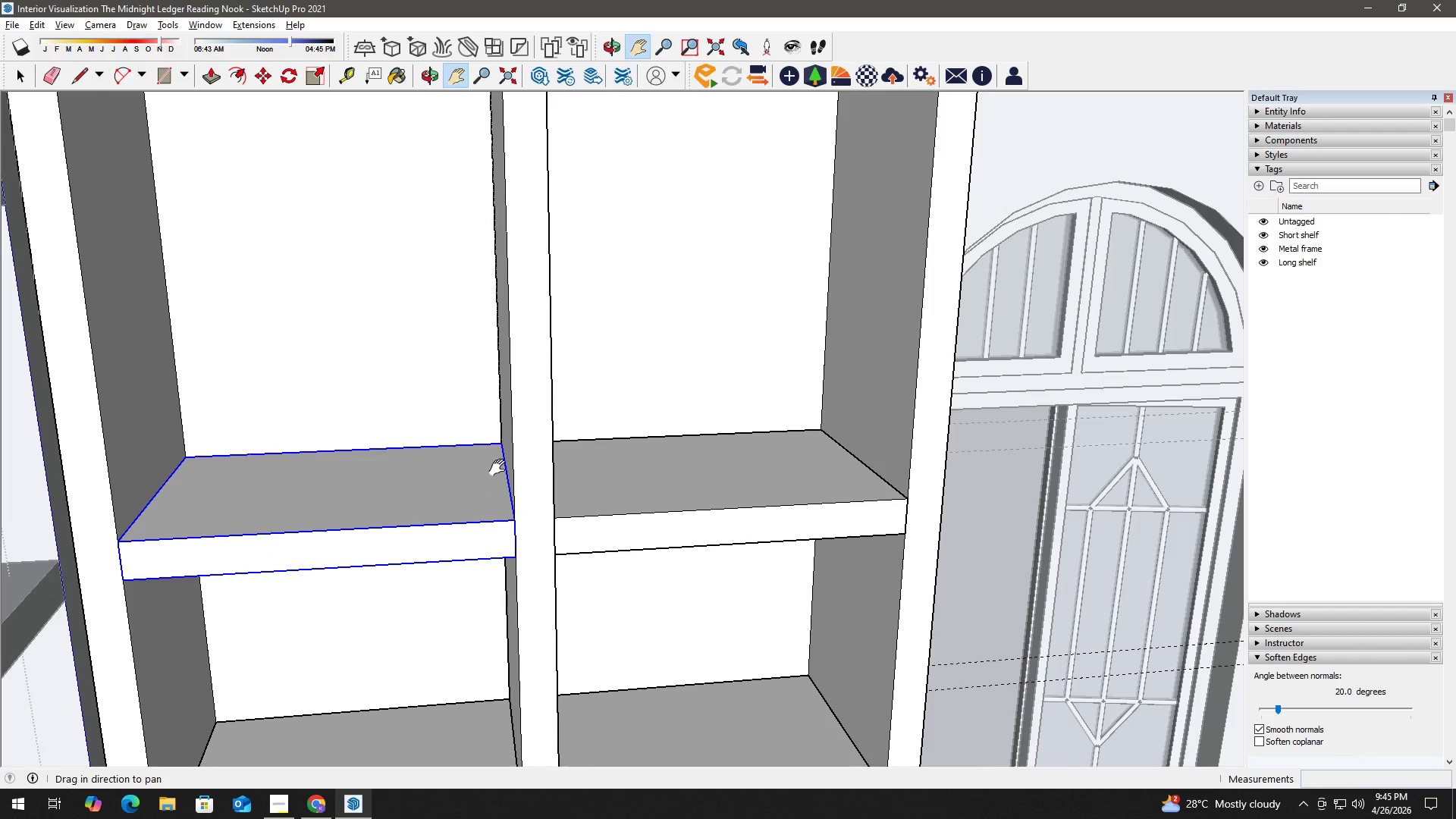 
left_click_drag(start_coordinate=[501, 435], to_coordinate=[460, 506])
 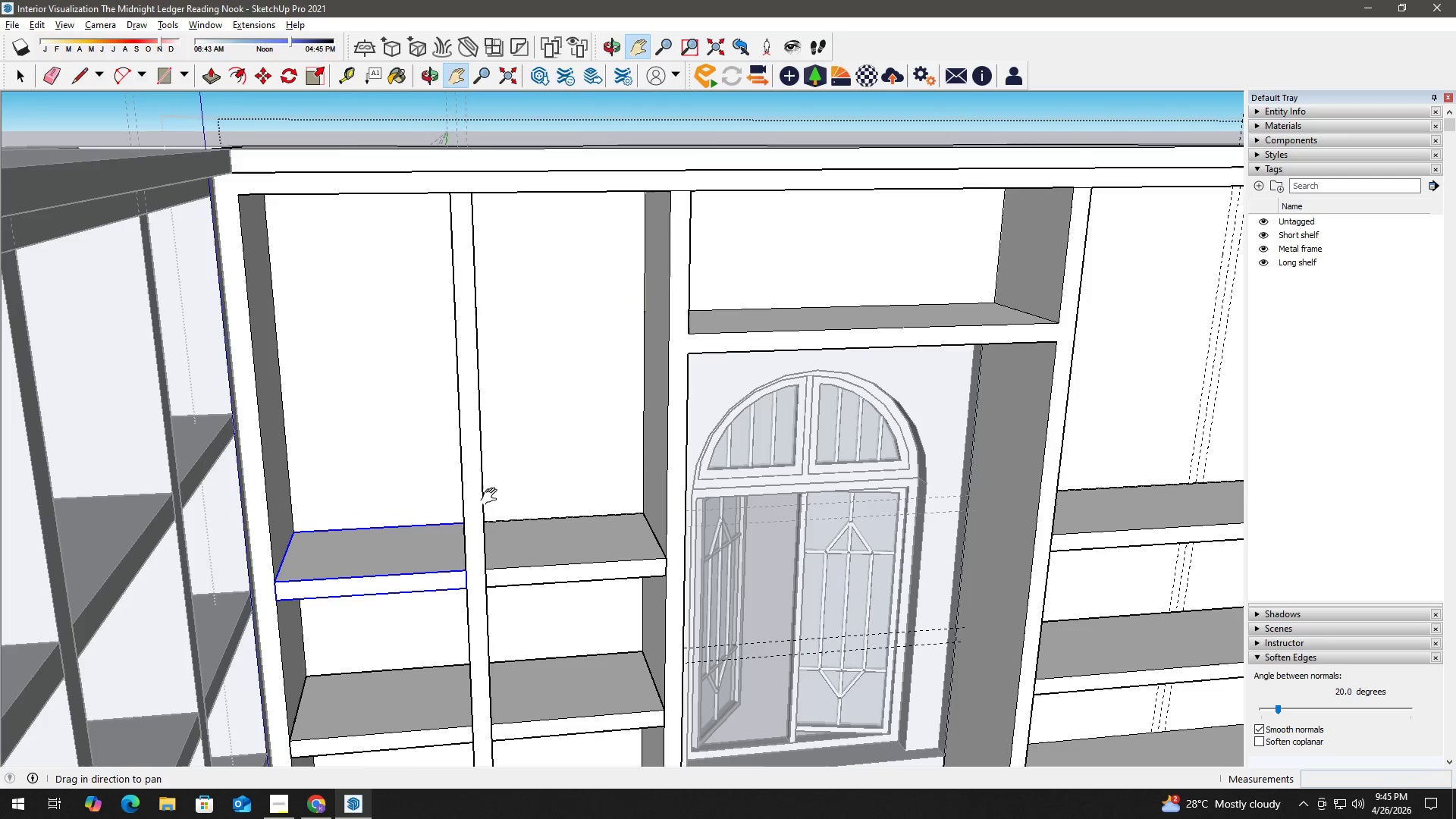 
scroll: coordinate [516, 460], scroll_direction: down, amount: 7.0
 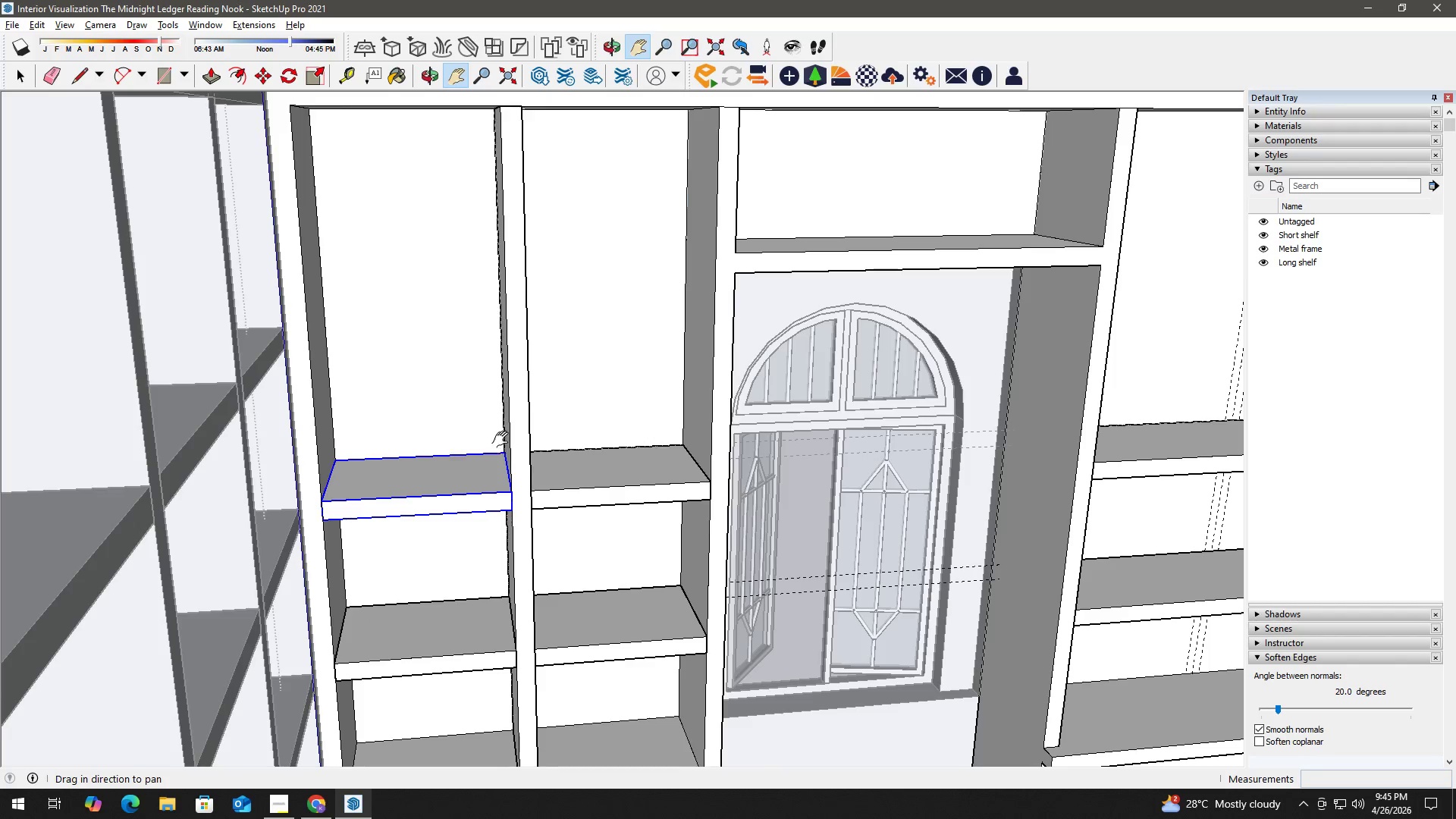 
key(Space)
 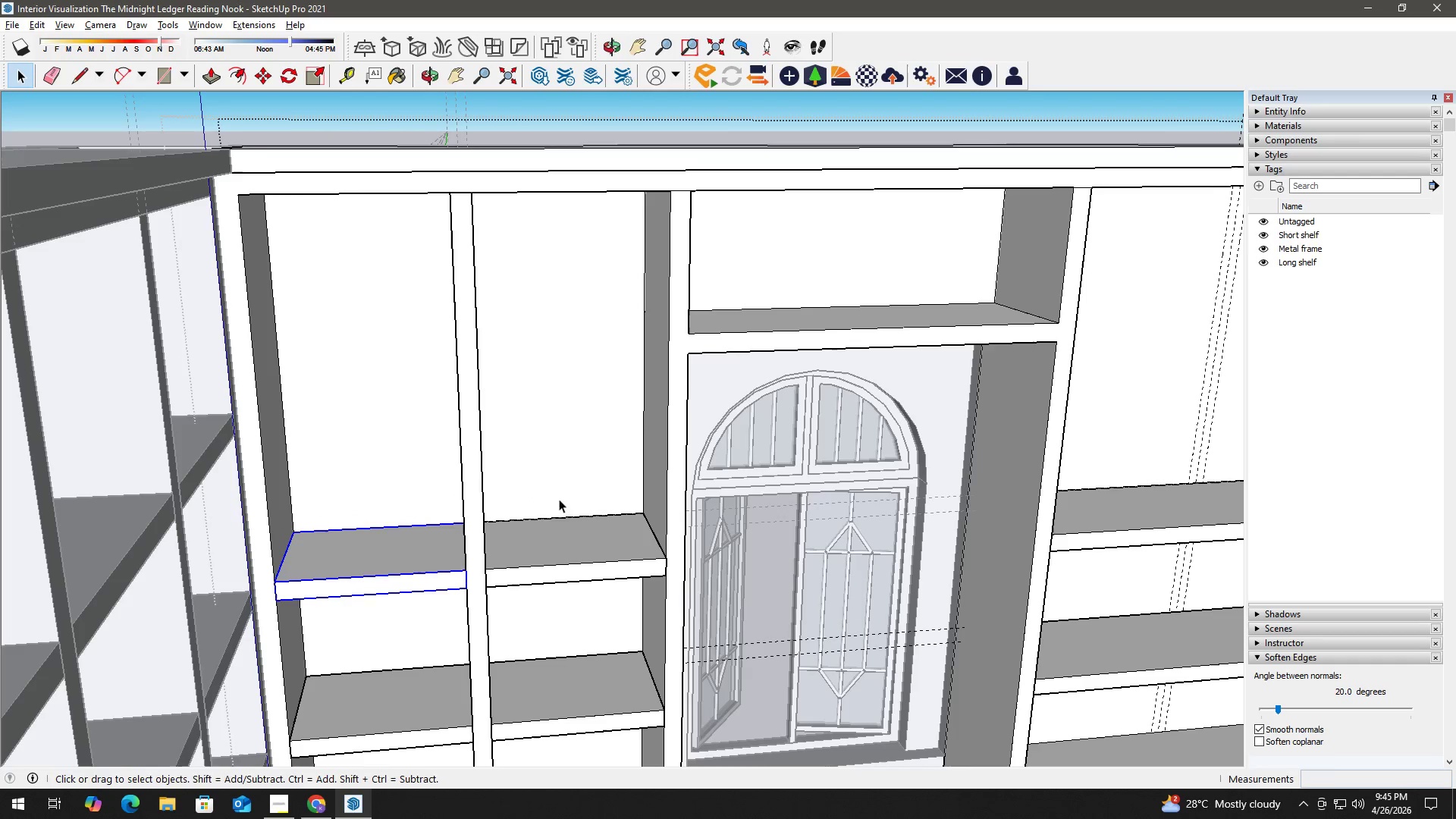 
key(T)
 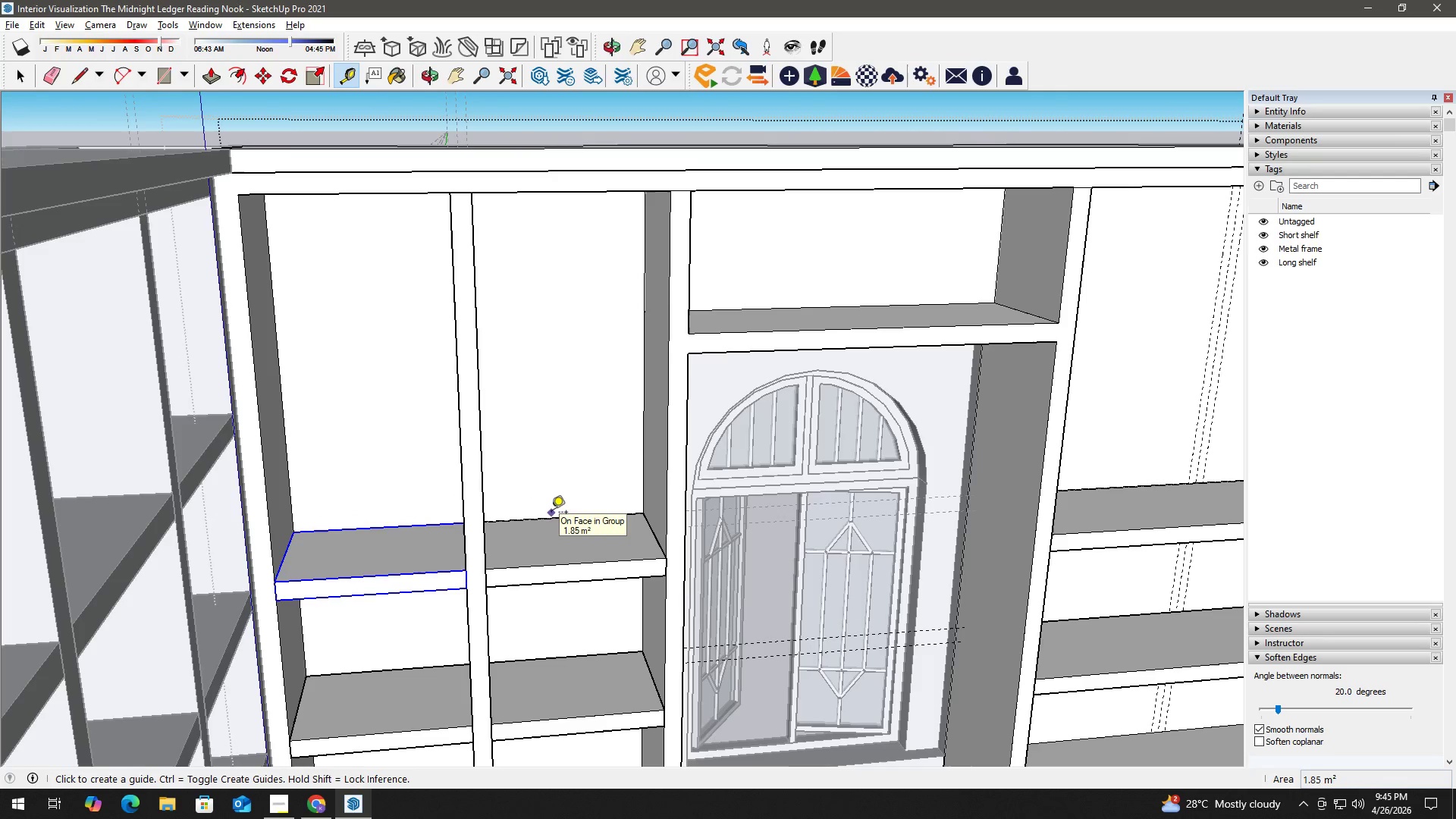 
left_click([551, 513])
 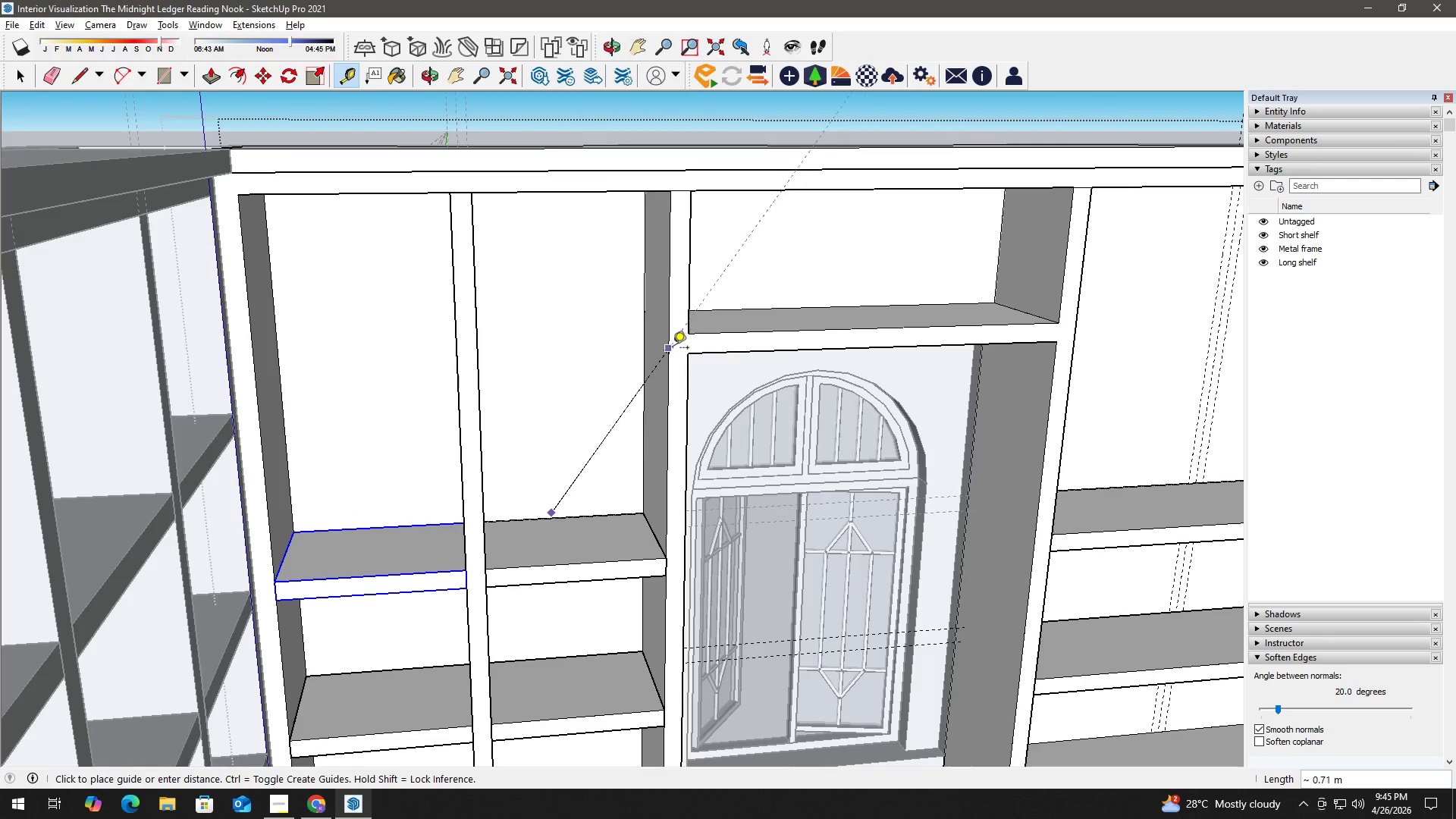 
key(Space)
 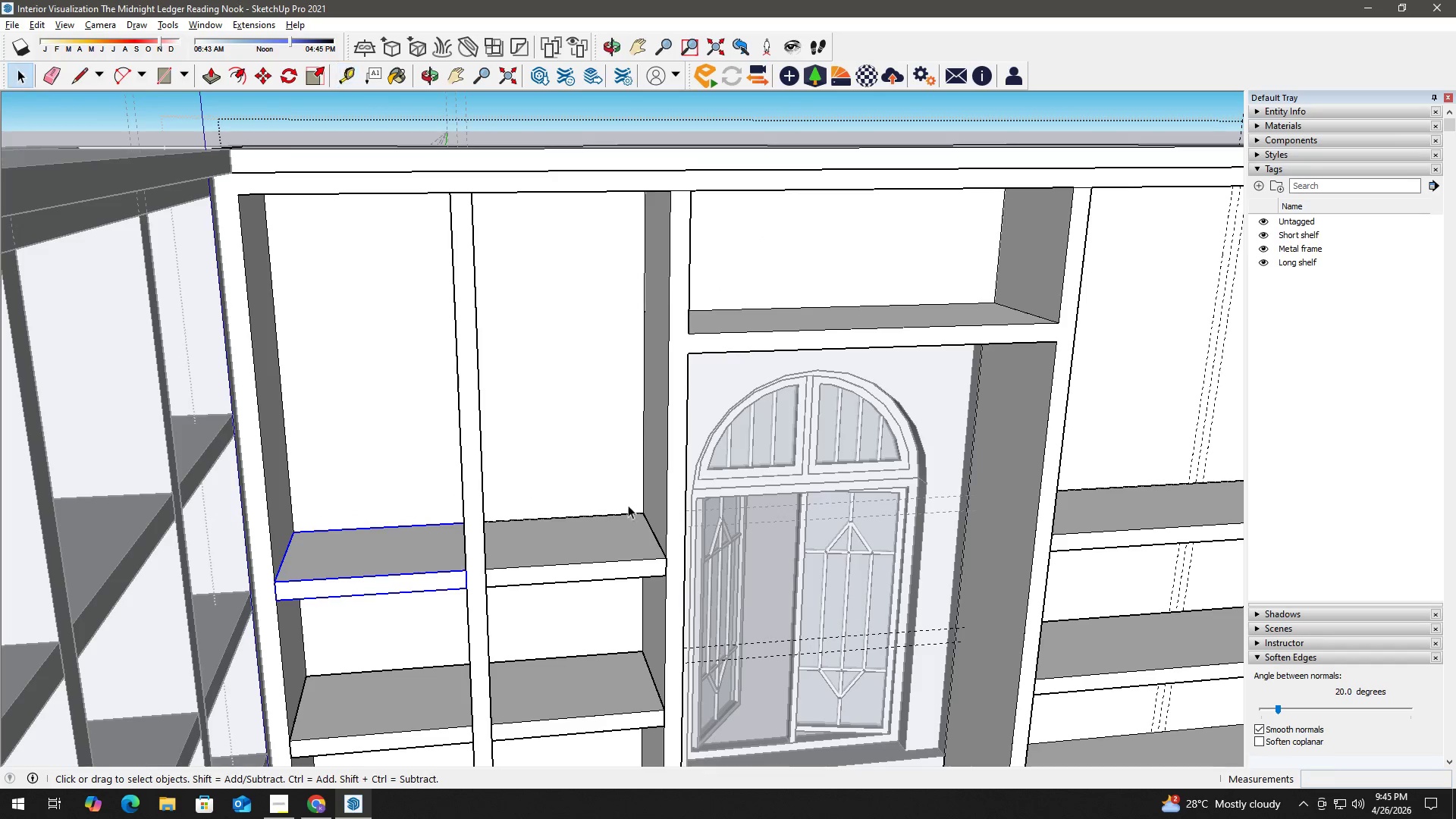 
key(T)
 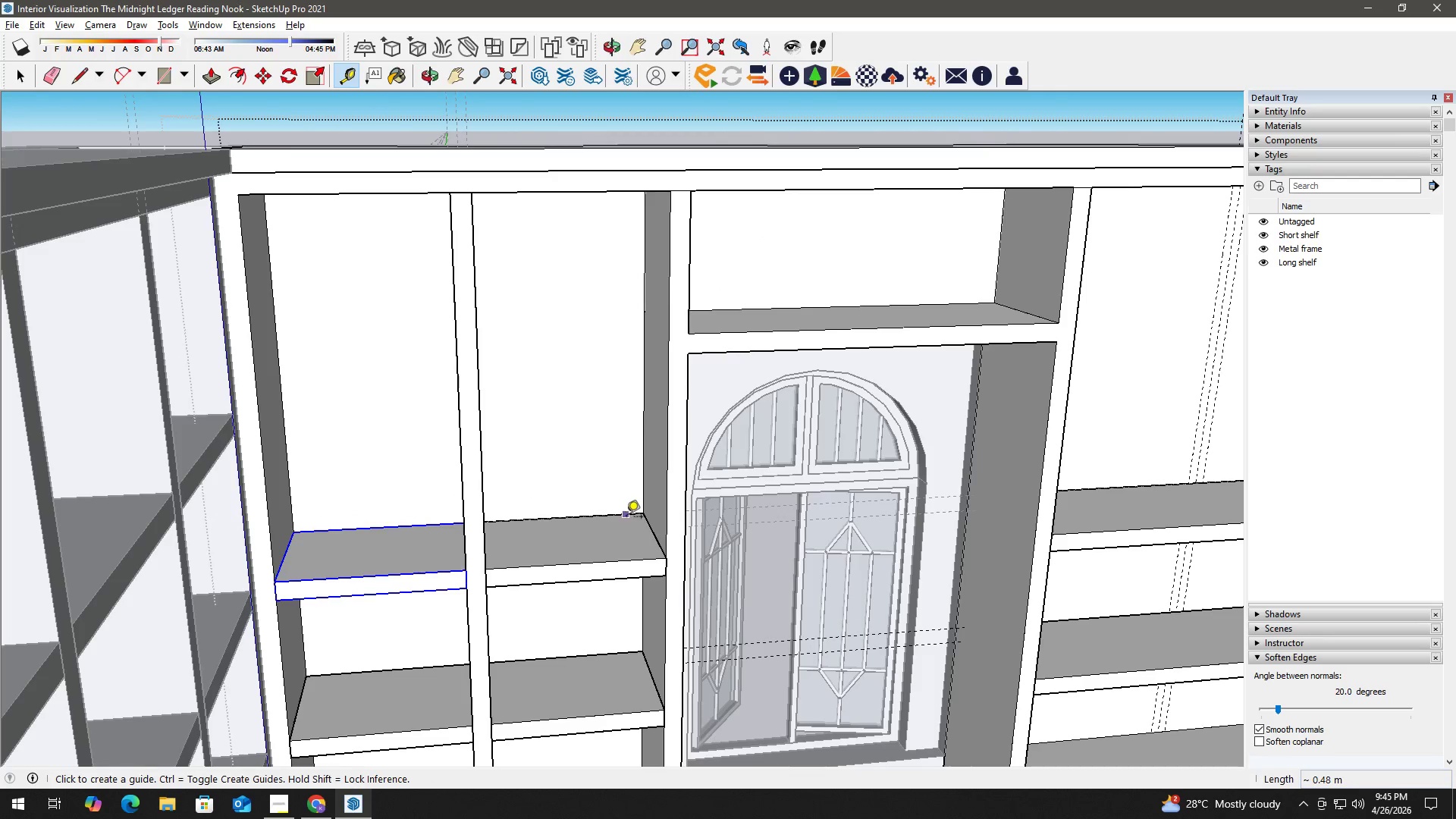 
left_click_drag(start_coordinate=[626, 517], to_coordinate=[627, 512])
 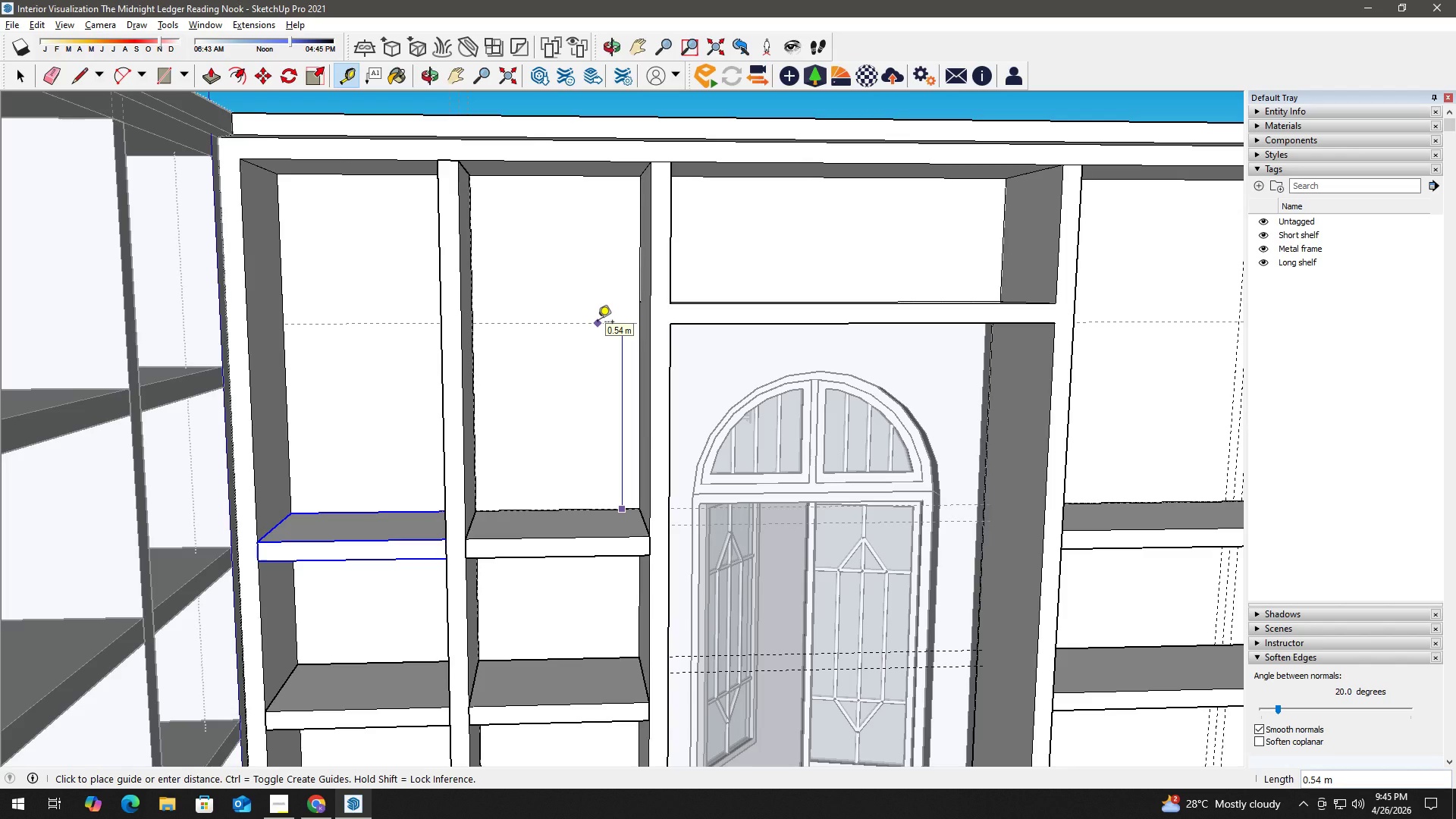 
wait(15.56)
 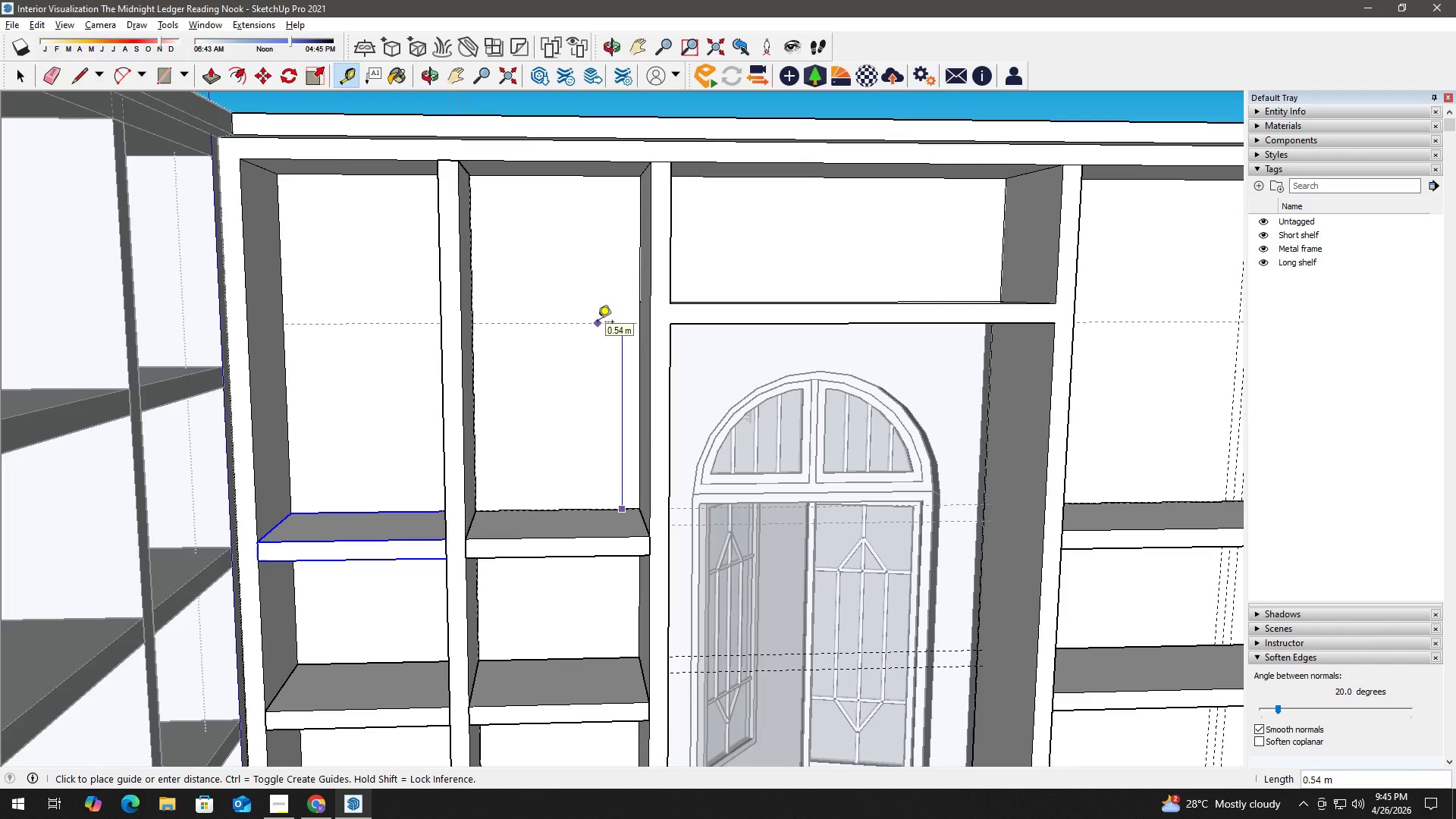 
left_click([663, 313])
 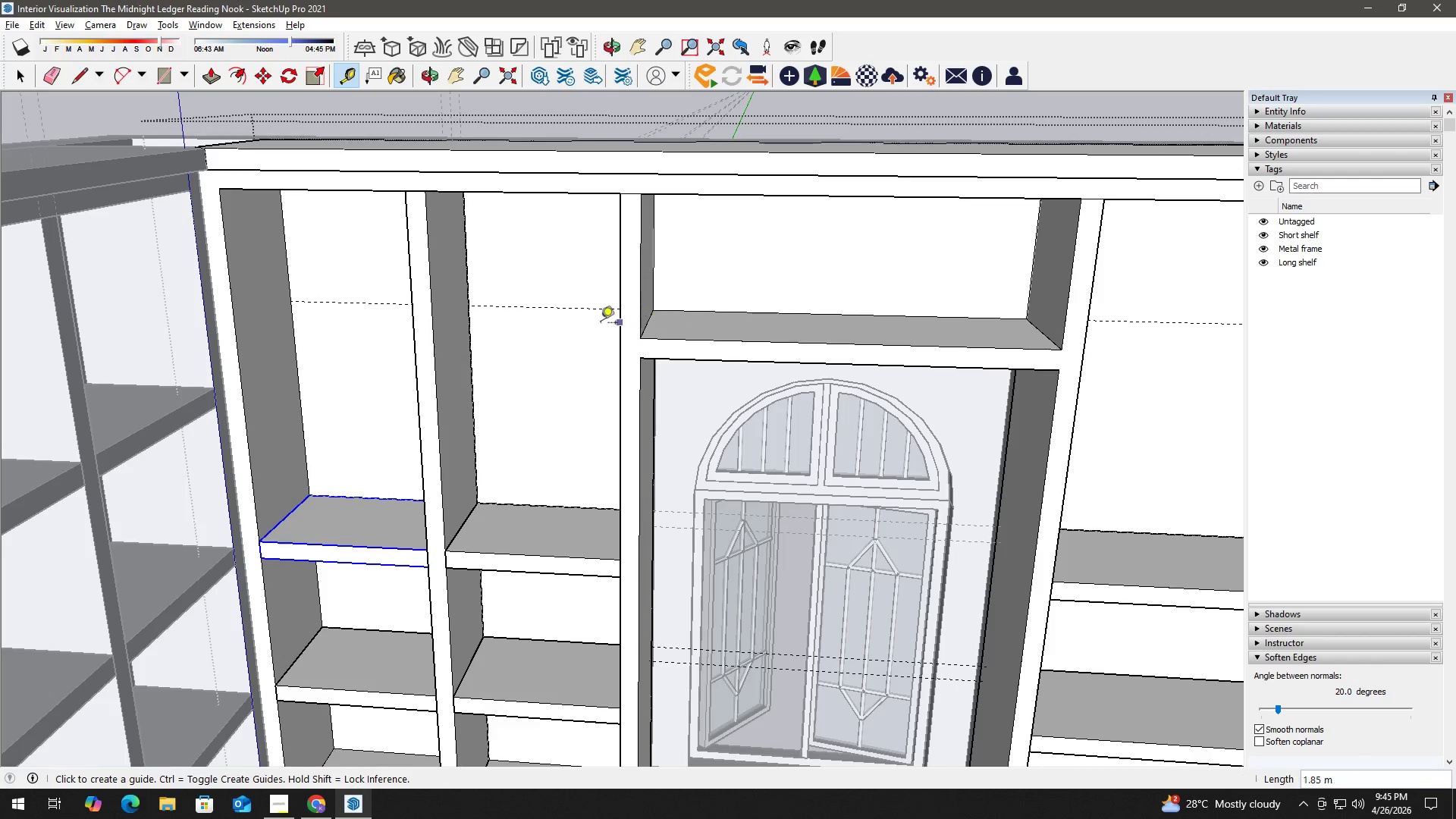 
key(Space)
 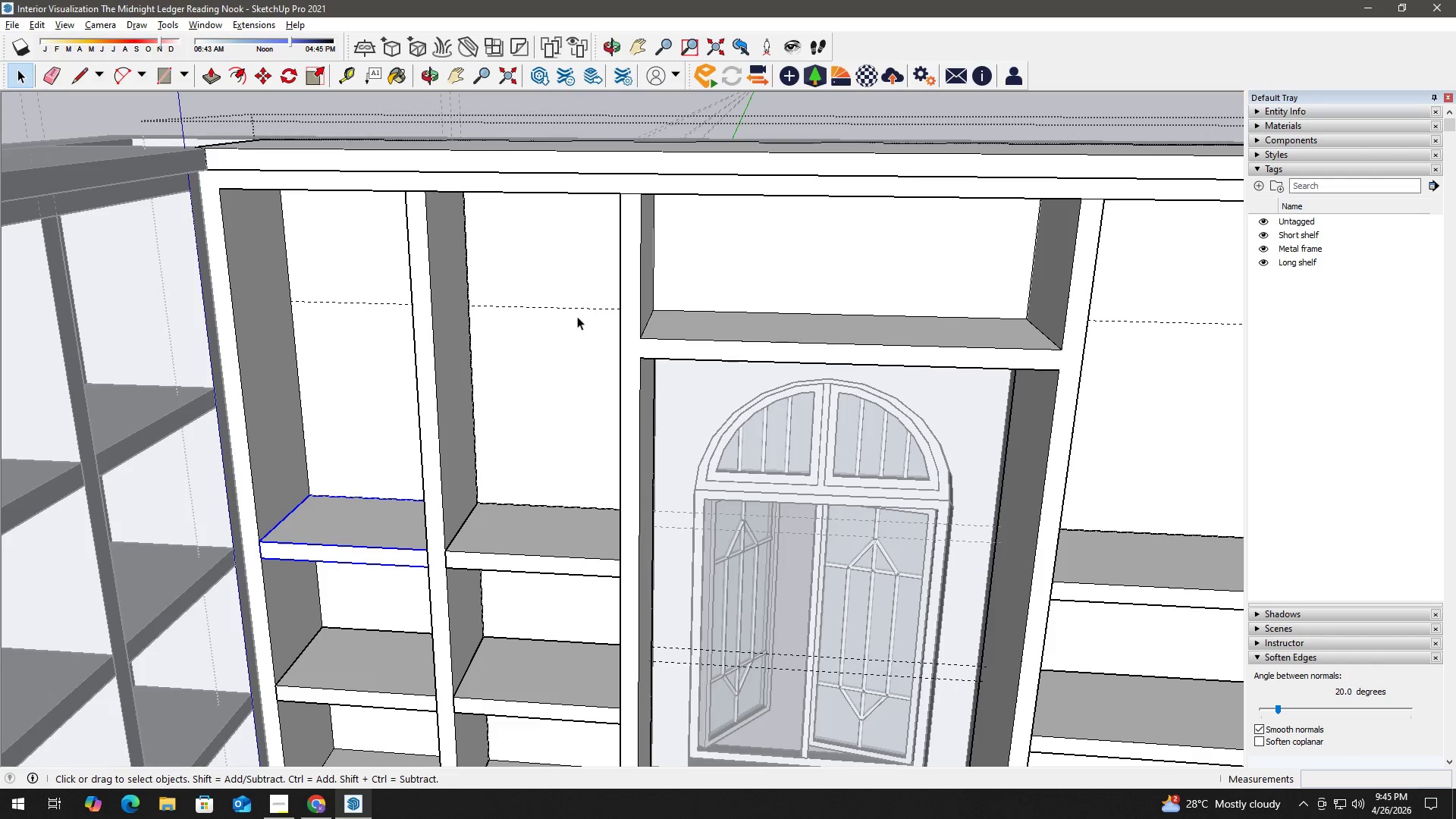 
key(T)
 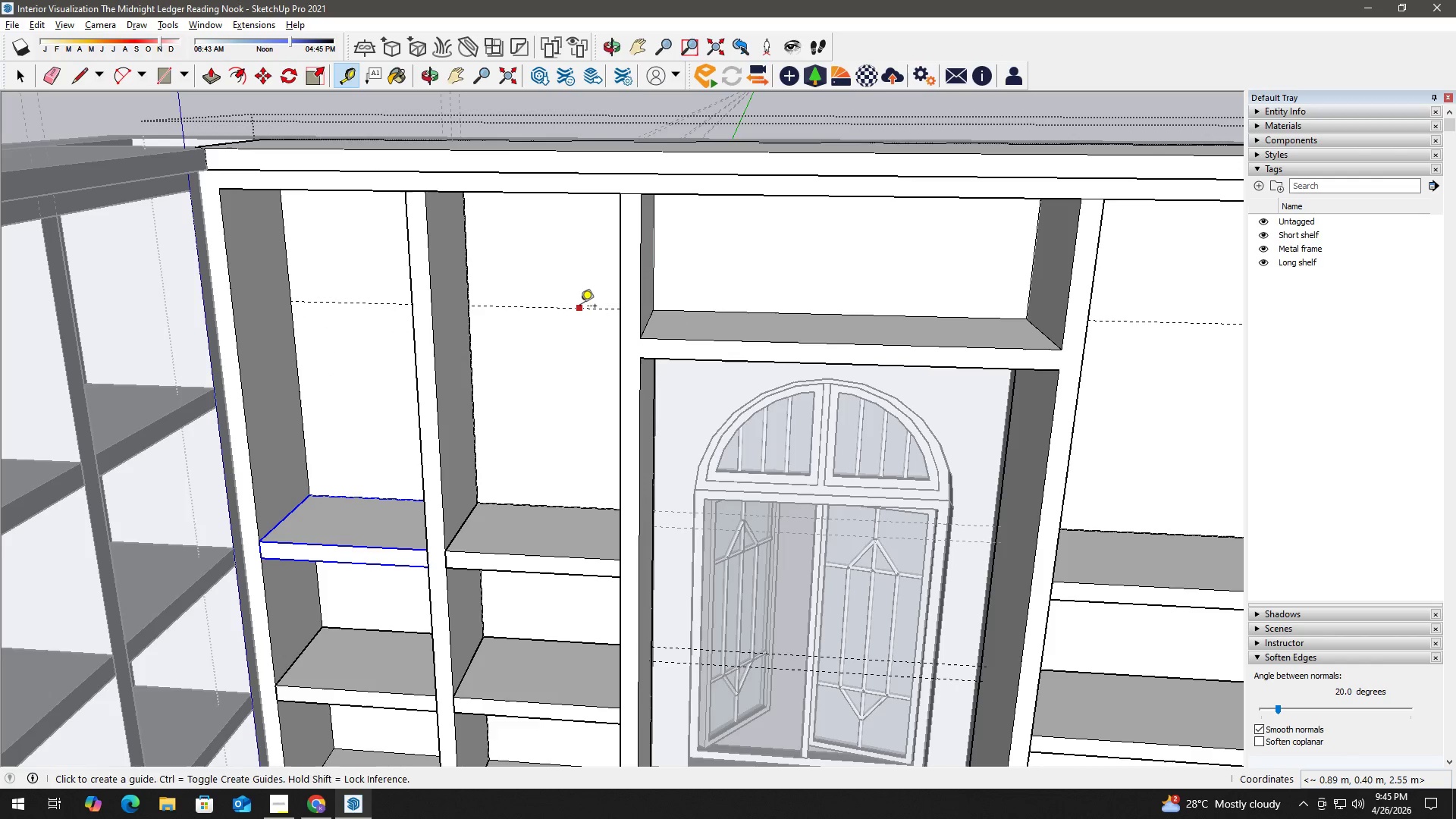 
left_click([580, 307])
 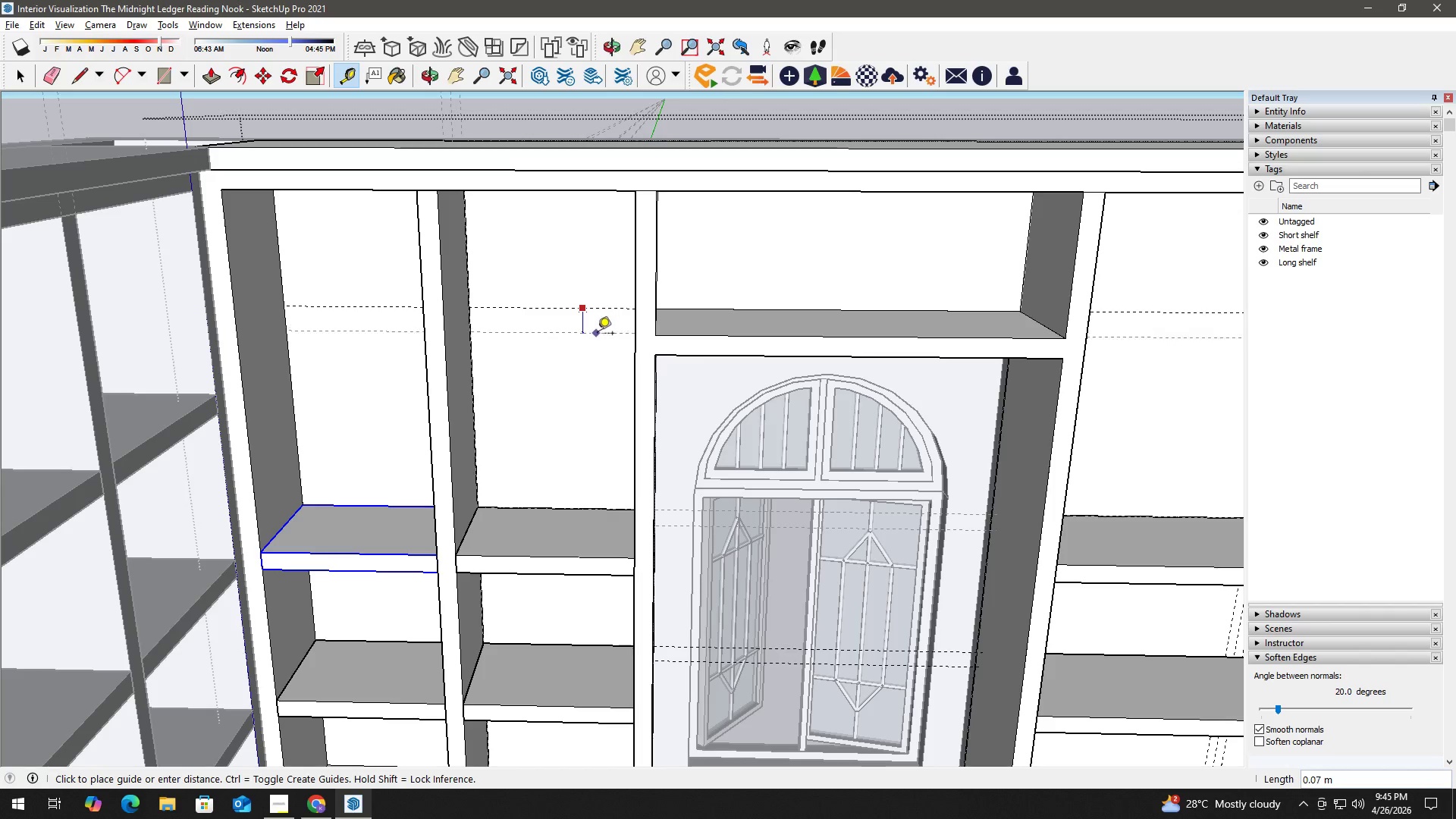 
key(Numpad0)
 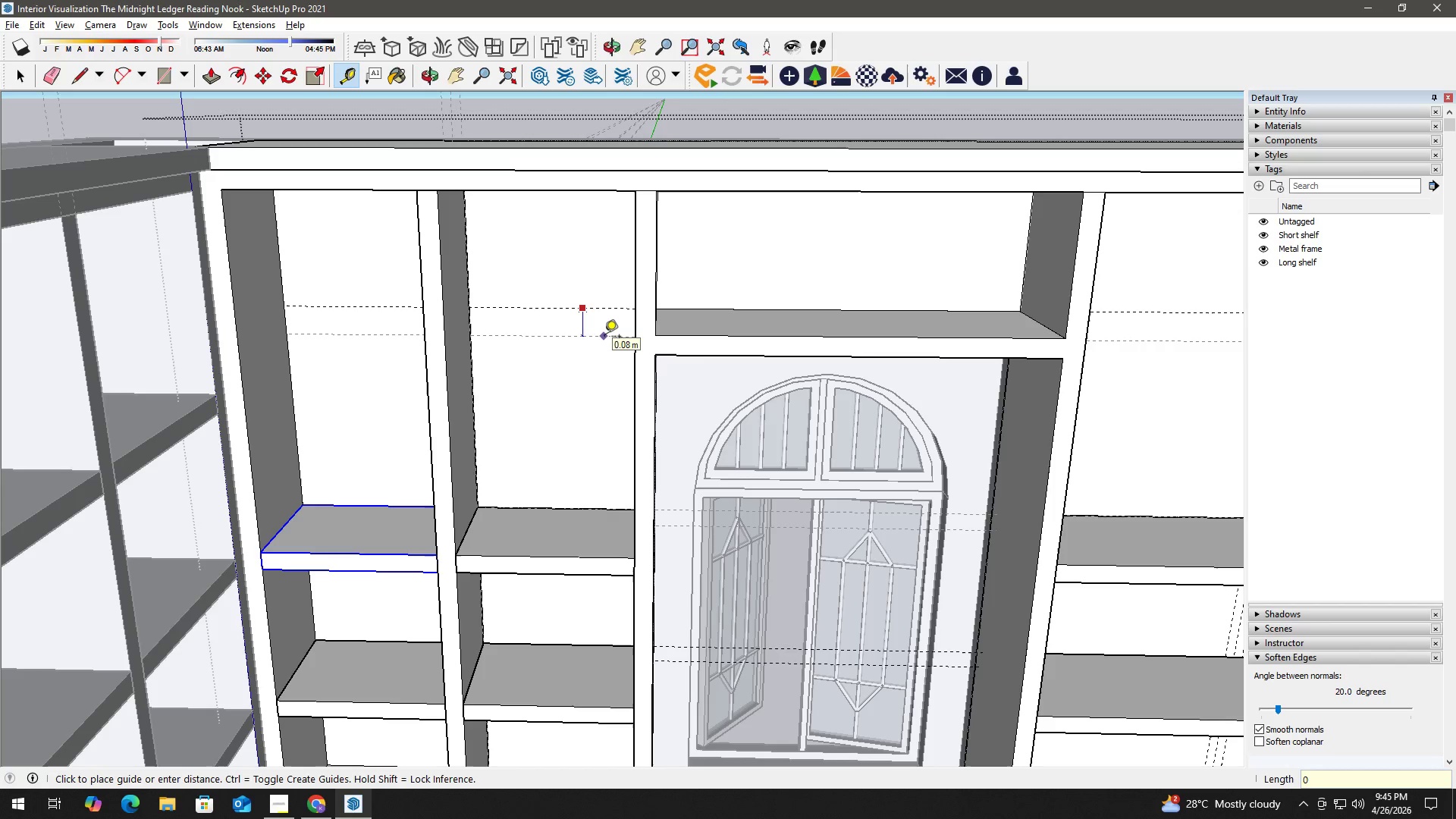 
key(NumpadDecimal)
 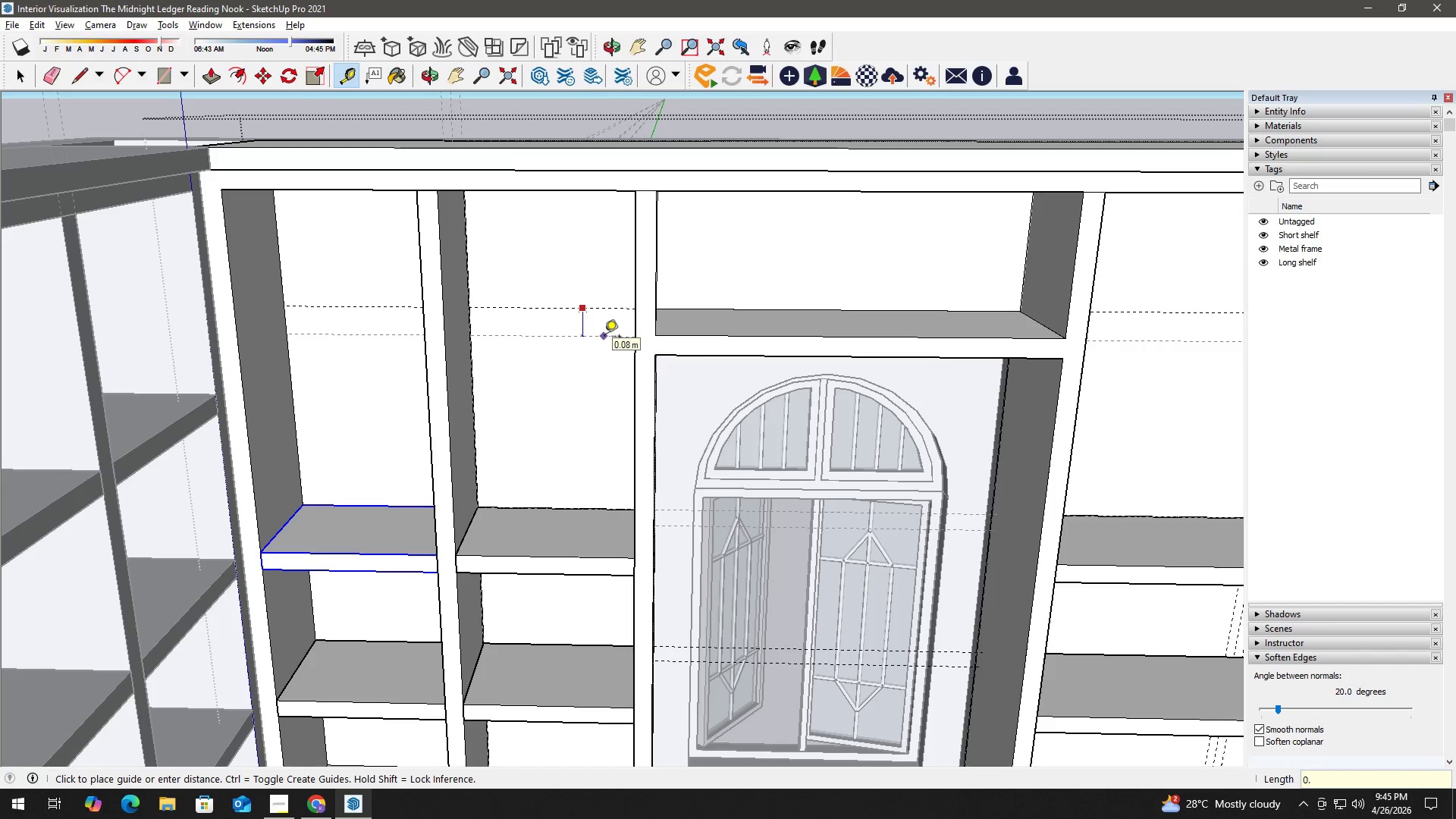 
key(Numpad0)
 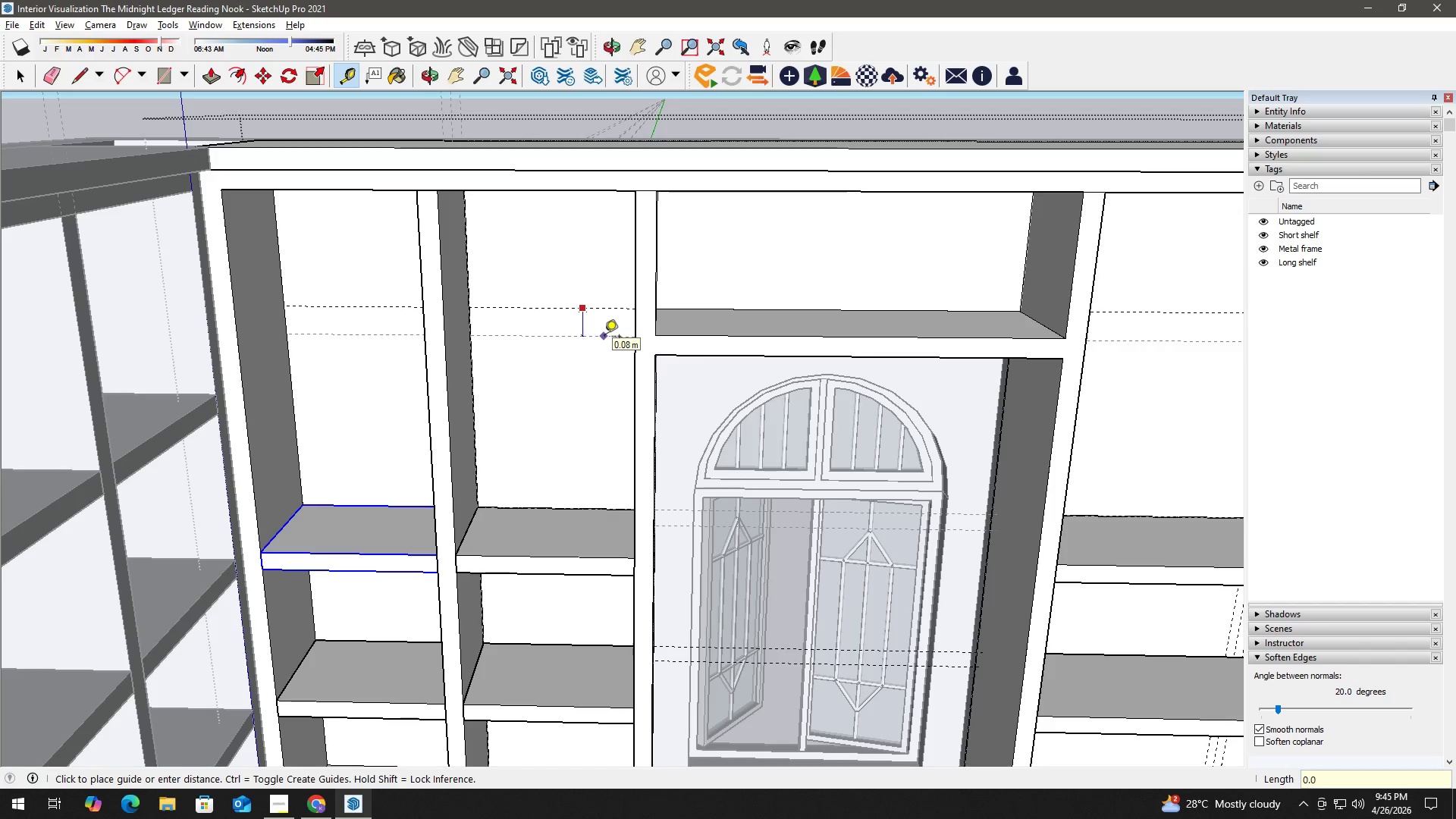 
key(Numpad5)
 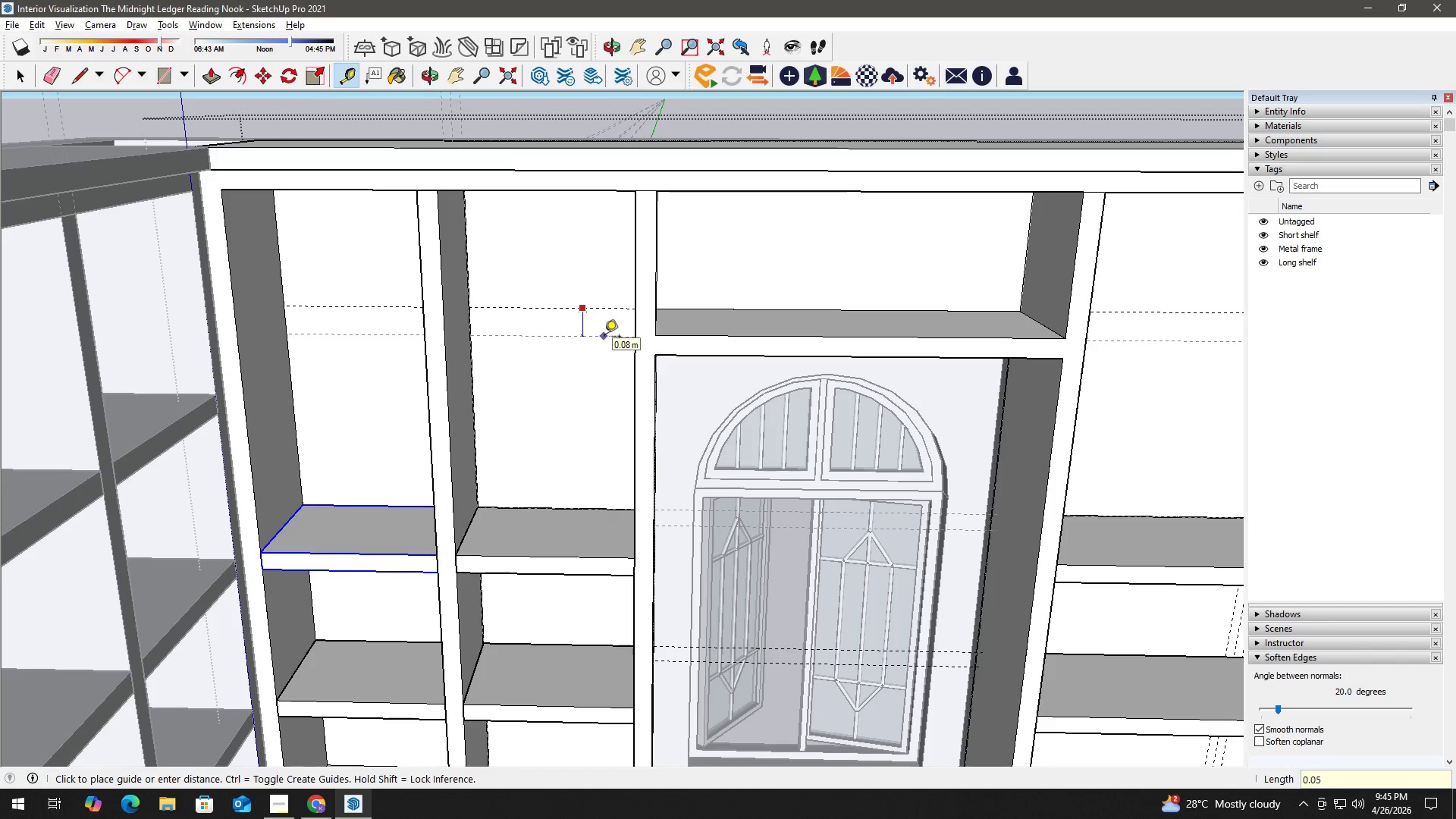 
key(NumpadEnter)
 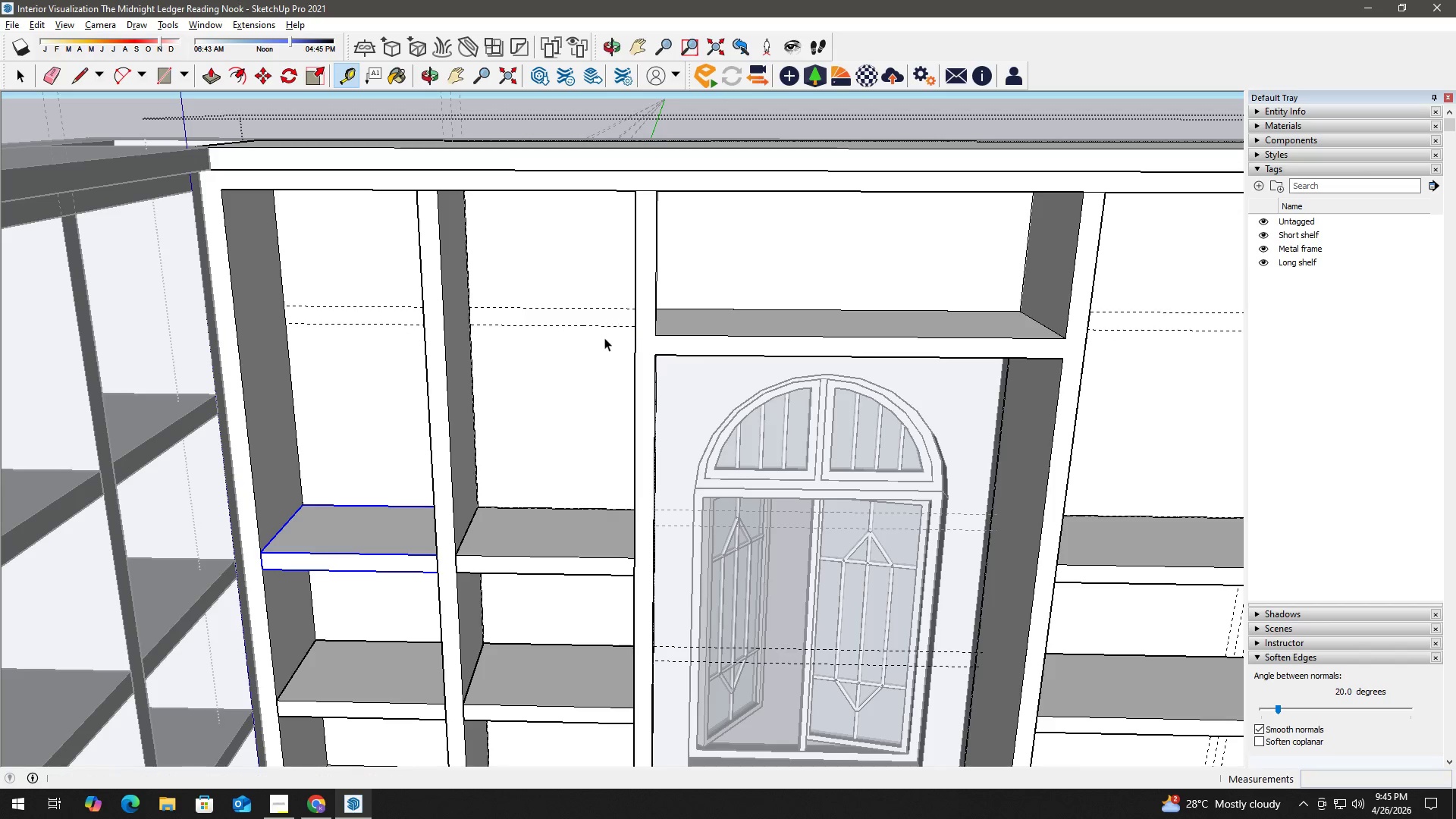 
key(Space)
 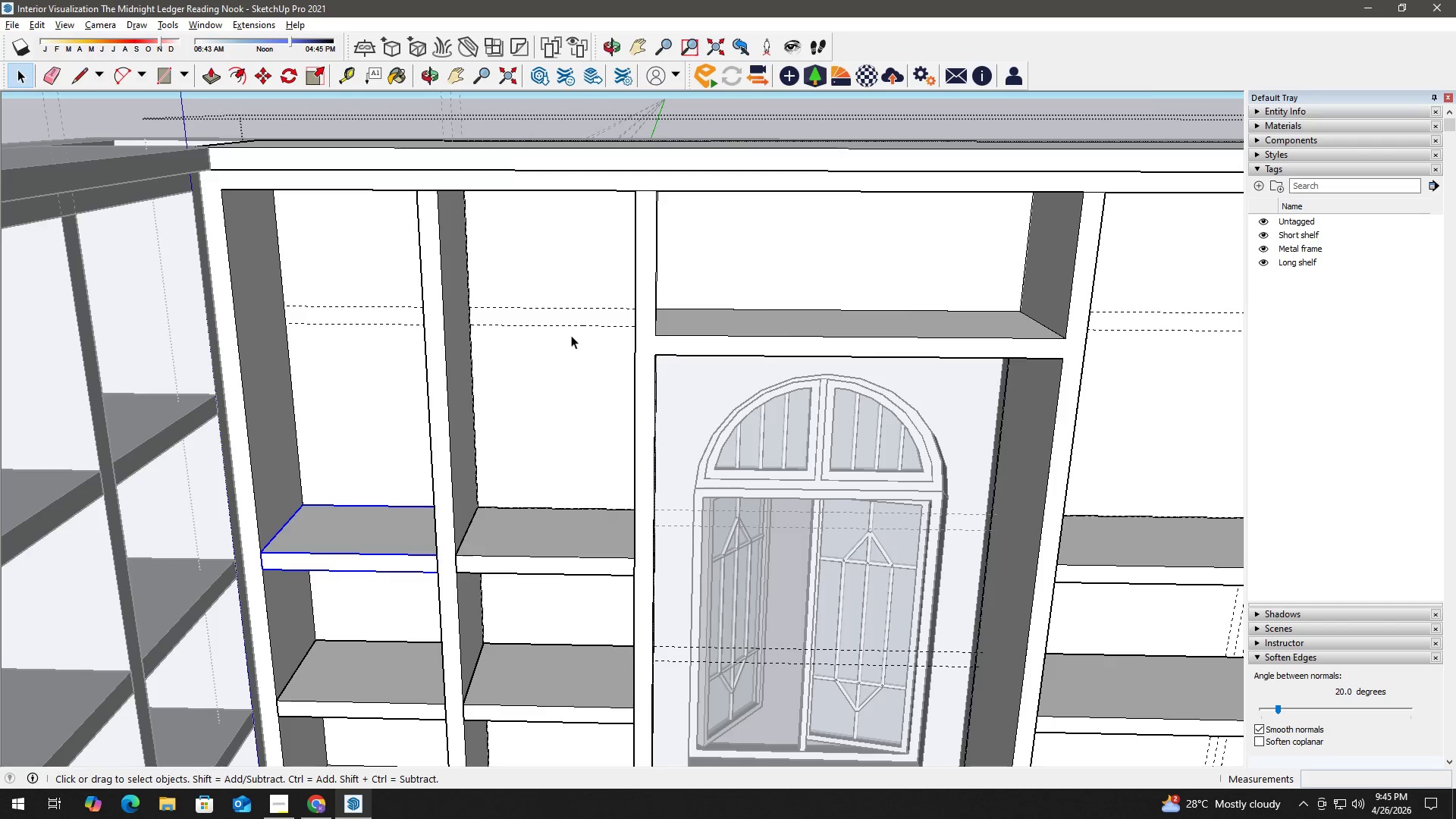 
scroll: coordinate [570, 347], scroll_direction: down, amount: 4.0
 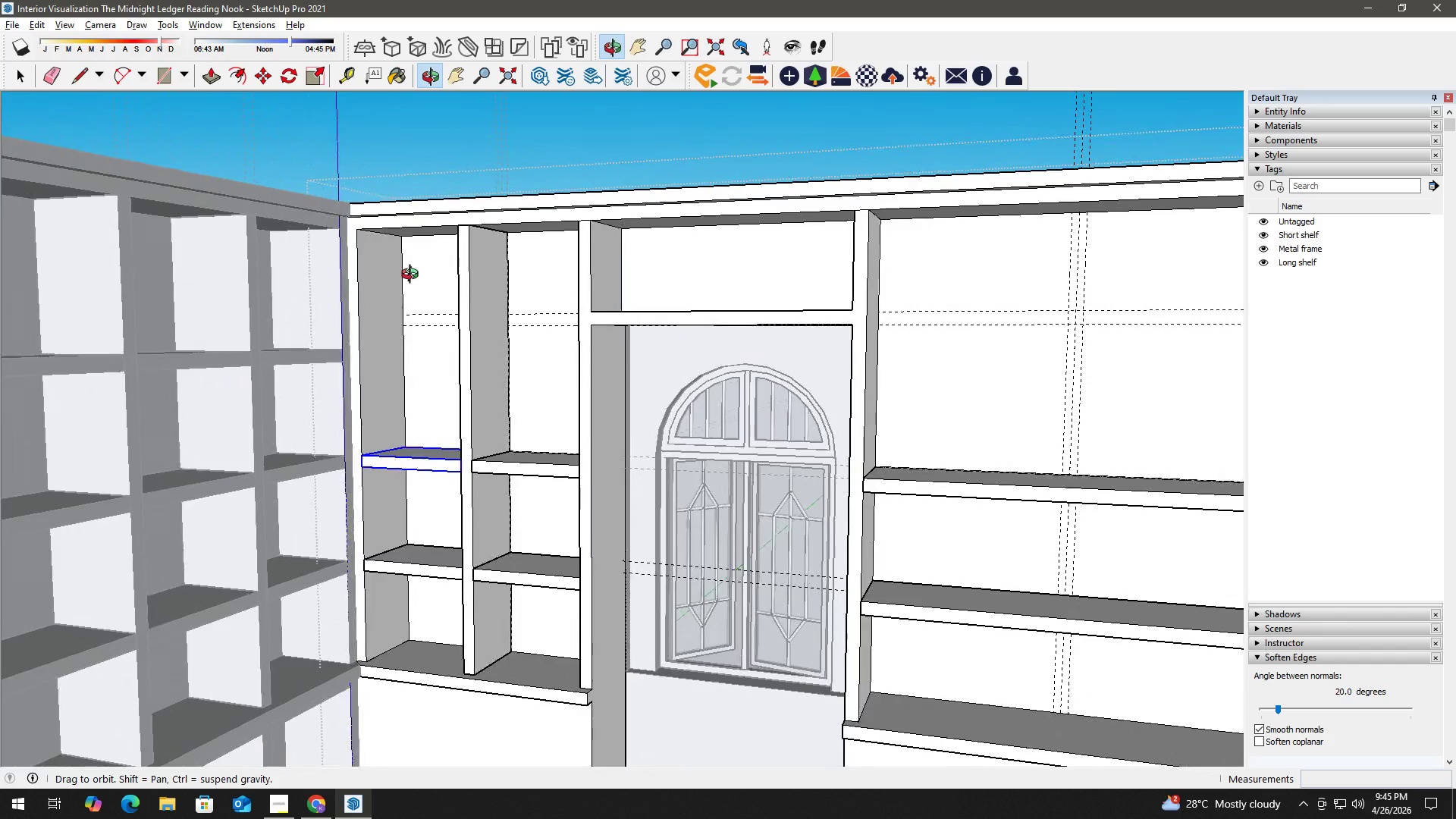 
key(R)
 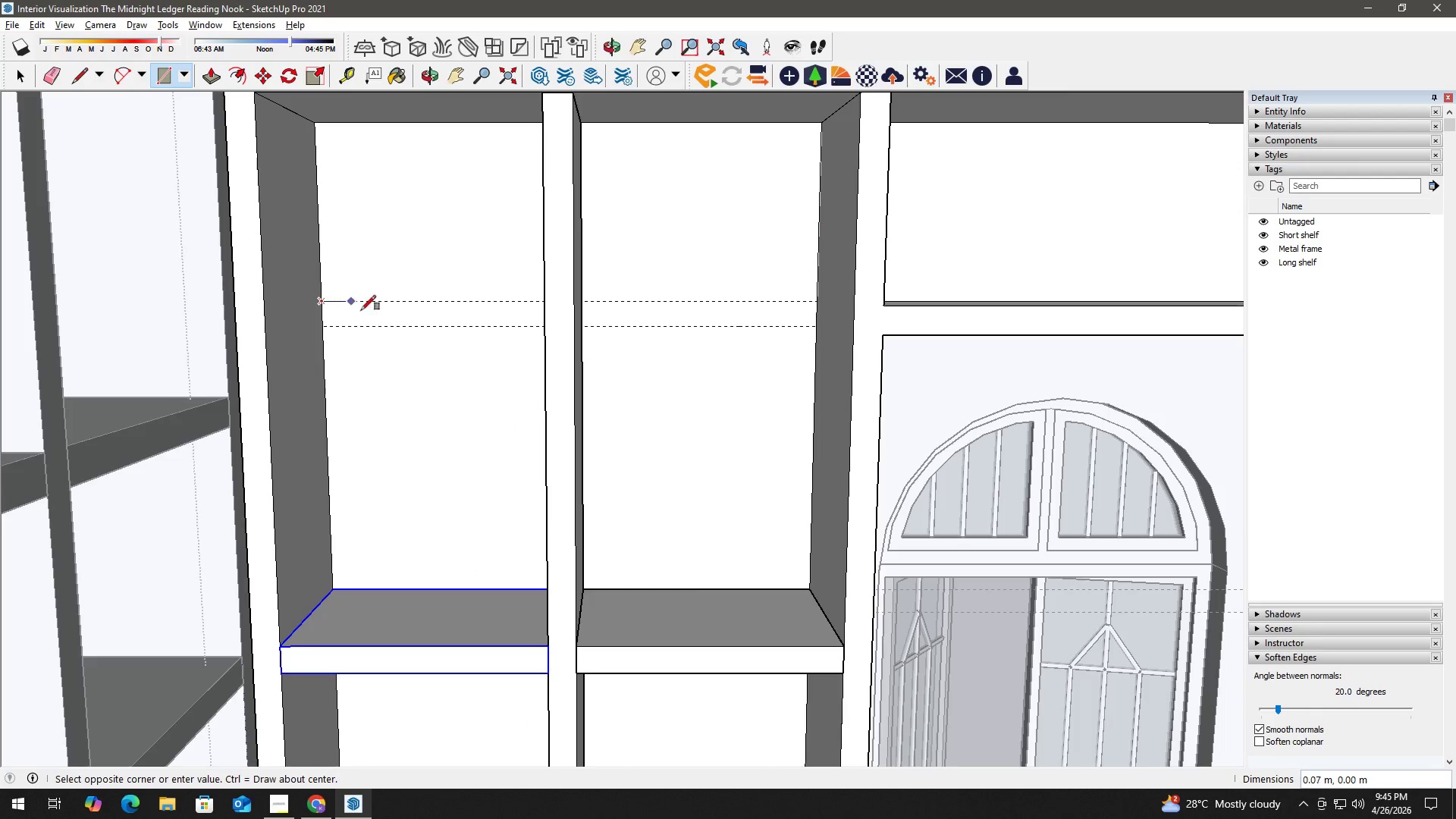 
scroll: coordinate [575, 334], scroll_direction: up, amount: 9.0
 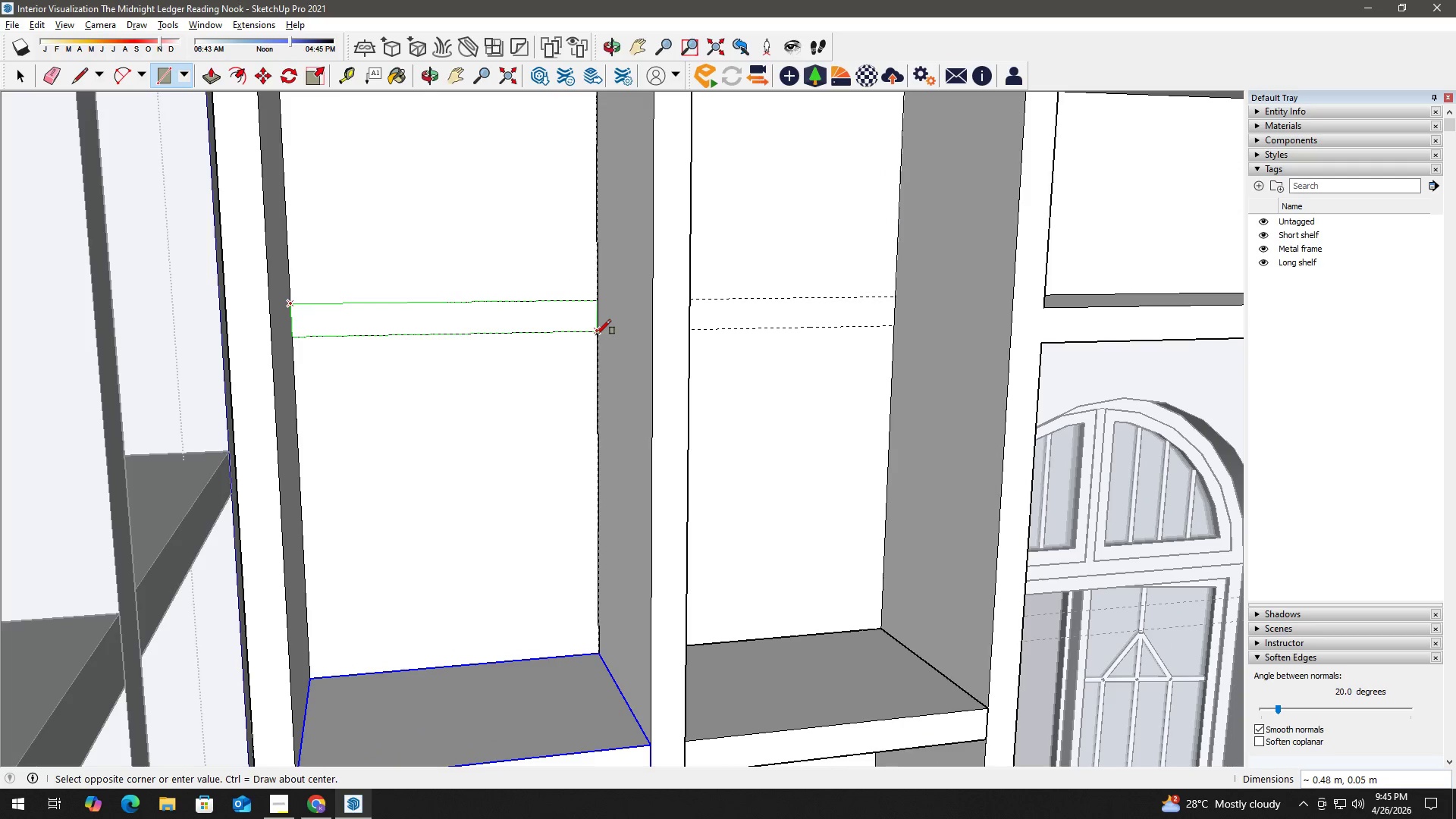 
left_click([596, 334])
 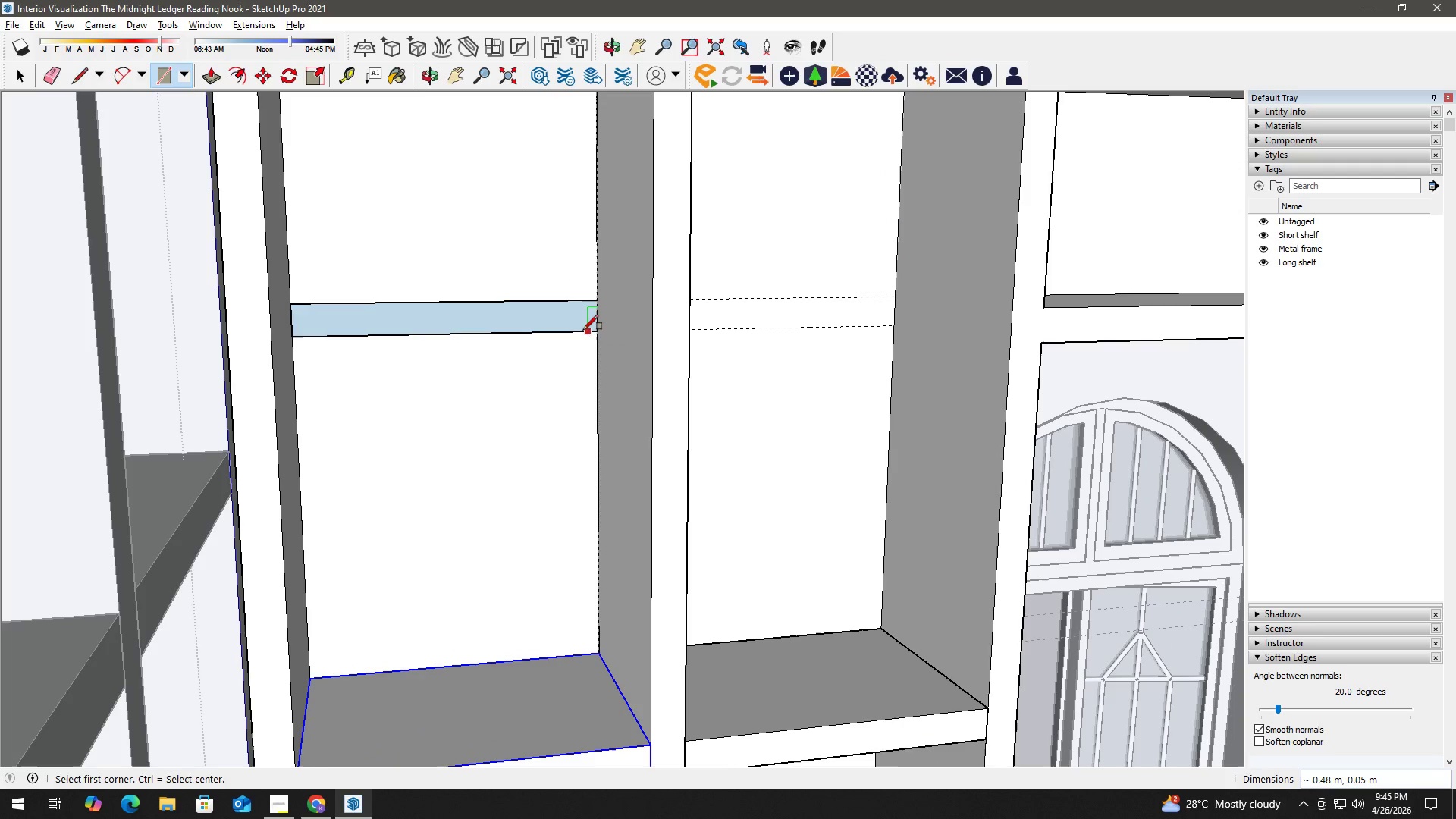 
key(Space)
 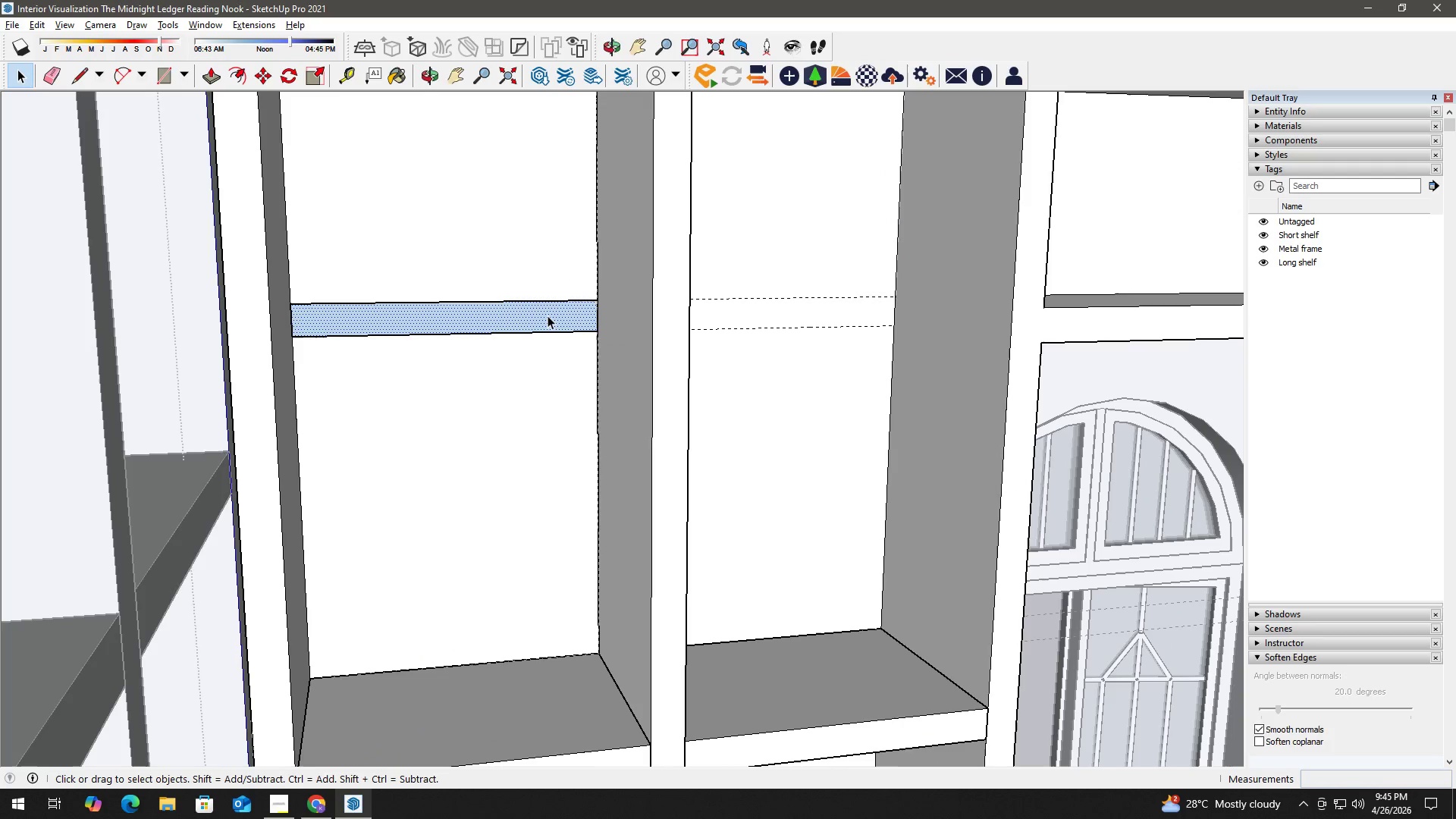 
key(P)
 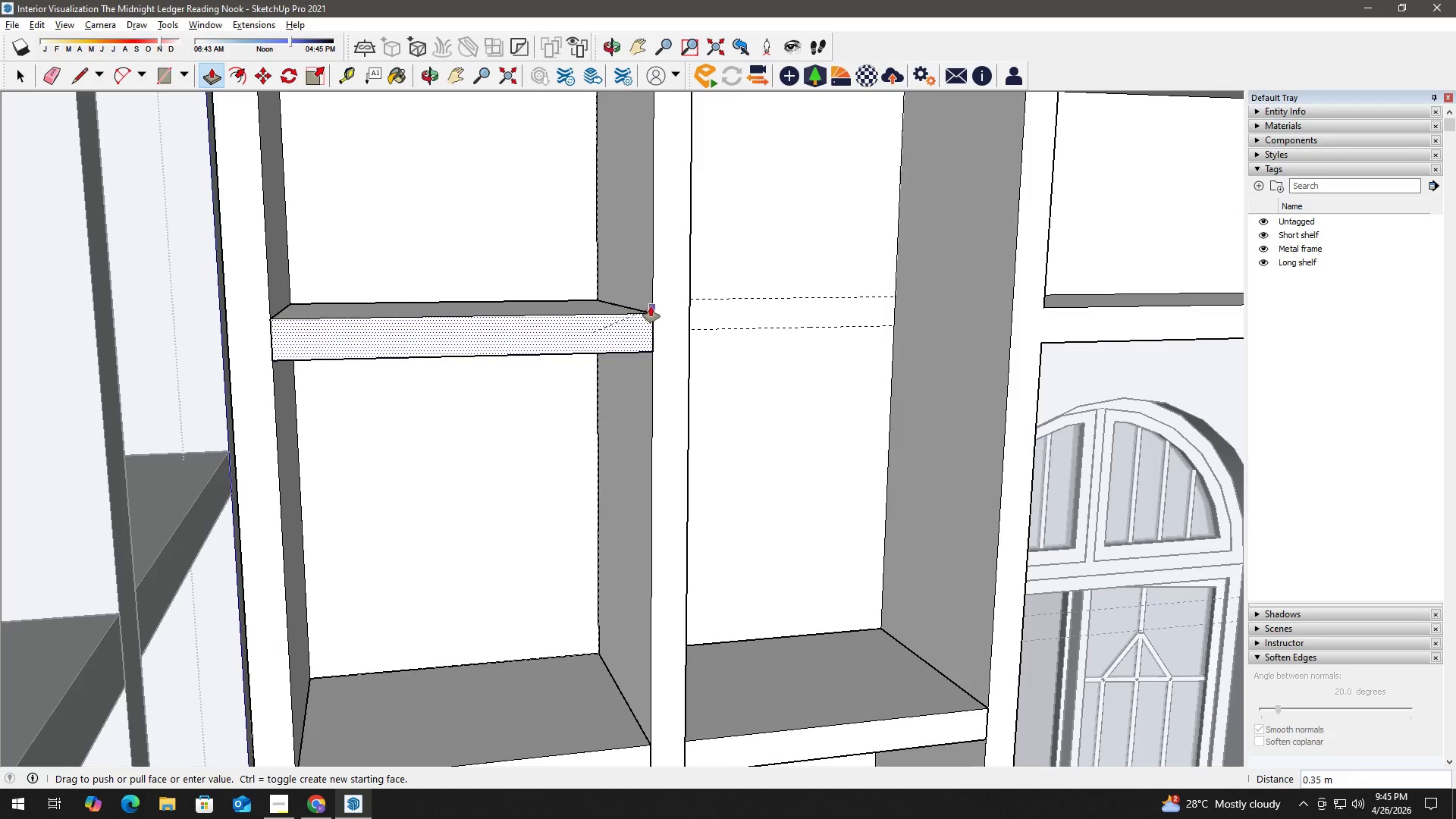 
left_click([651, 305])
 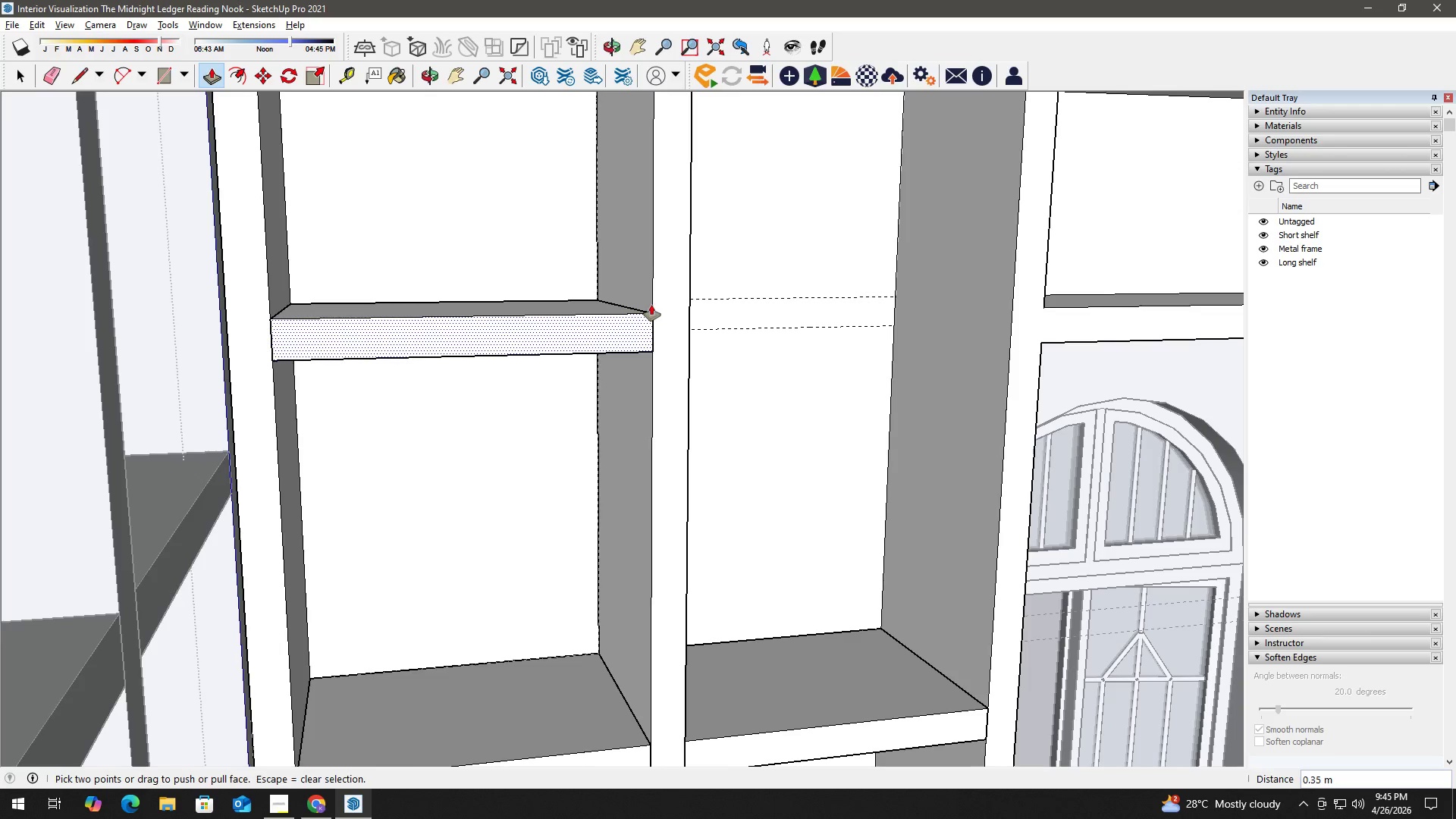 
key(Space)
 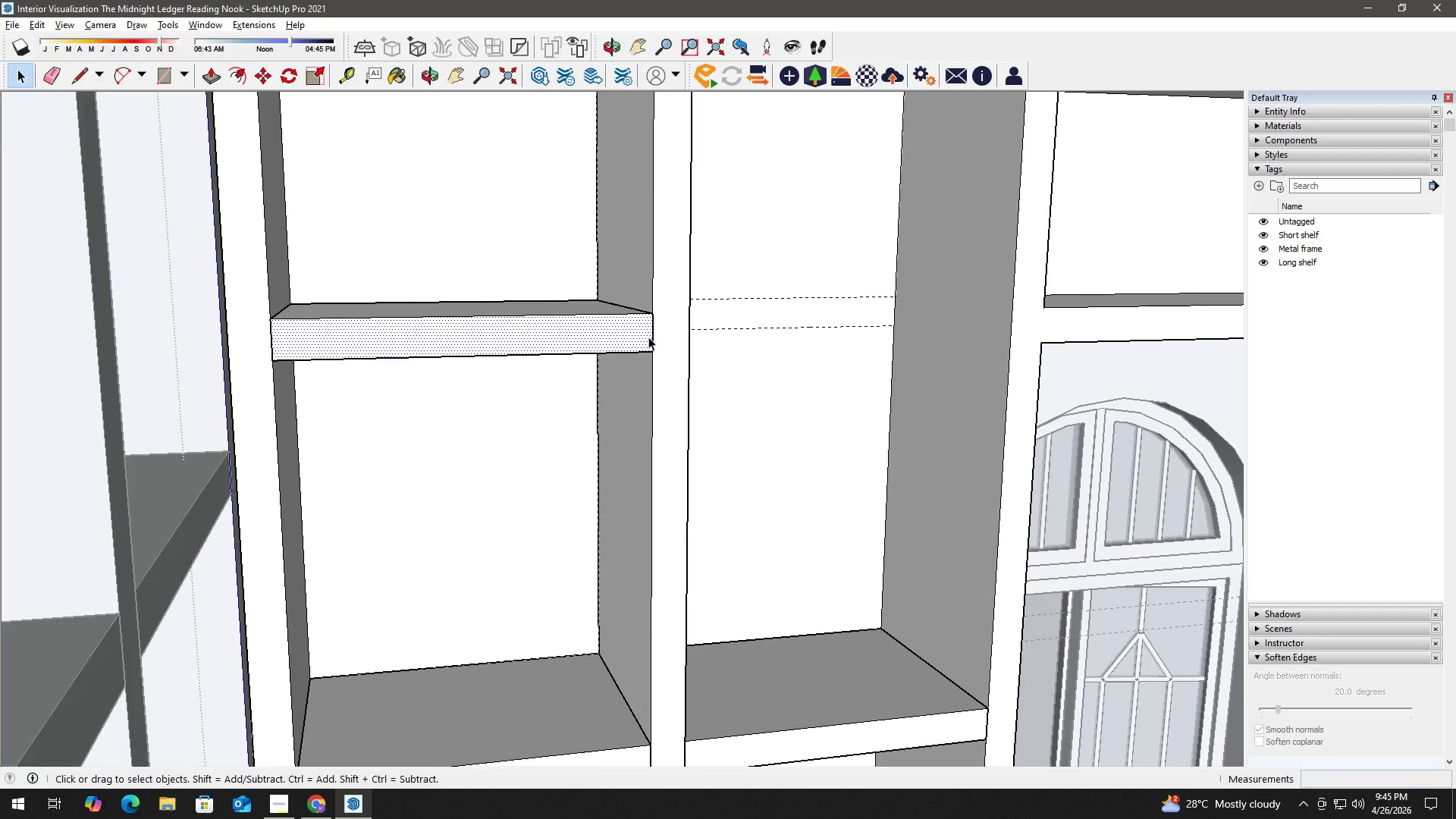 
scroll: coordinate [648, 340], scroll_direction: down, amount: 3.0
 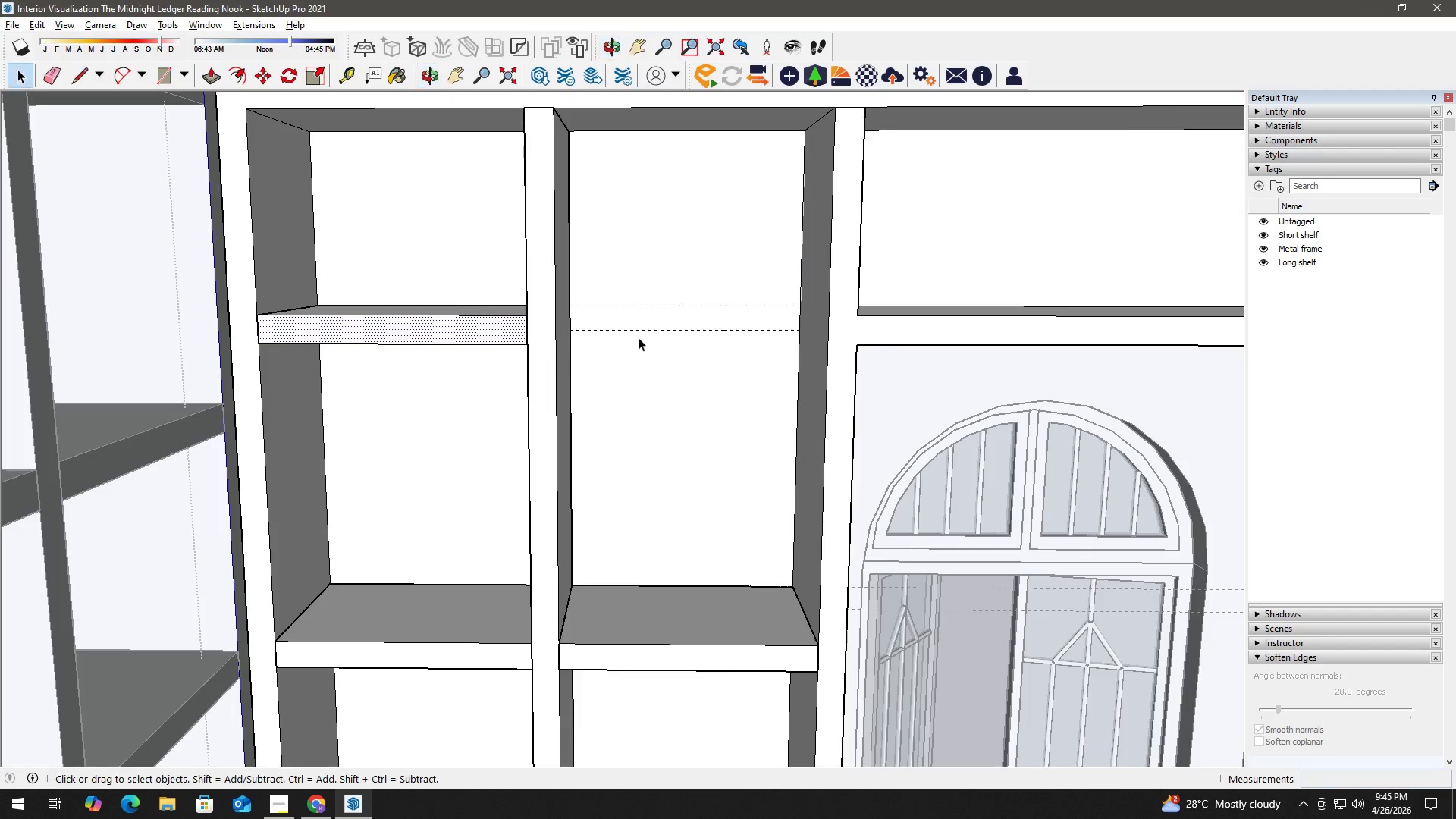 
scroll: coordinate [639, 336], scroll_direction: up, amount: 1.0
 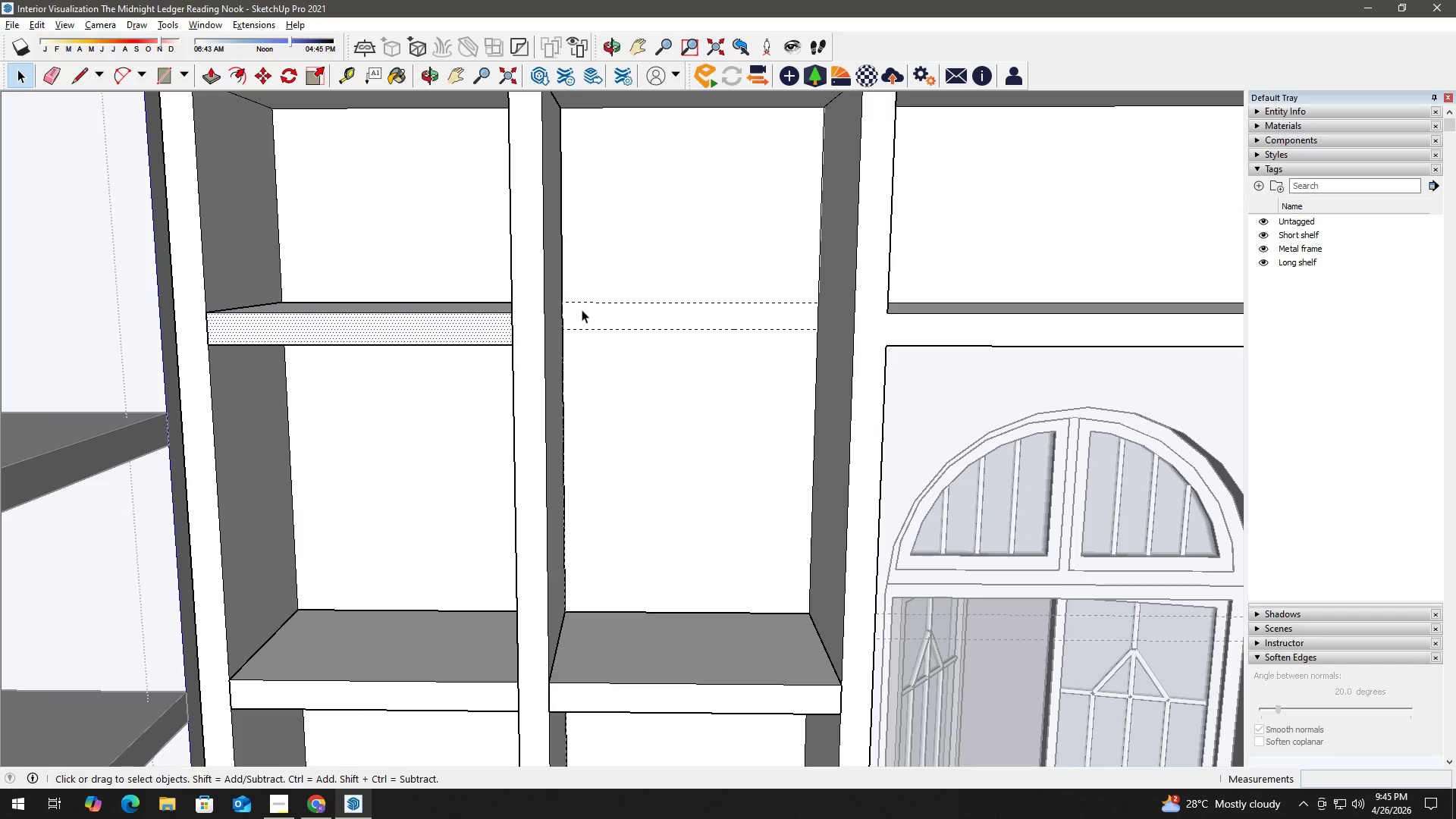 
key(Space)
 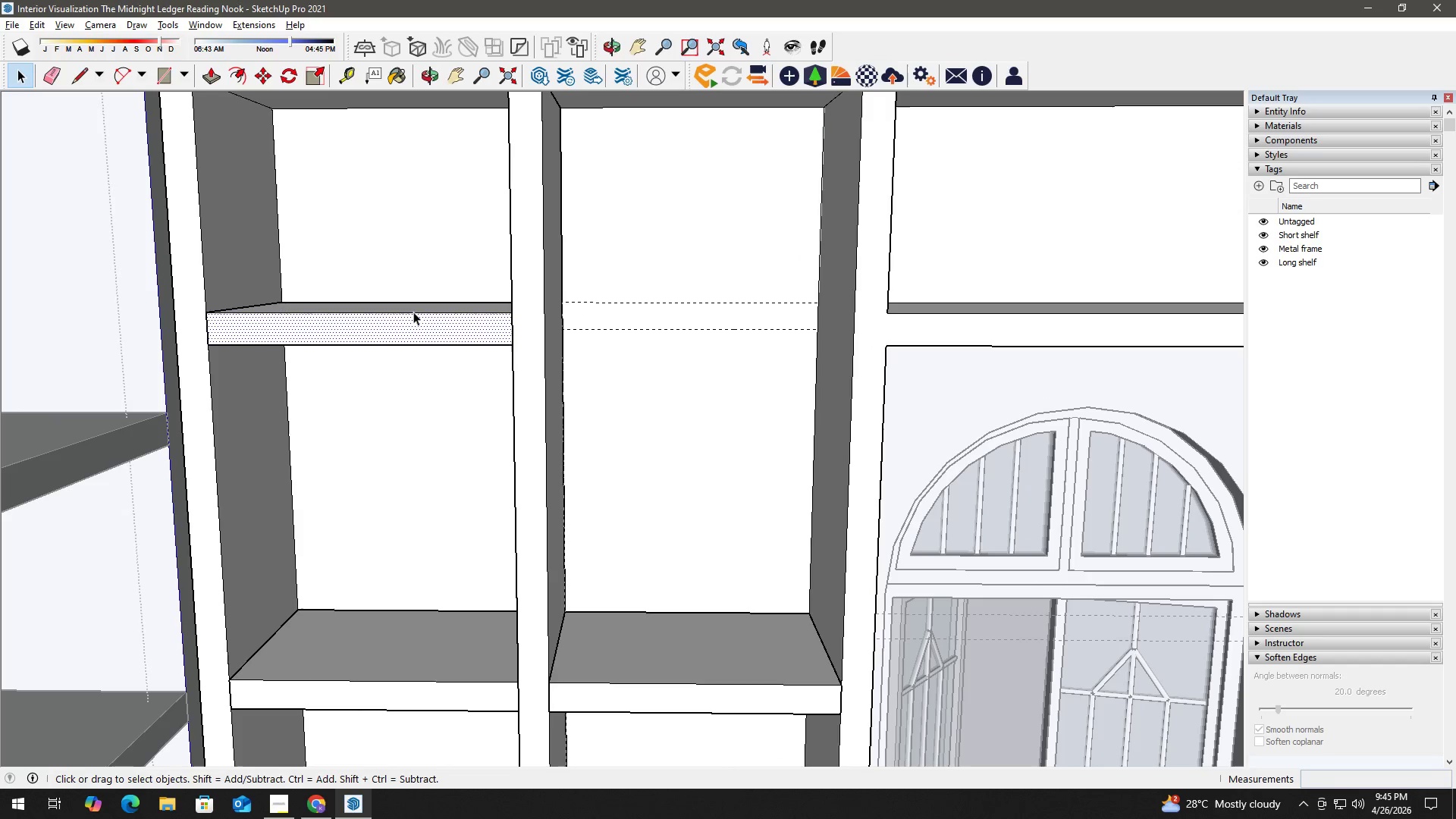 
left_click([413, 312])
 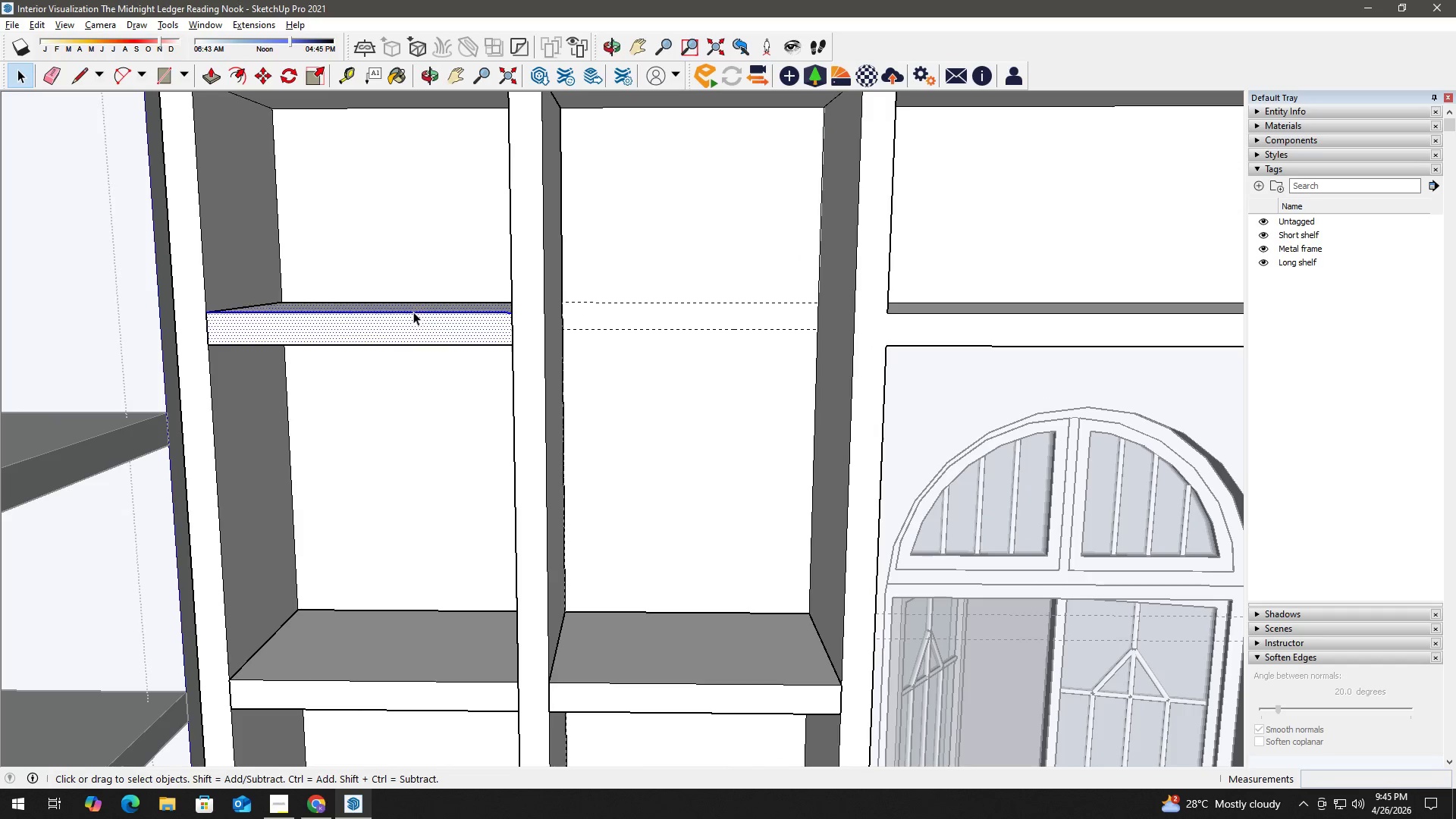 
triple_click([414, 312])
 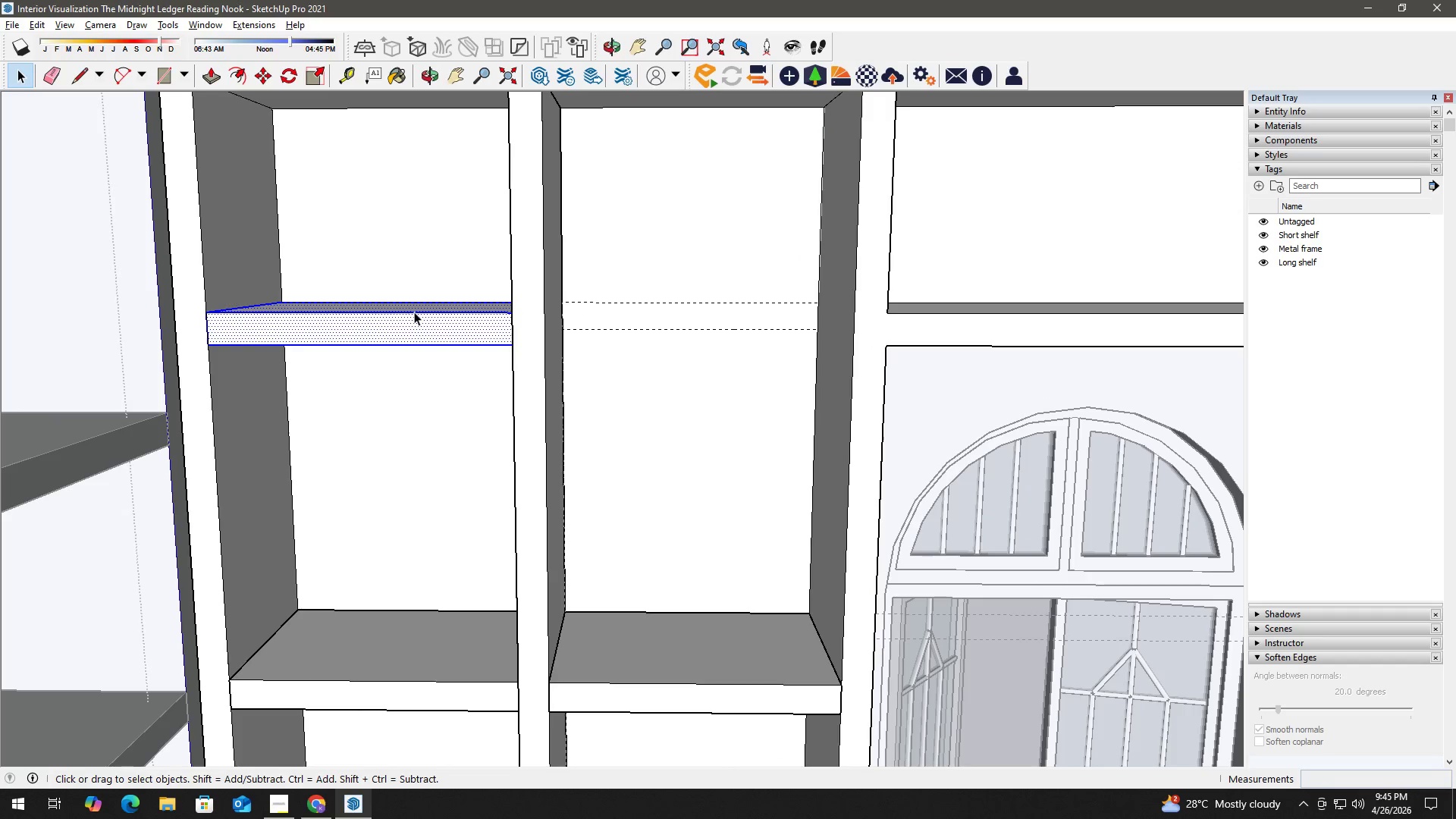 
triple_click([415, 312])
 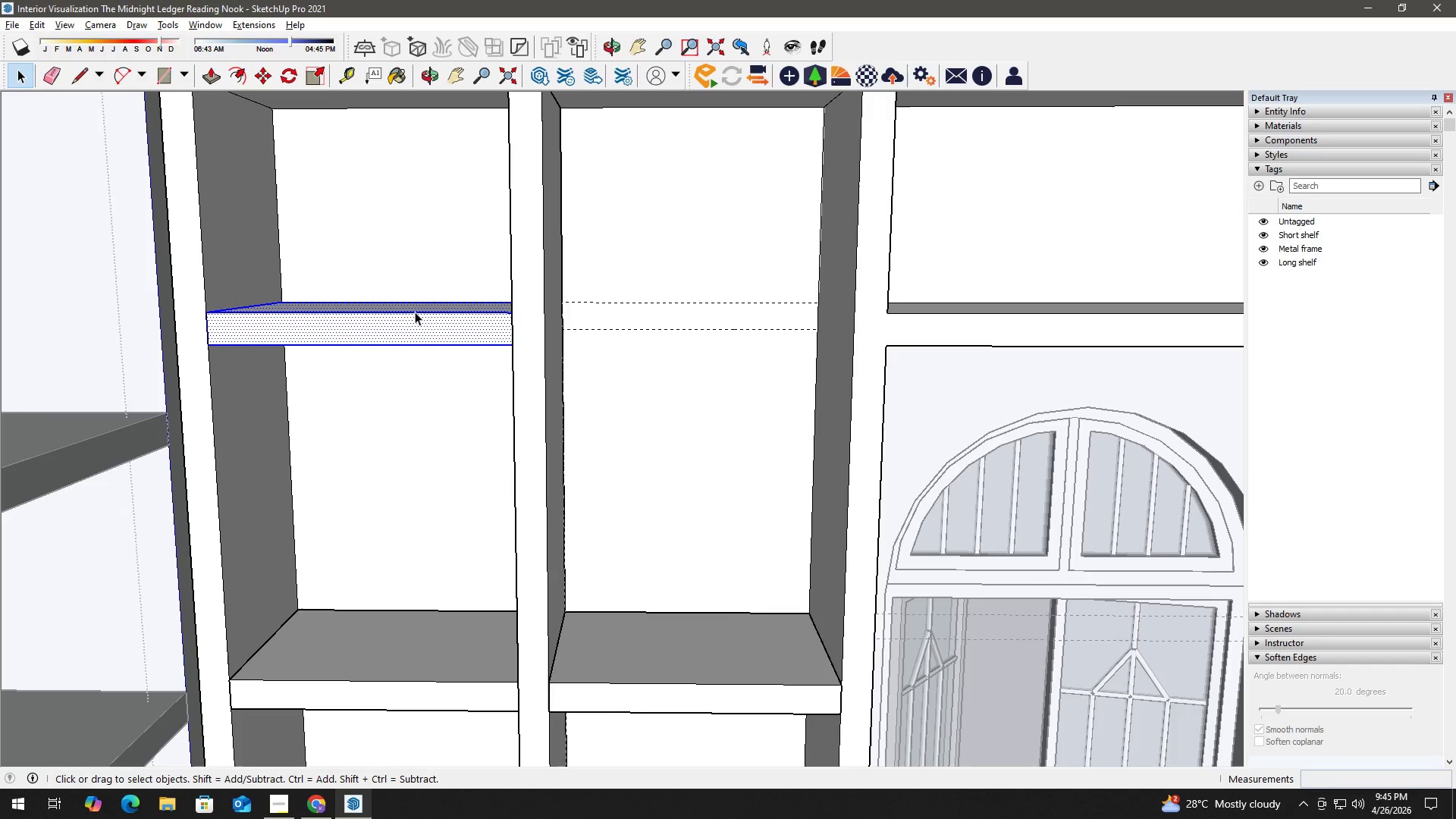 
right_click([415, 312])
 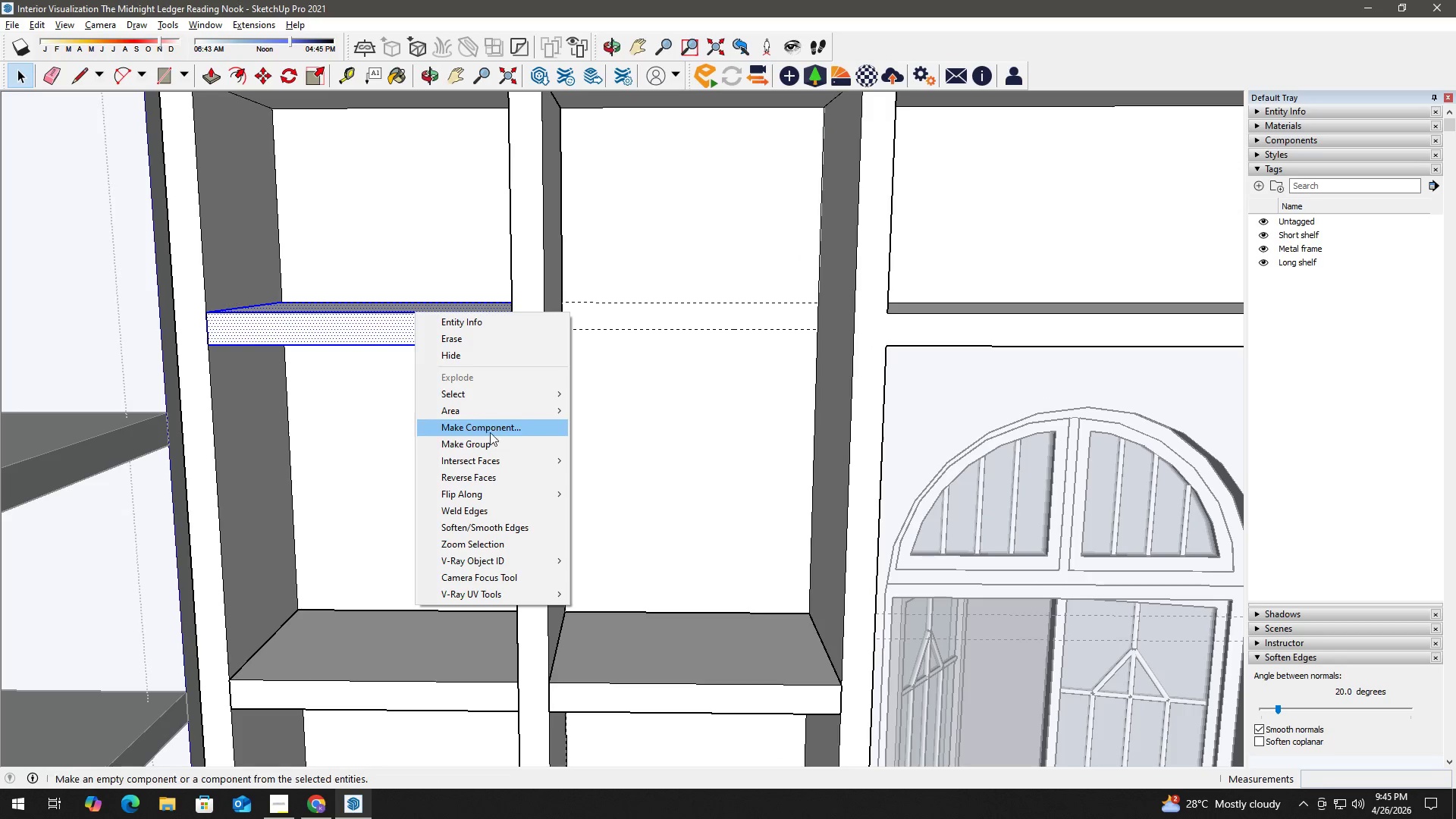 
left_click([492, 438])
 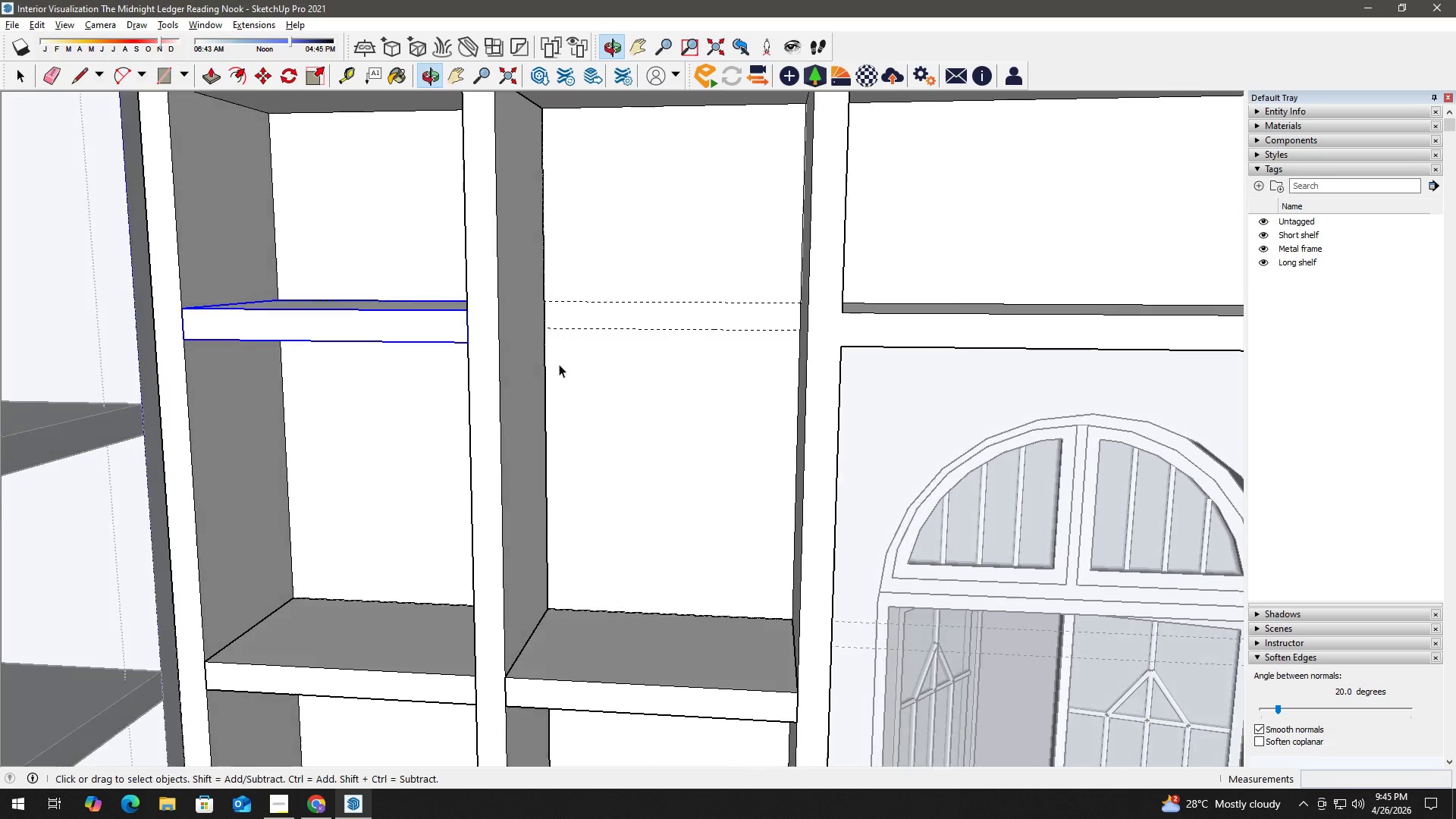 
key(R)
 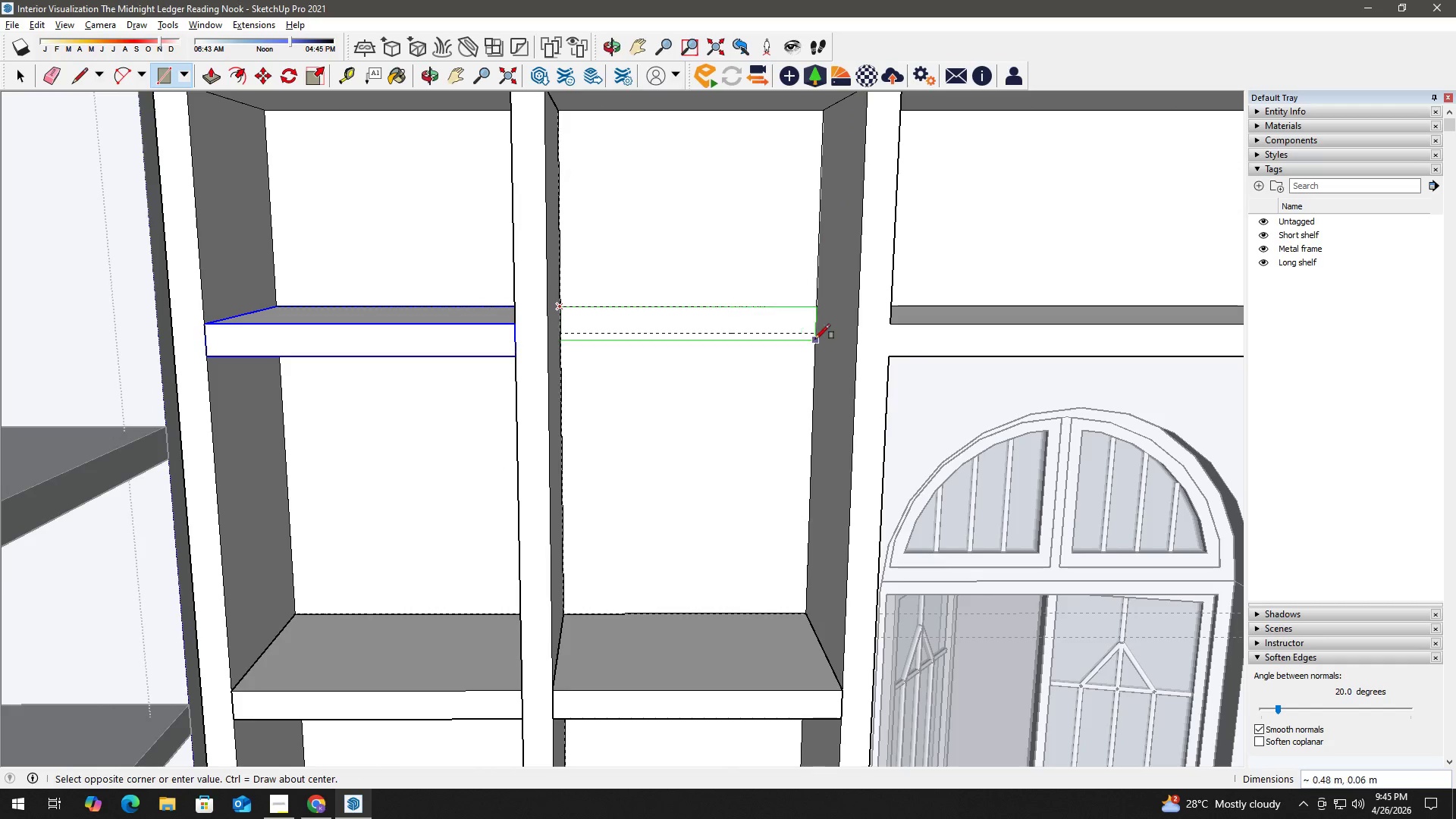 
left_click([815, 335])
 